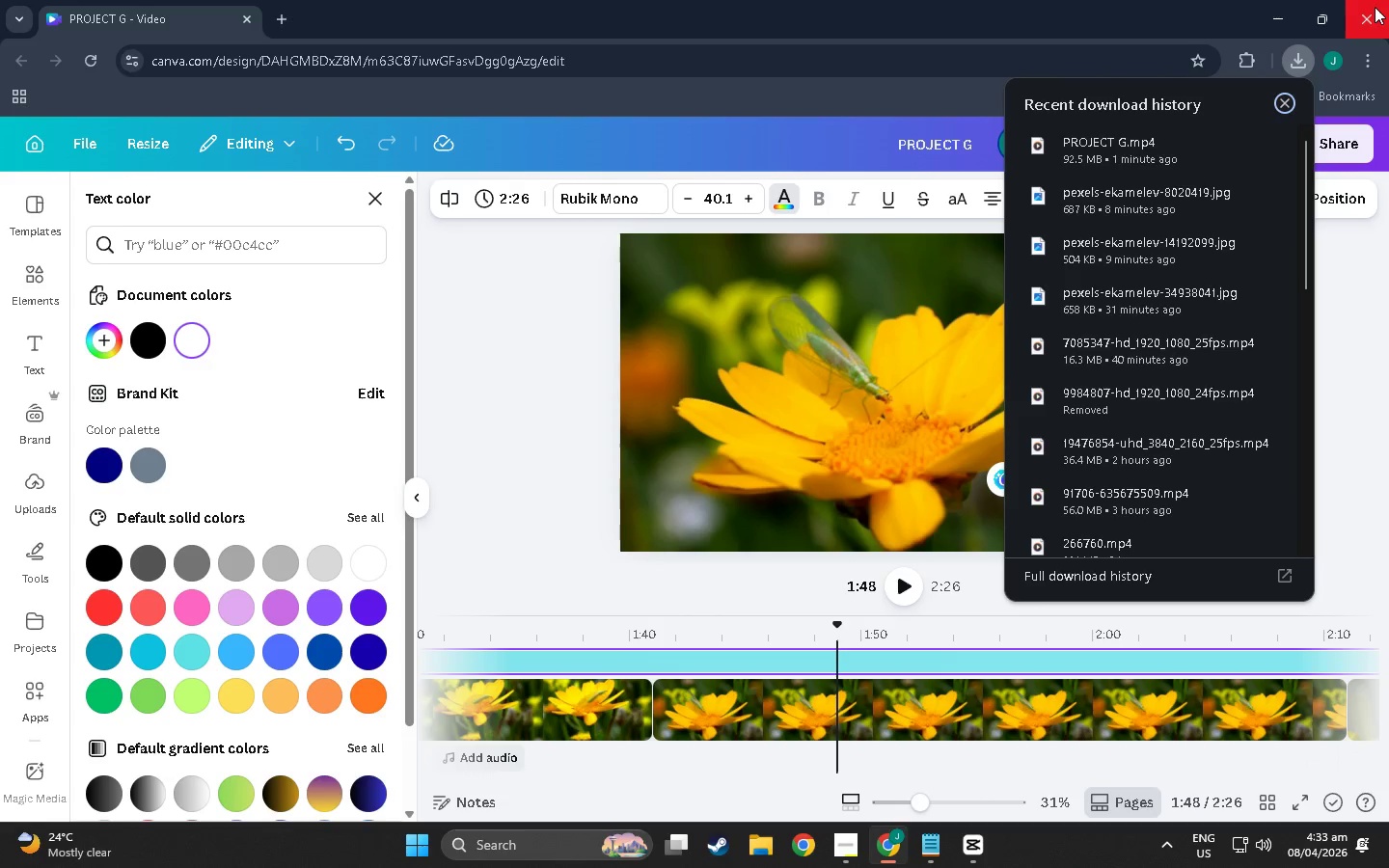 
left_click([1375, 7])
 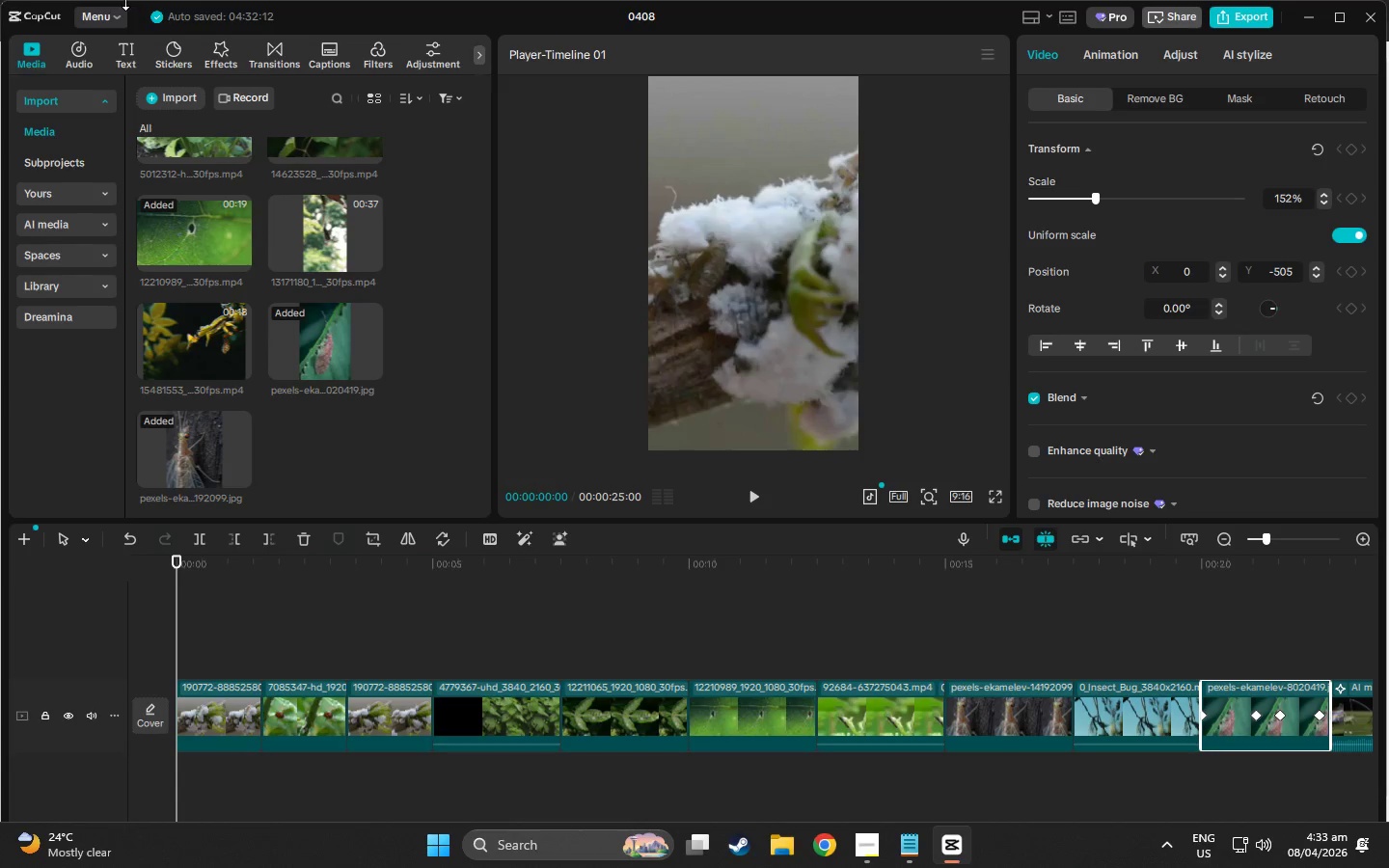 
left_click([156, 92])
 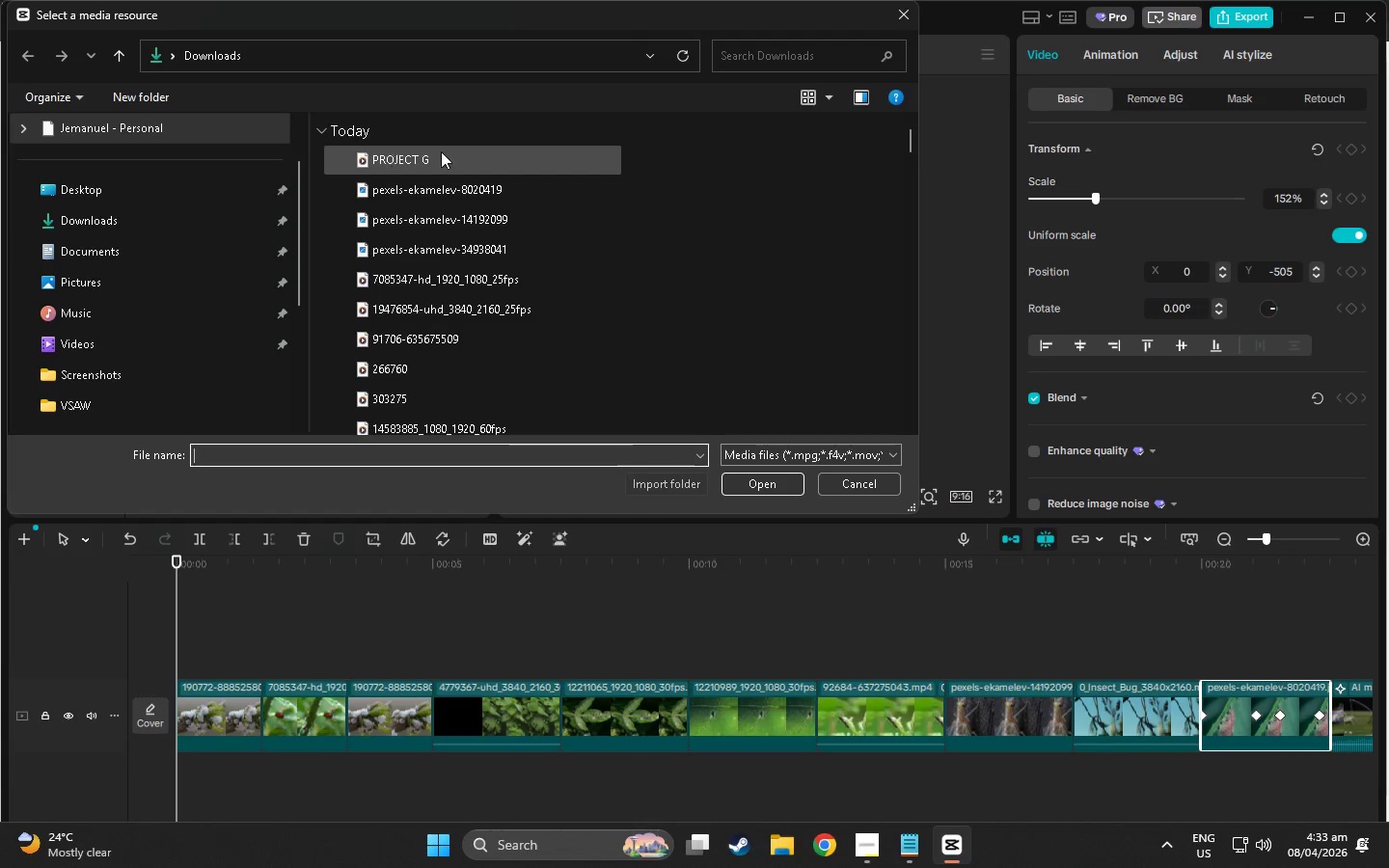 
double_click([443, 151])
 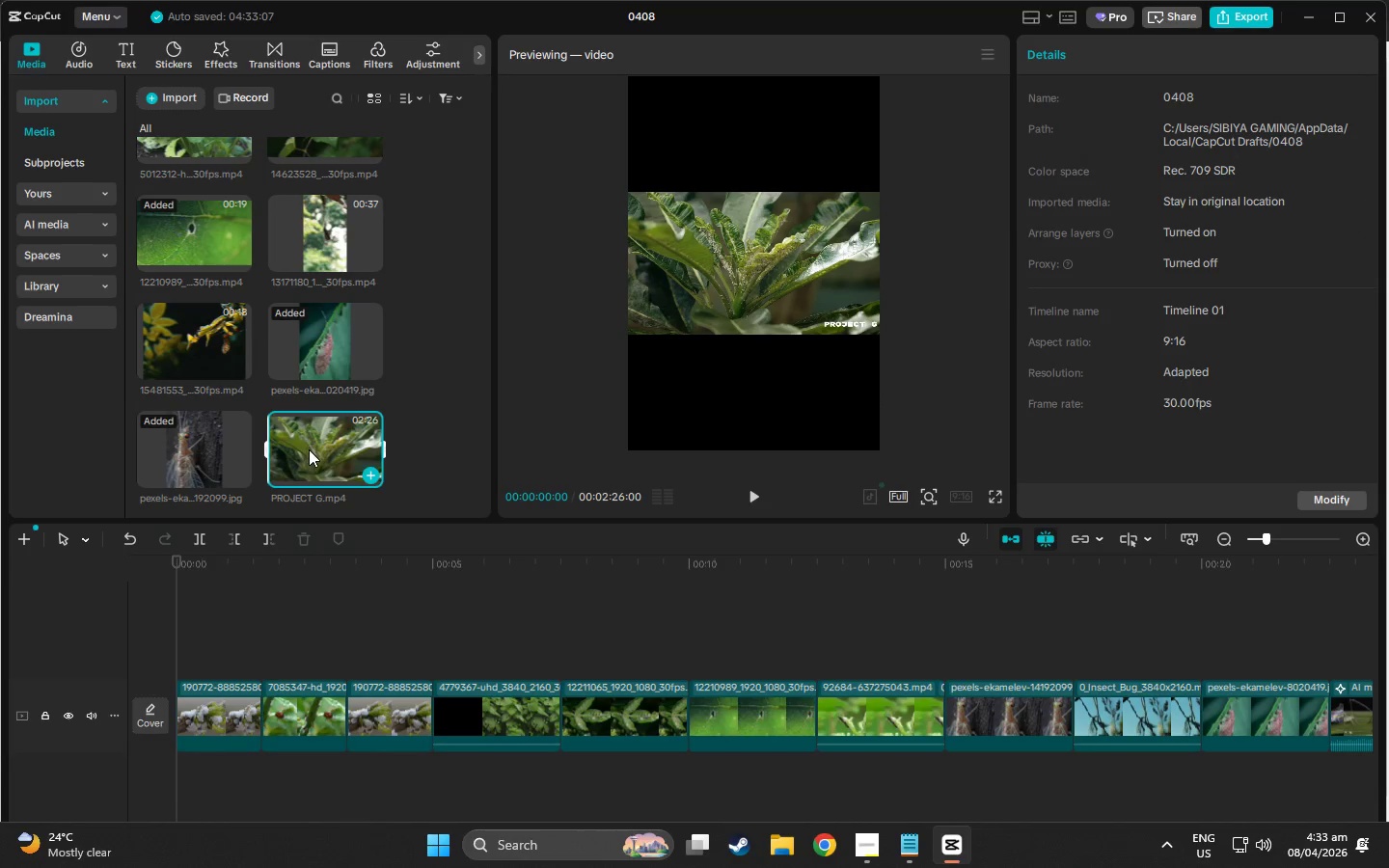 
left_click_drag(start_coordinate=[309, 449], to_coordinate=[1173, 644])
 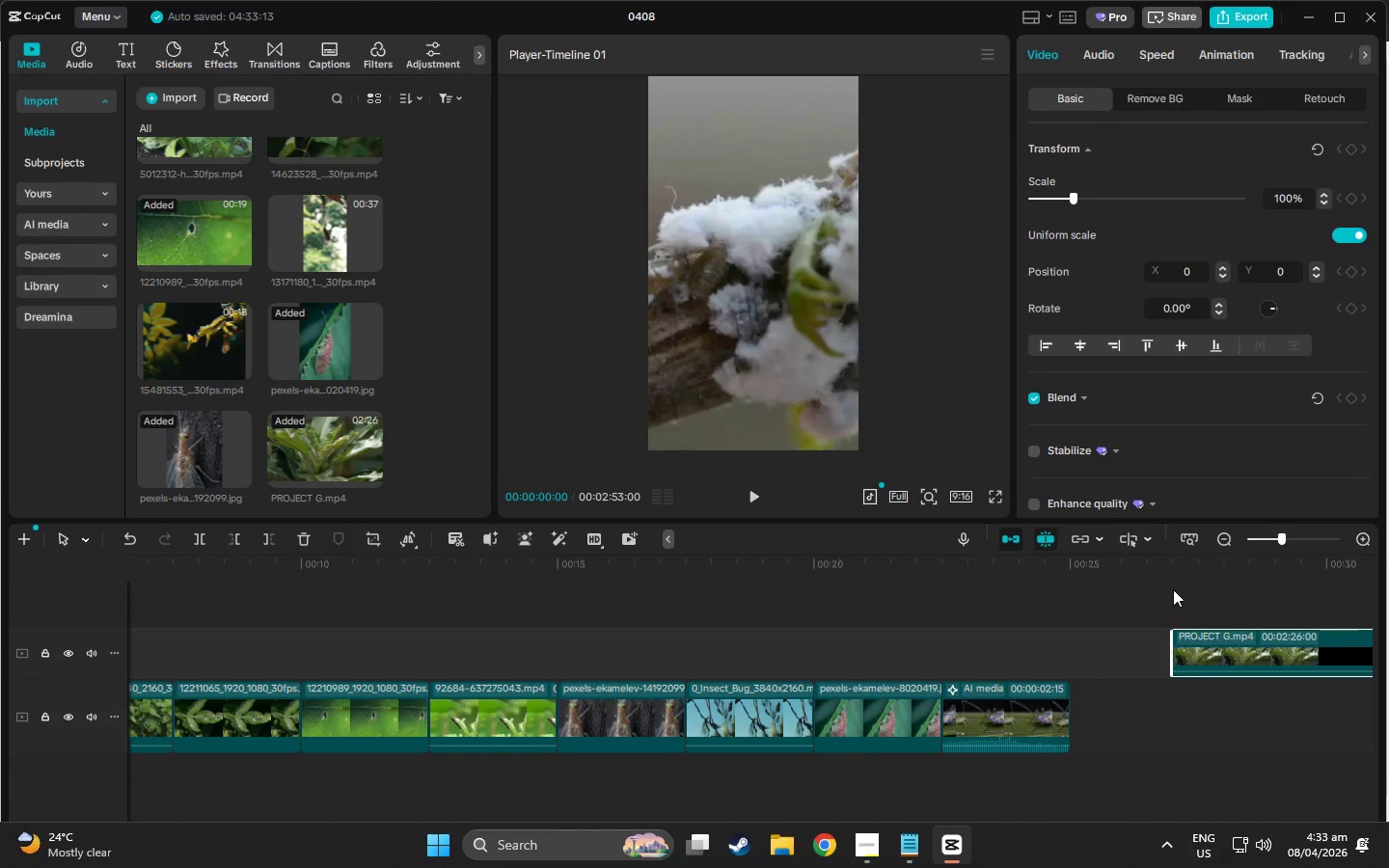 
left_click([1185, 572])
 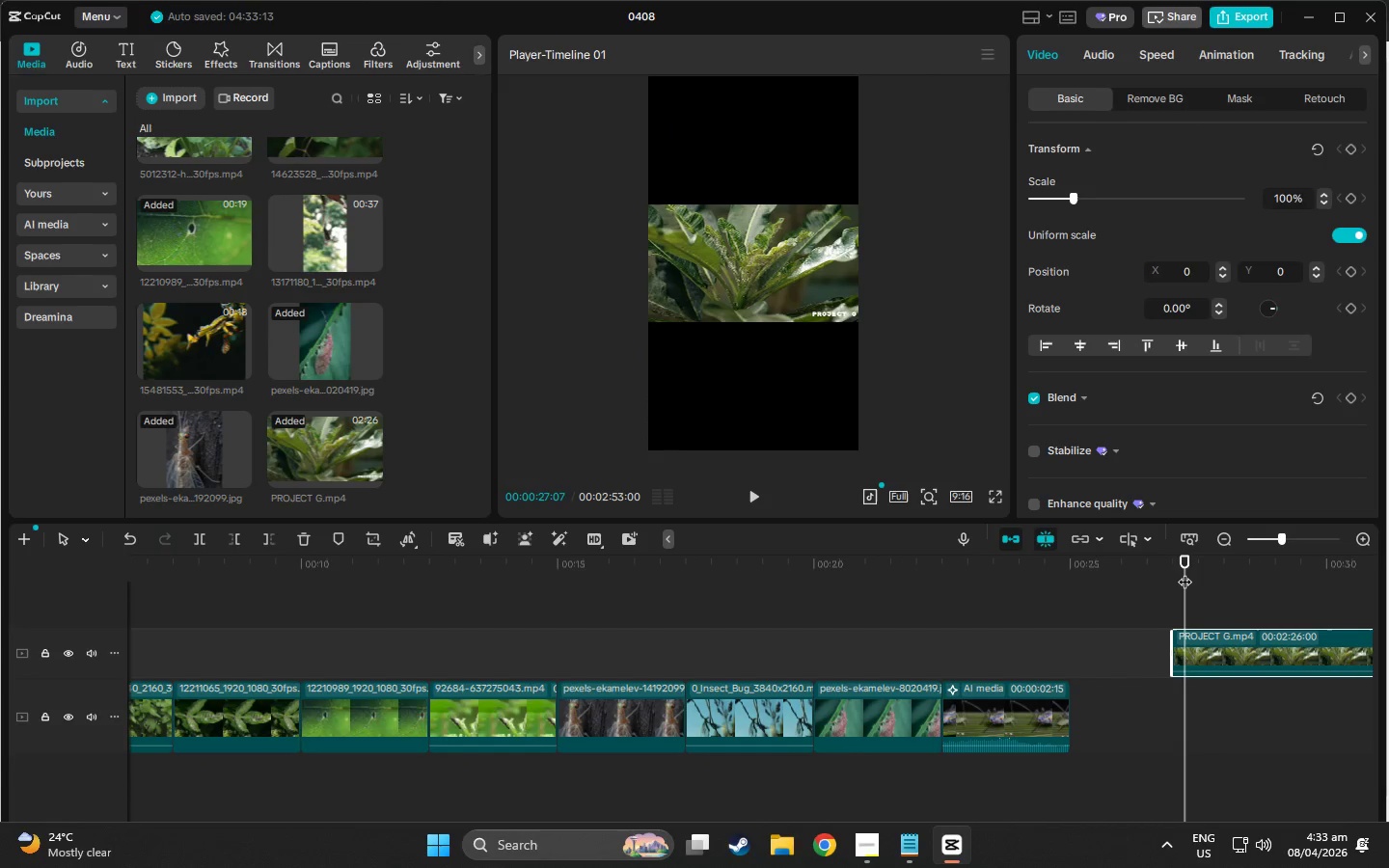 
left_click_drag(start_coordinate=[1185, 572], to_coordinate=[1301, 583])
 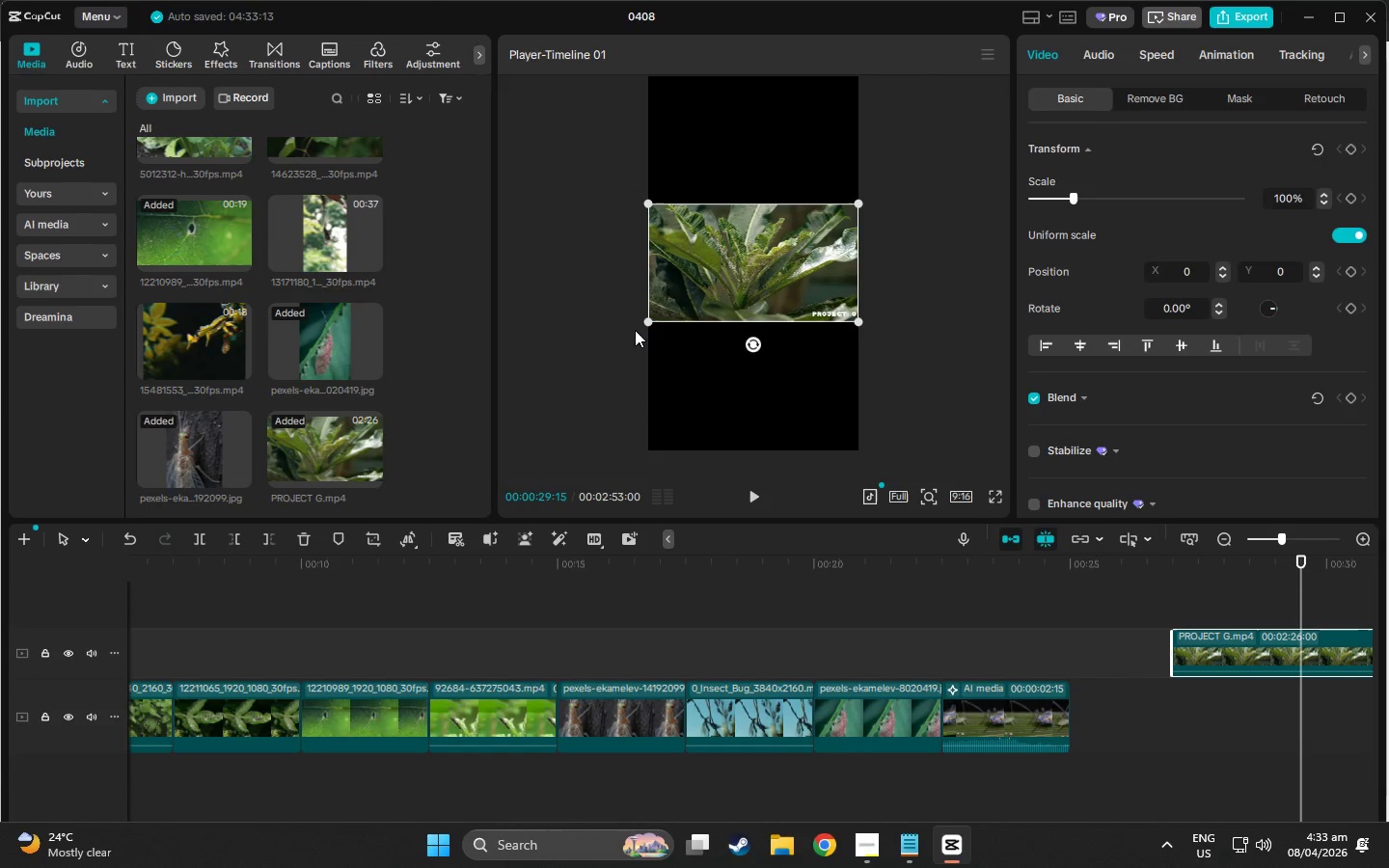 
left_click_drag(start_coordinate=[645, 324], to_coordinate=[402, 663])
 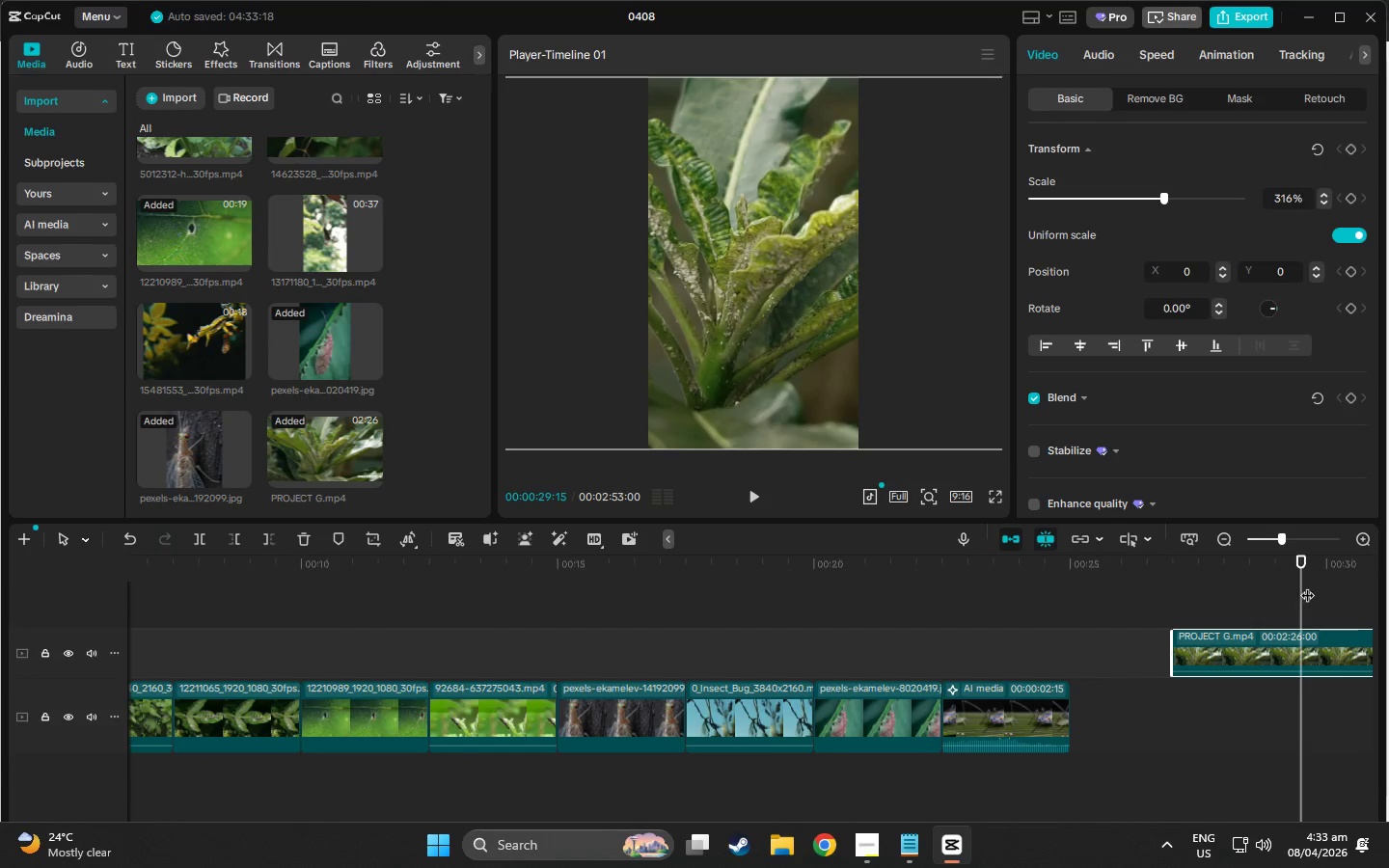 
left_click_drag(start_coordinate=[1302, 570], to_coordinate=[705, 567])
 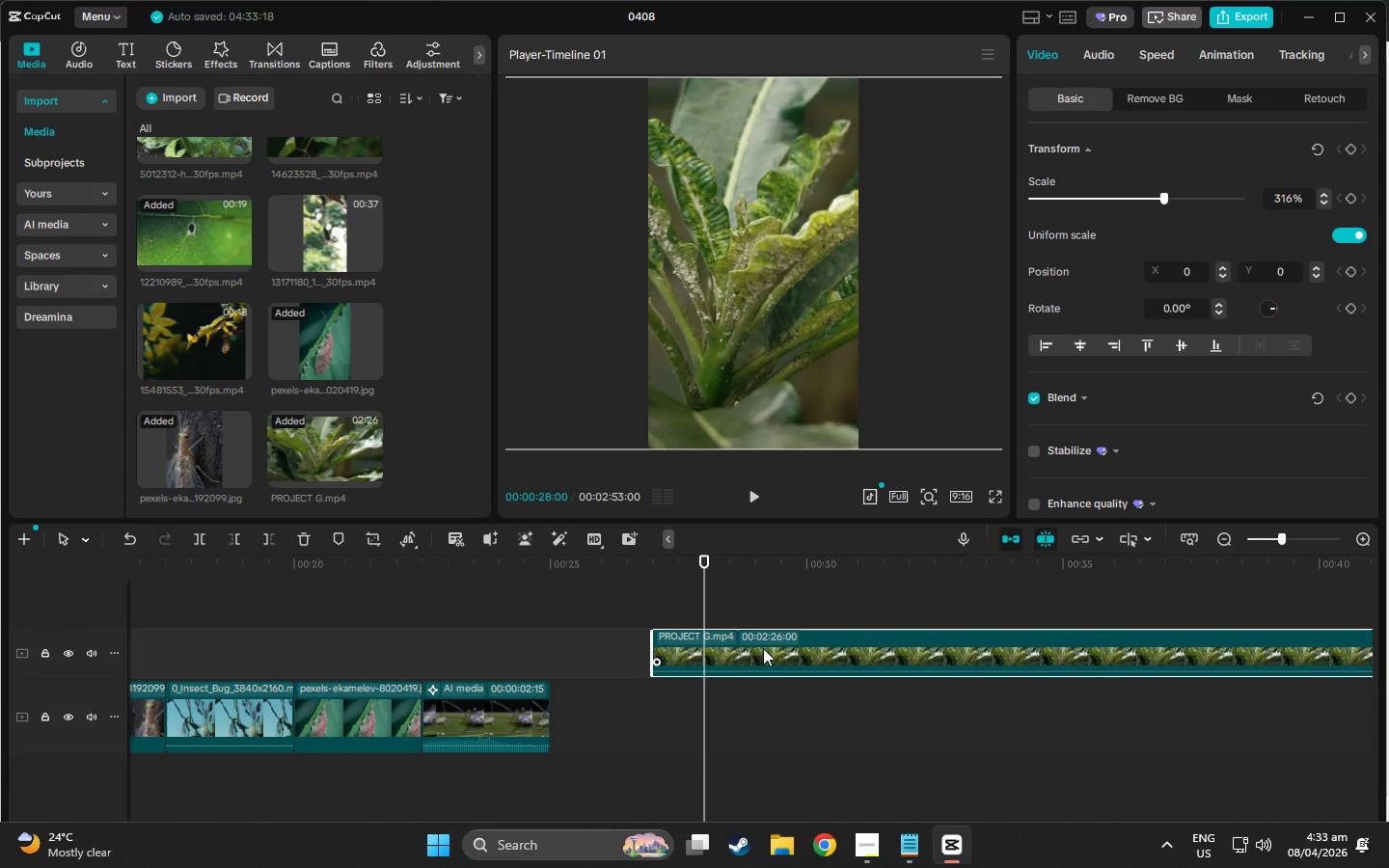 
left_click_drag(start_coordinate=[763, 648], to_coordinate=[531, 638])
 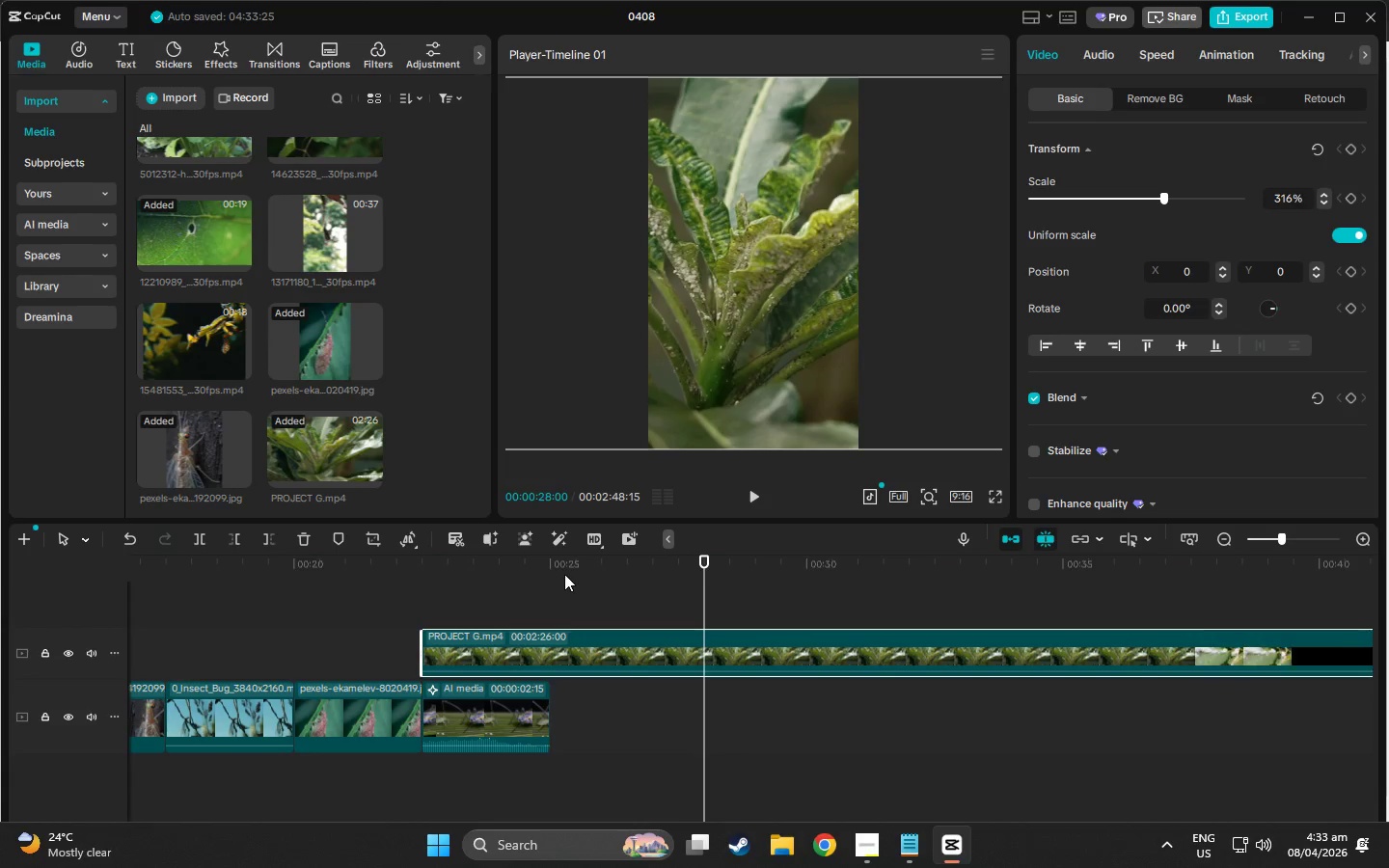 
left_click_drag(start_coordinate=[564, 565], to_coordinate=[552, 565])
 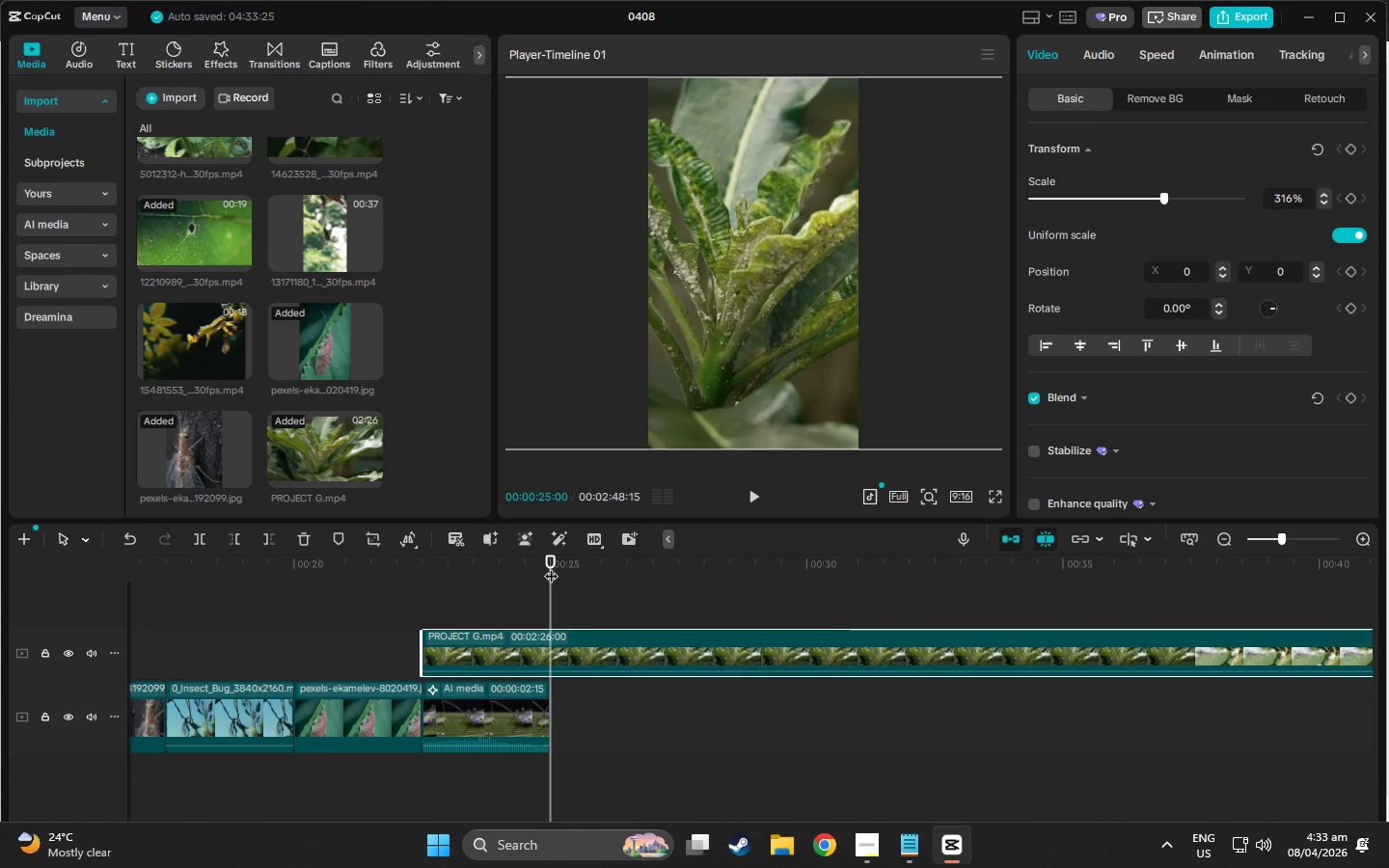 
key(W)
 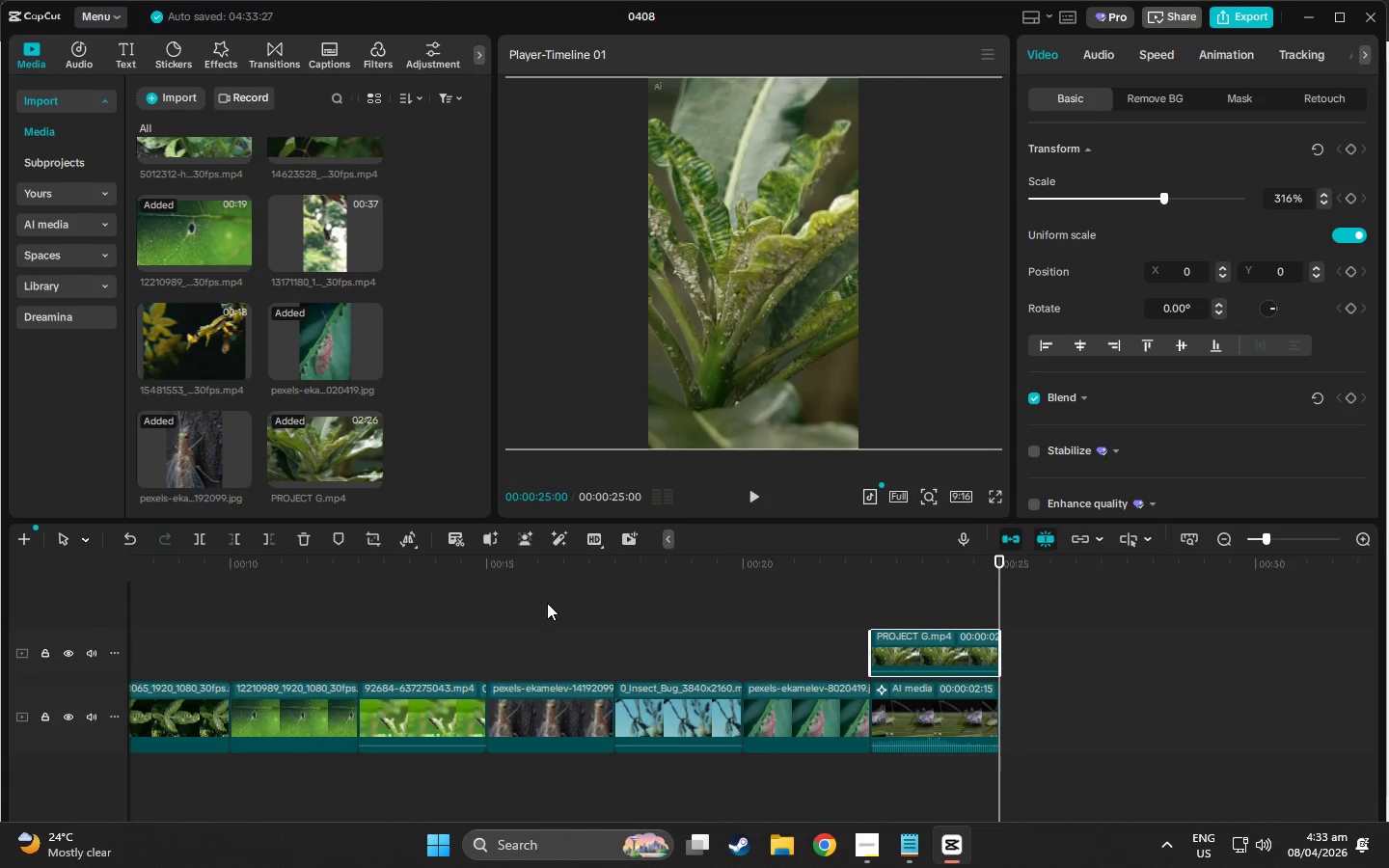 
key(Control+Z)
 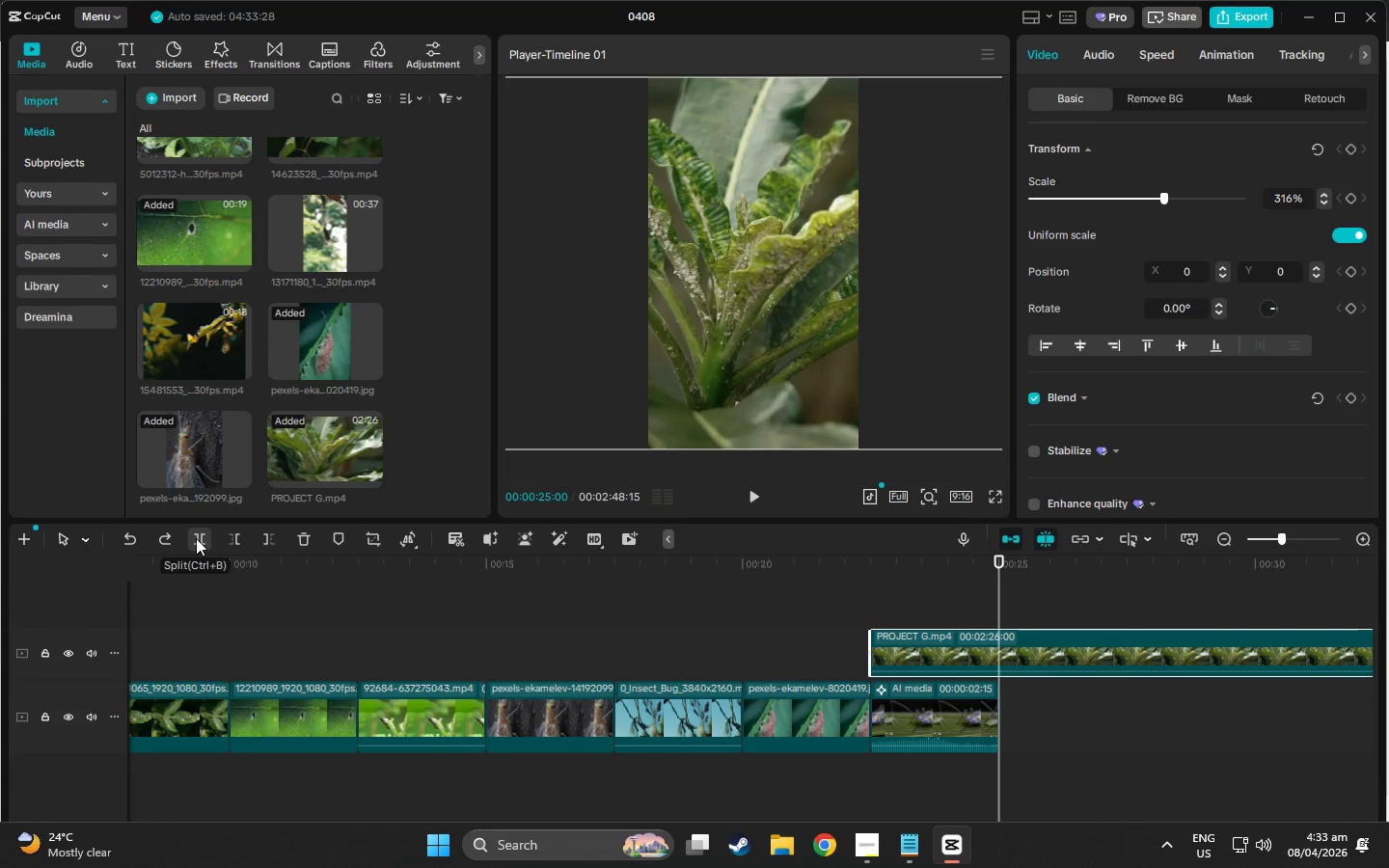 
key(Control+B)
 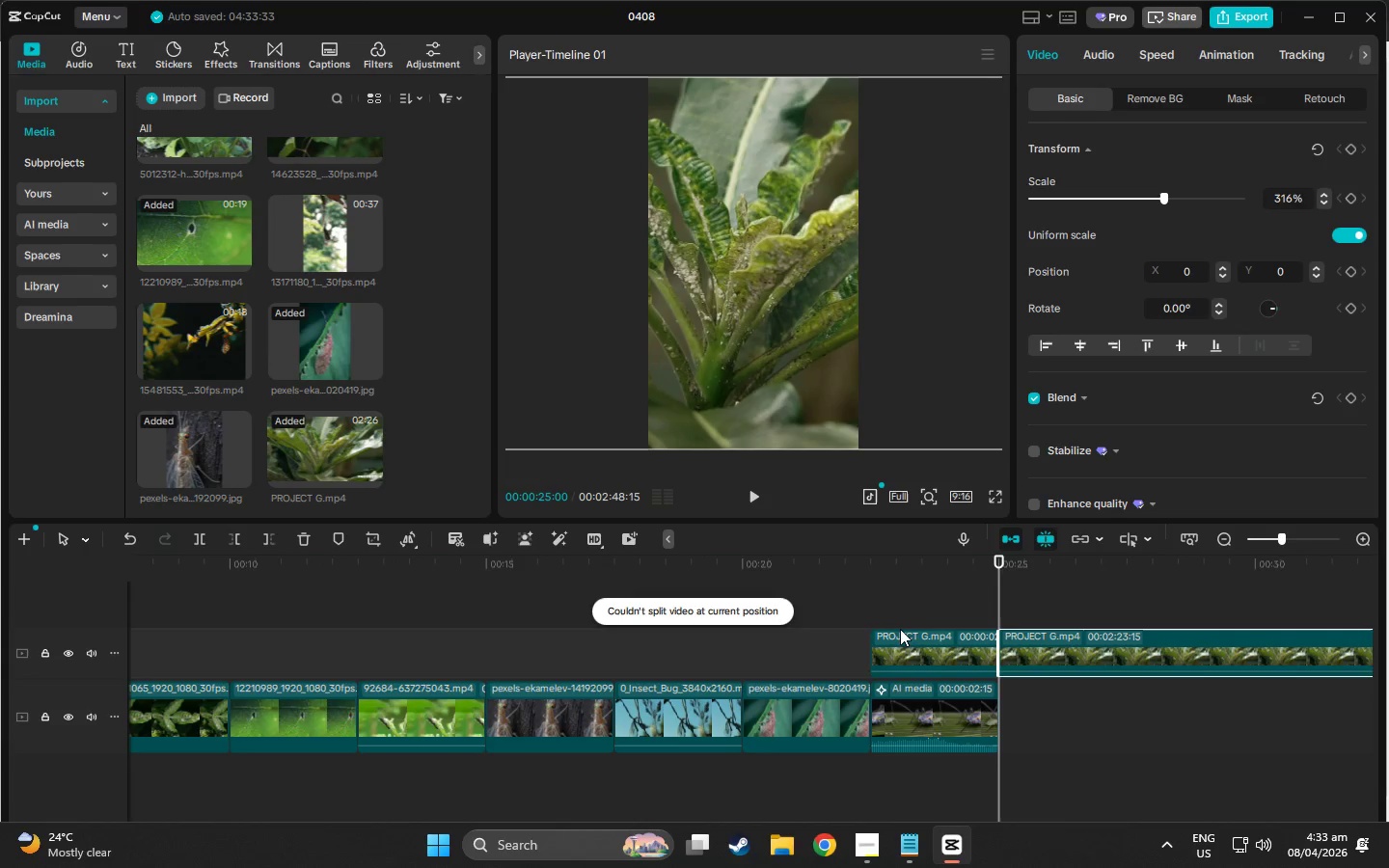 
key(Control+B)
 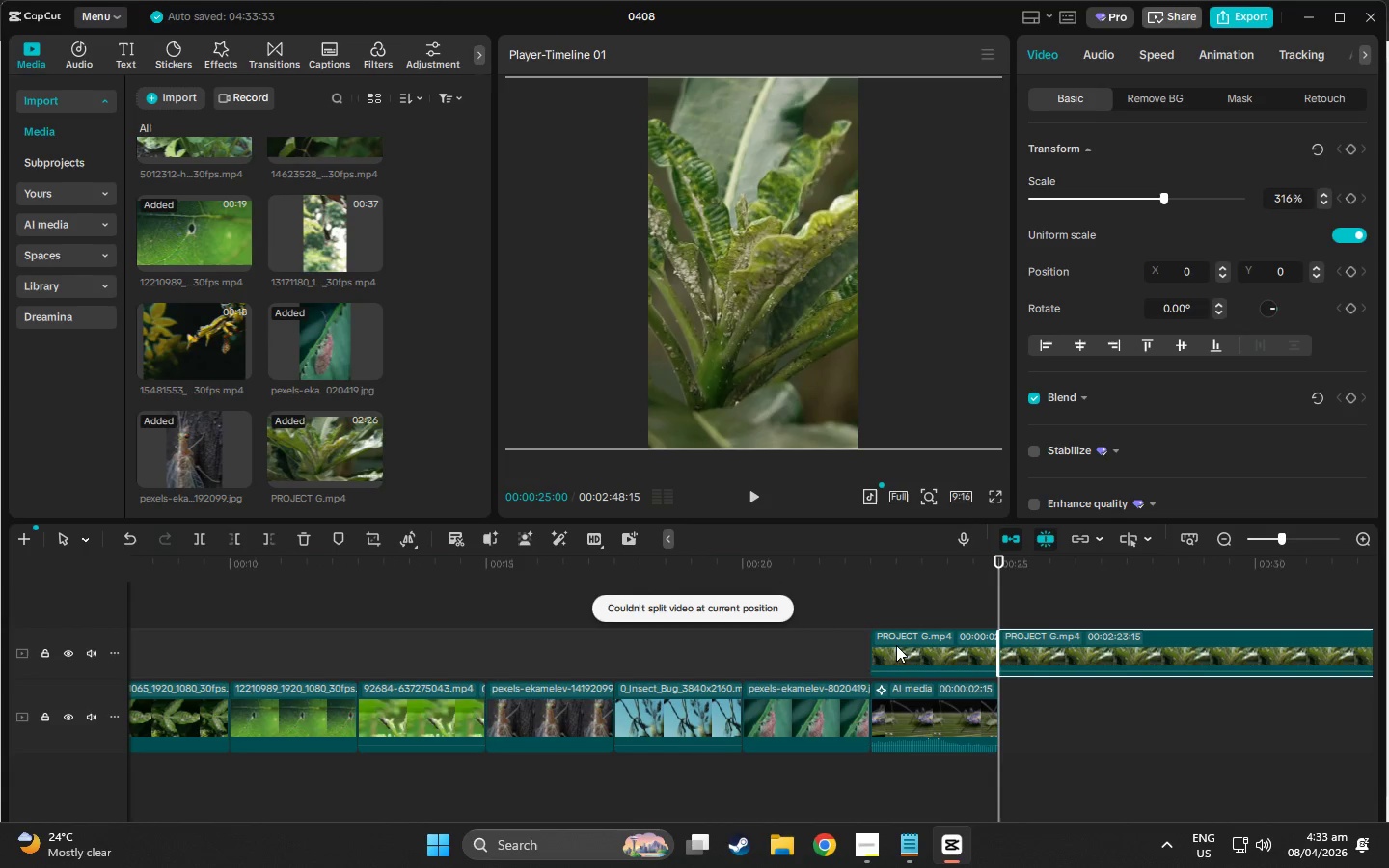 
left_click_drag(start_coordinate=[926, 632], to_coordinate=[484, 696])
 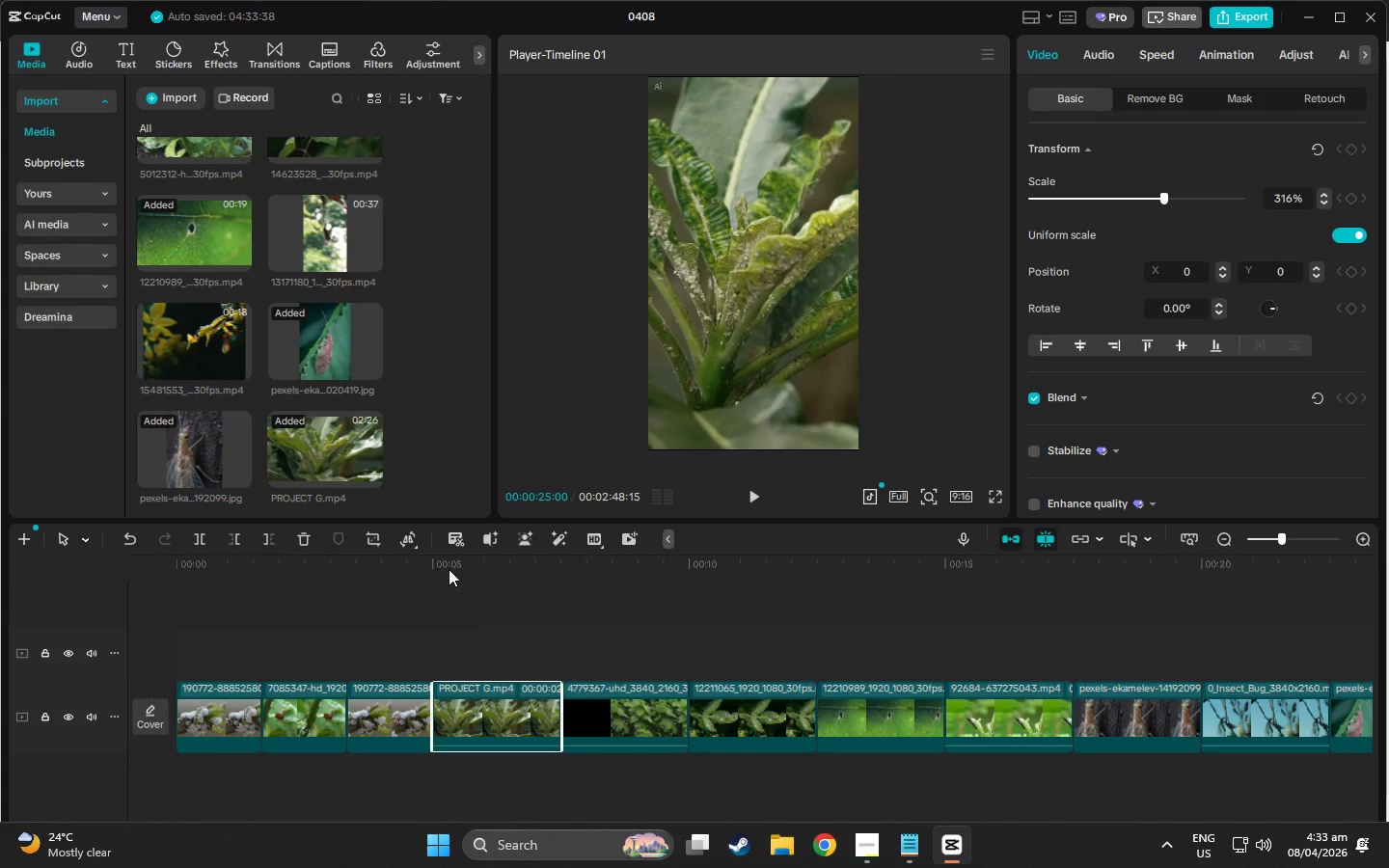 
left_click_drag(start_coordinate=[447, 562], to_coordinate=[1030, 547])
 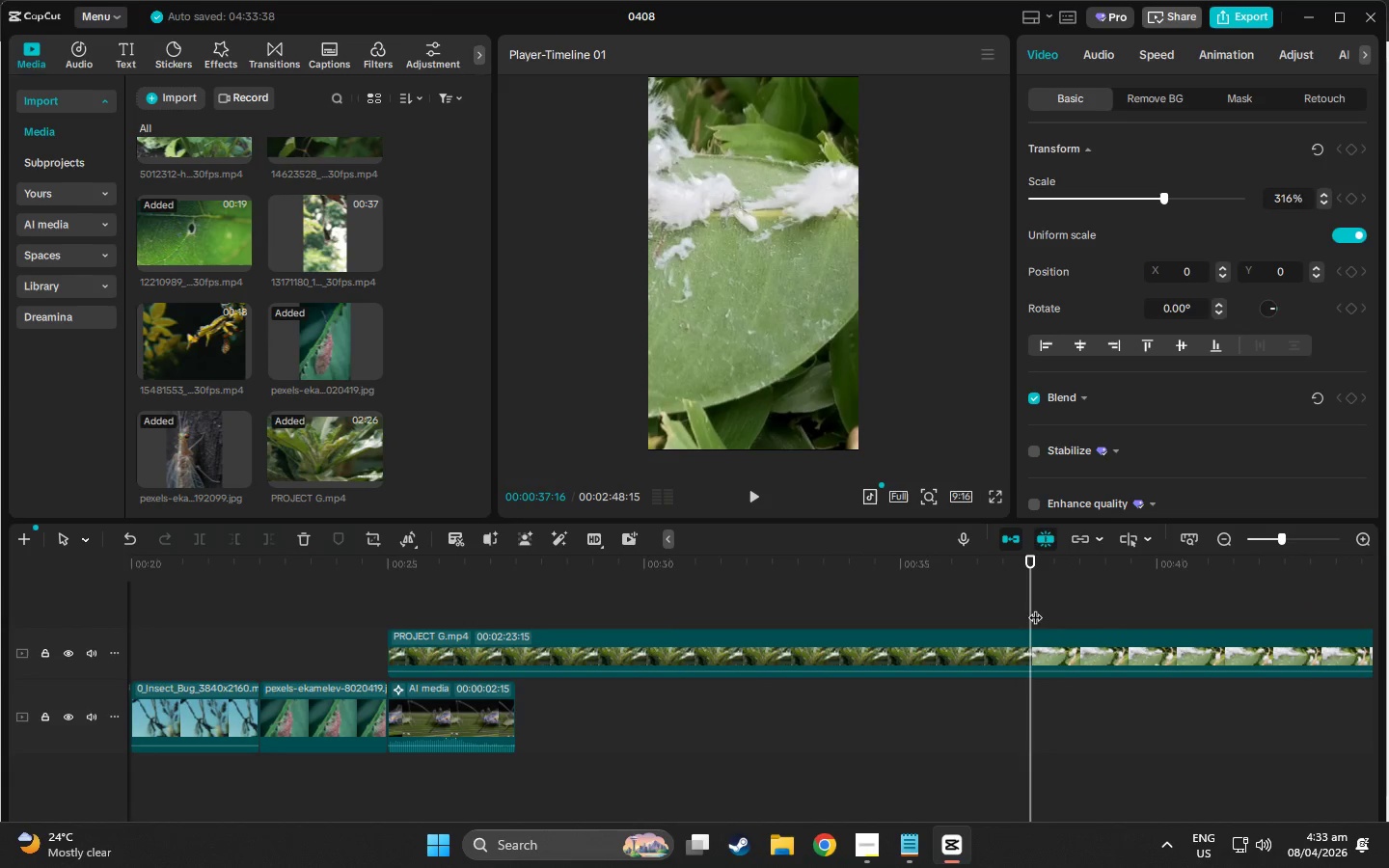 
key(Control+B)
 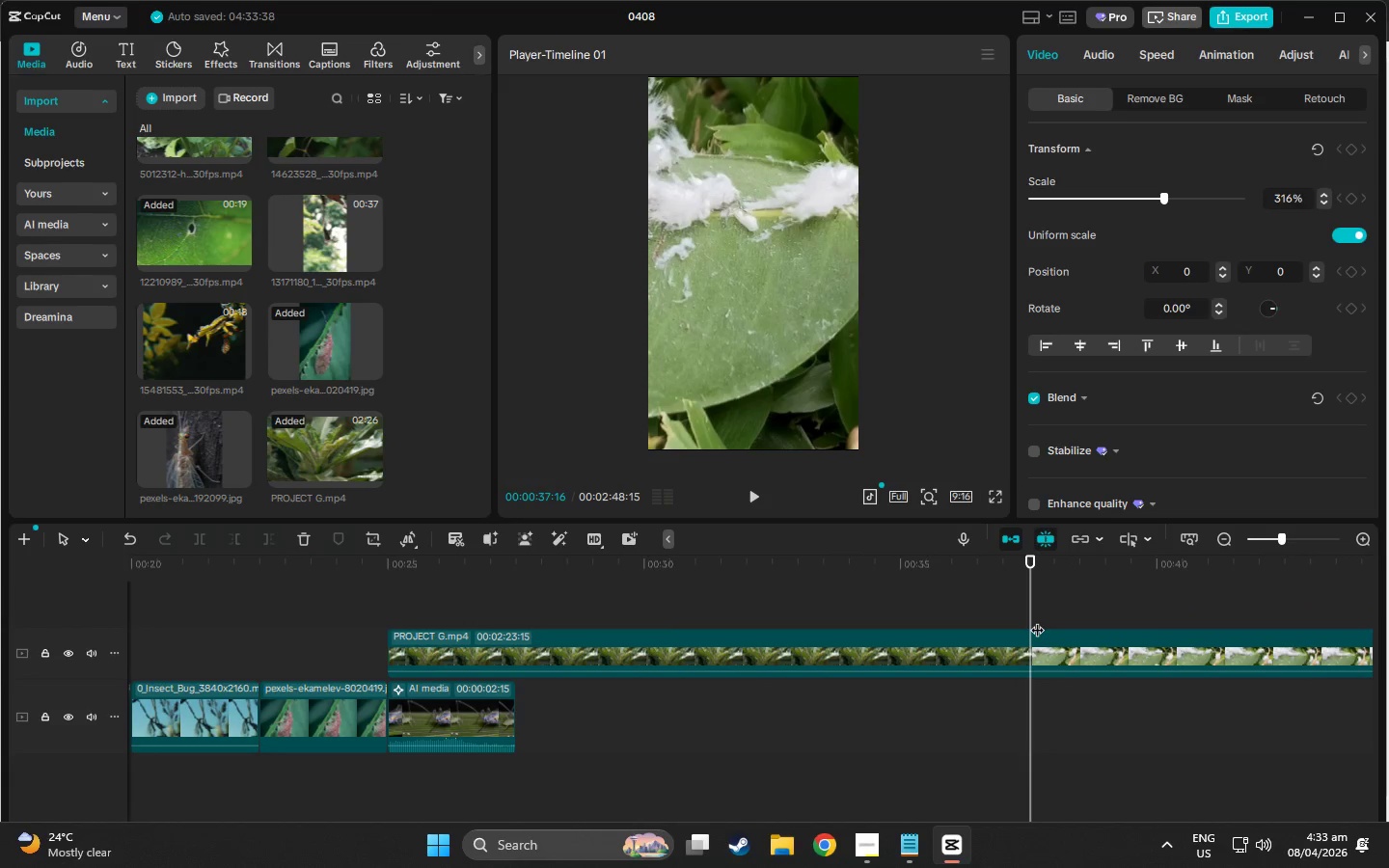 
key(Control+B)
 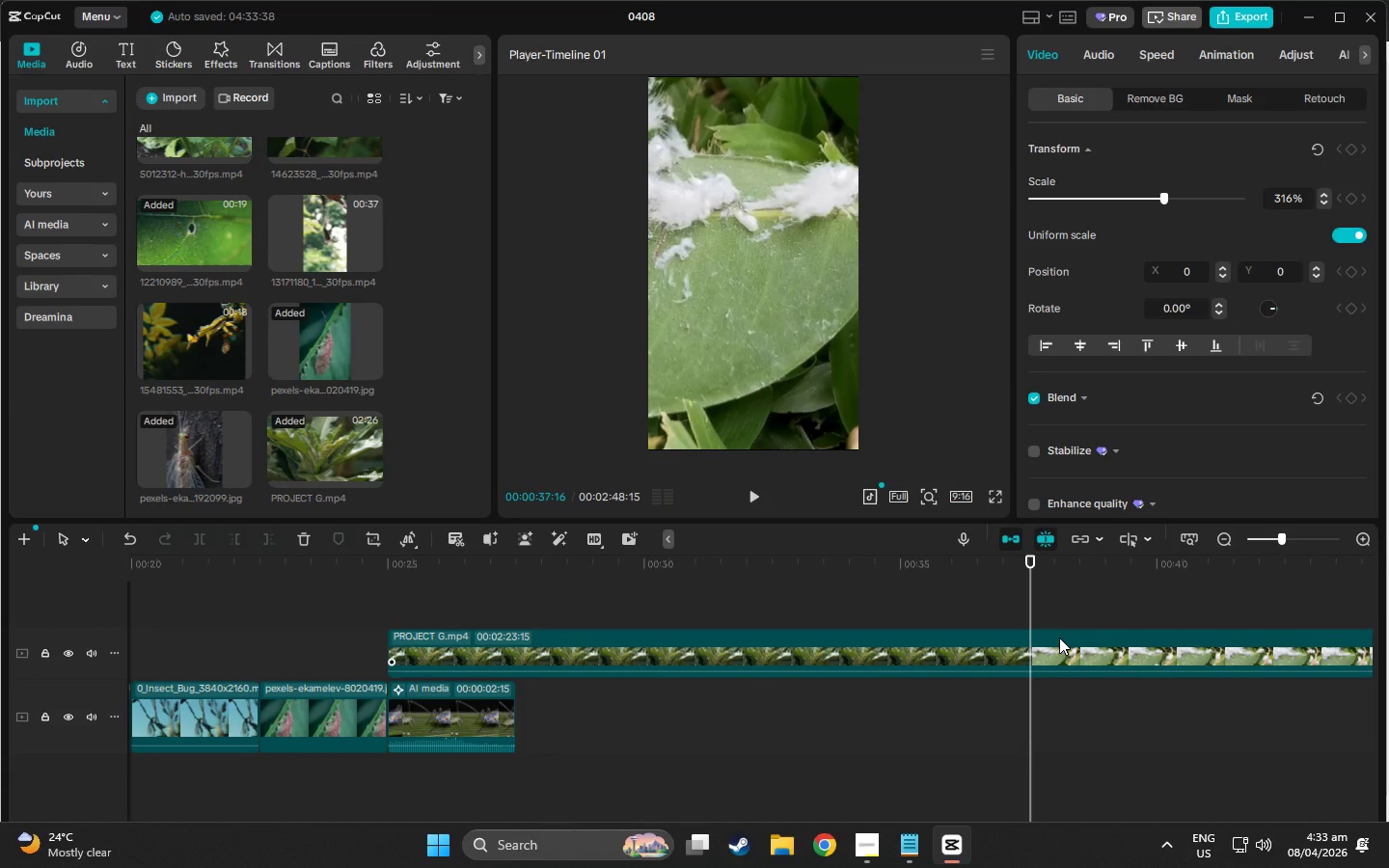 
left_click([1059, 637])
 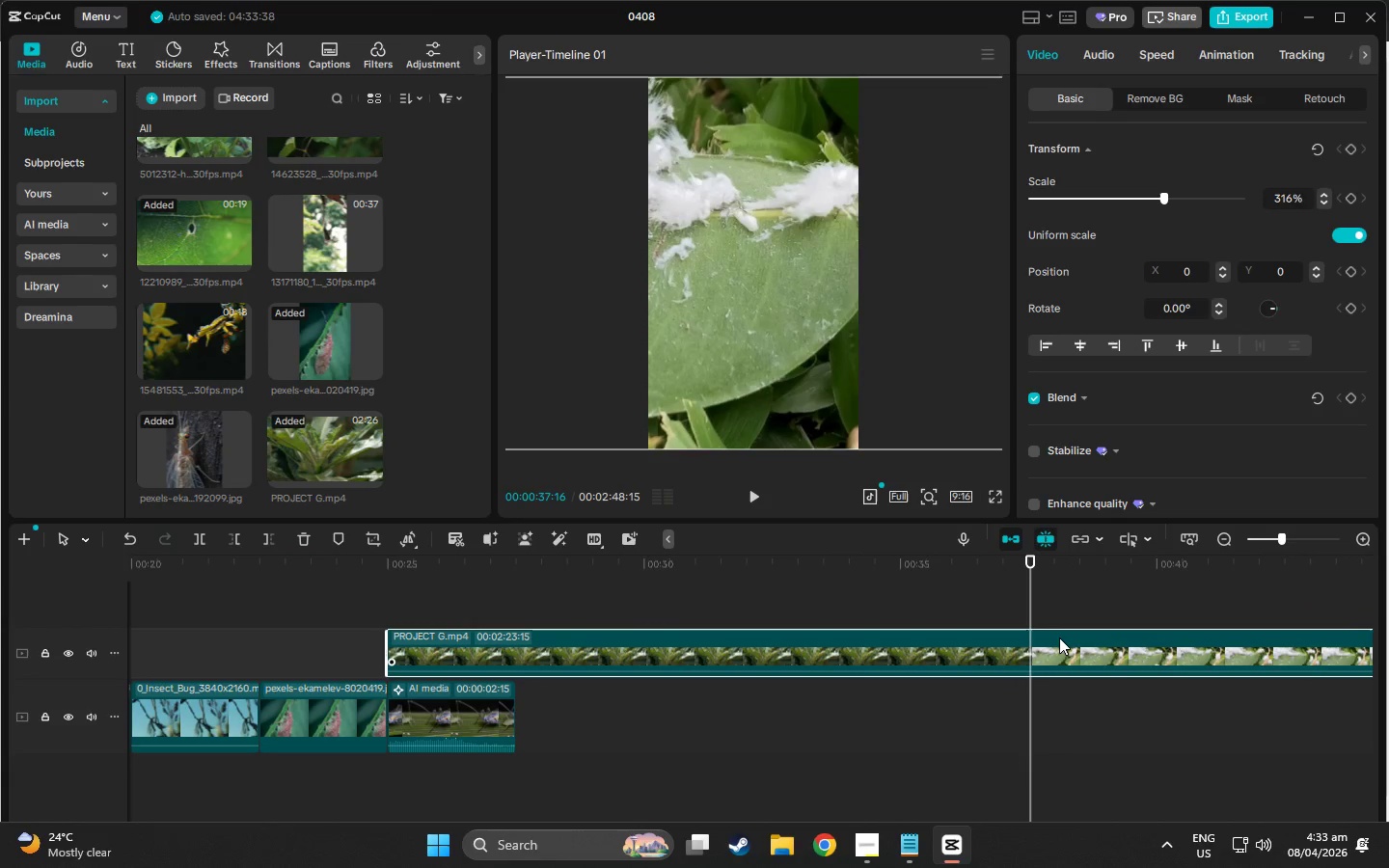 
key(Control+B)
 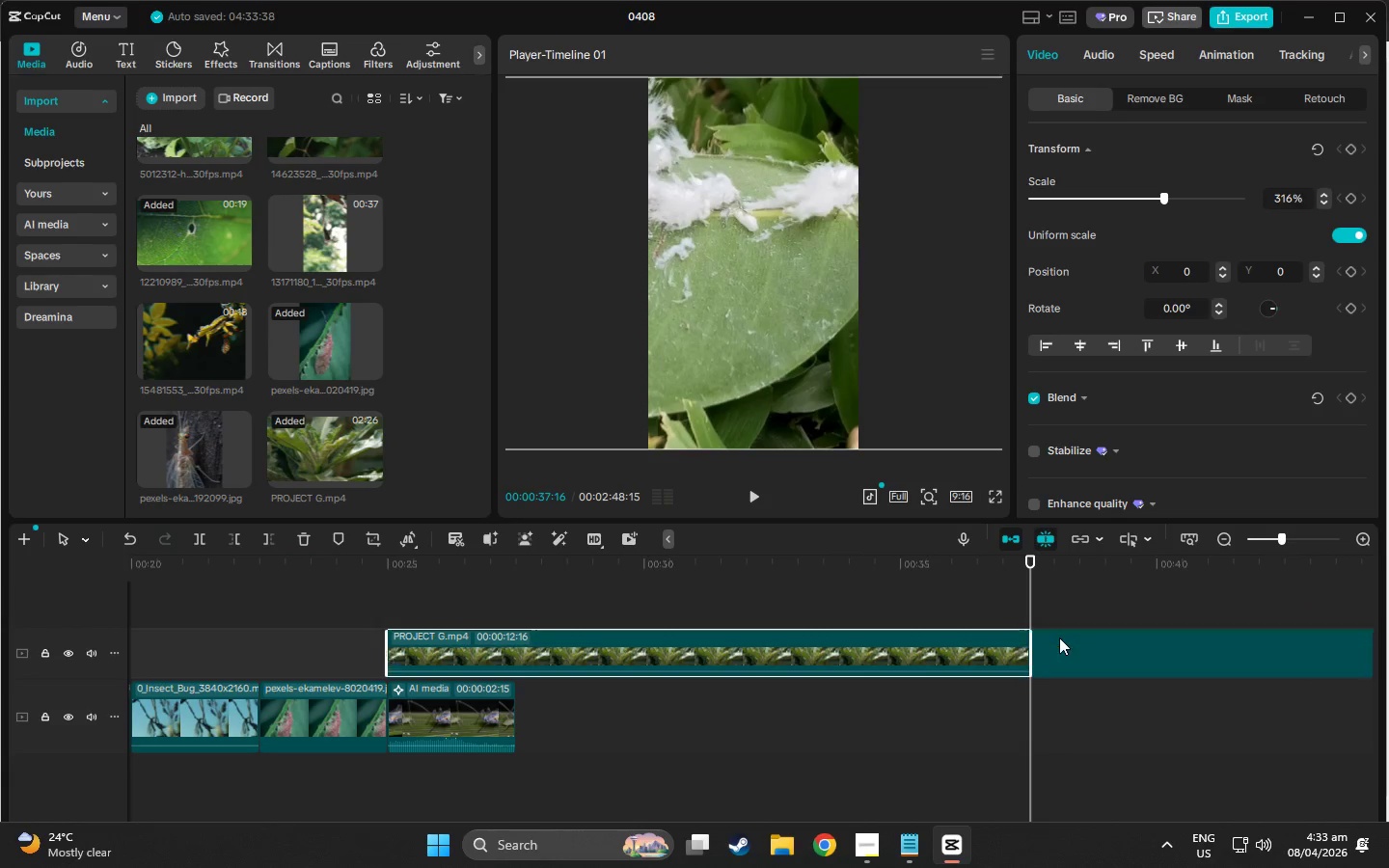 
hold_key(key=B, duration=13.38)
 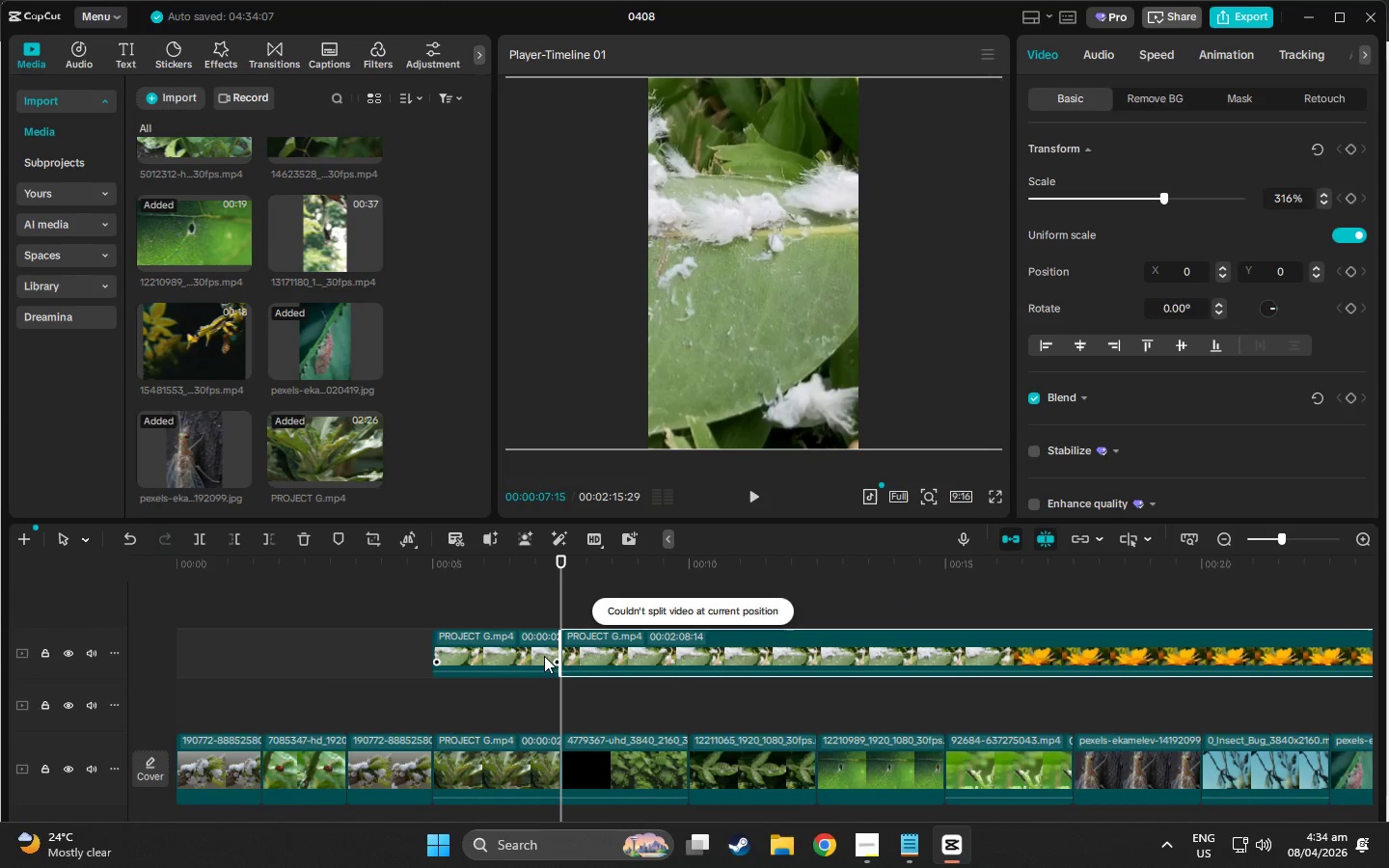 
left_click_drag(start_coordinate=[1059, 637], to_coordinate=[457, 633])
 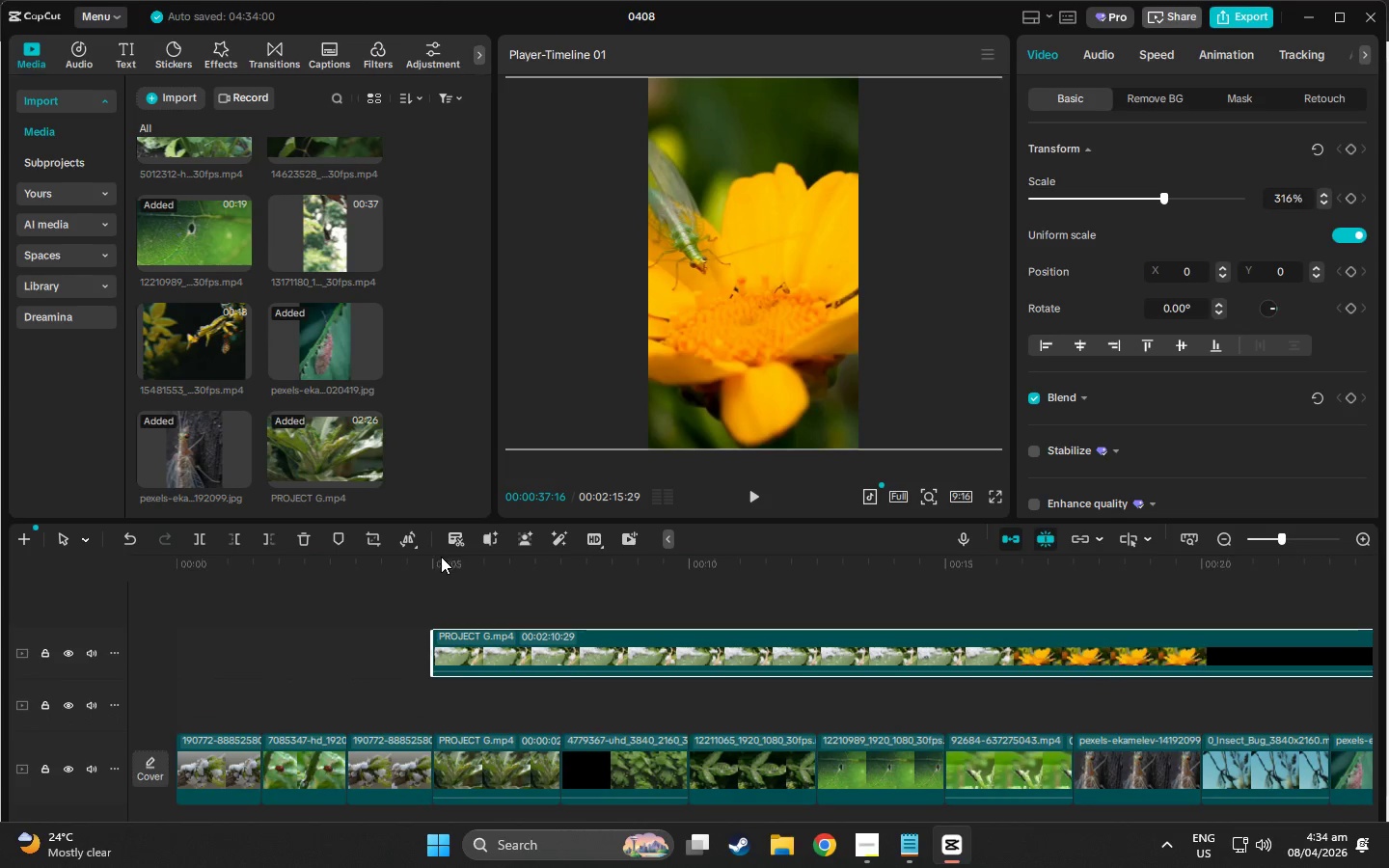 
left_click_drag(start_coordinate=[430, 572], to_coordinate=[561, 623])
 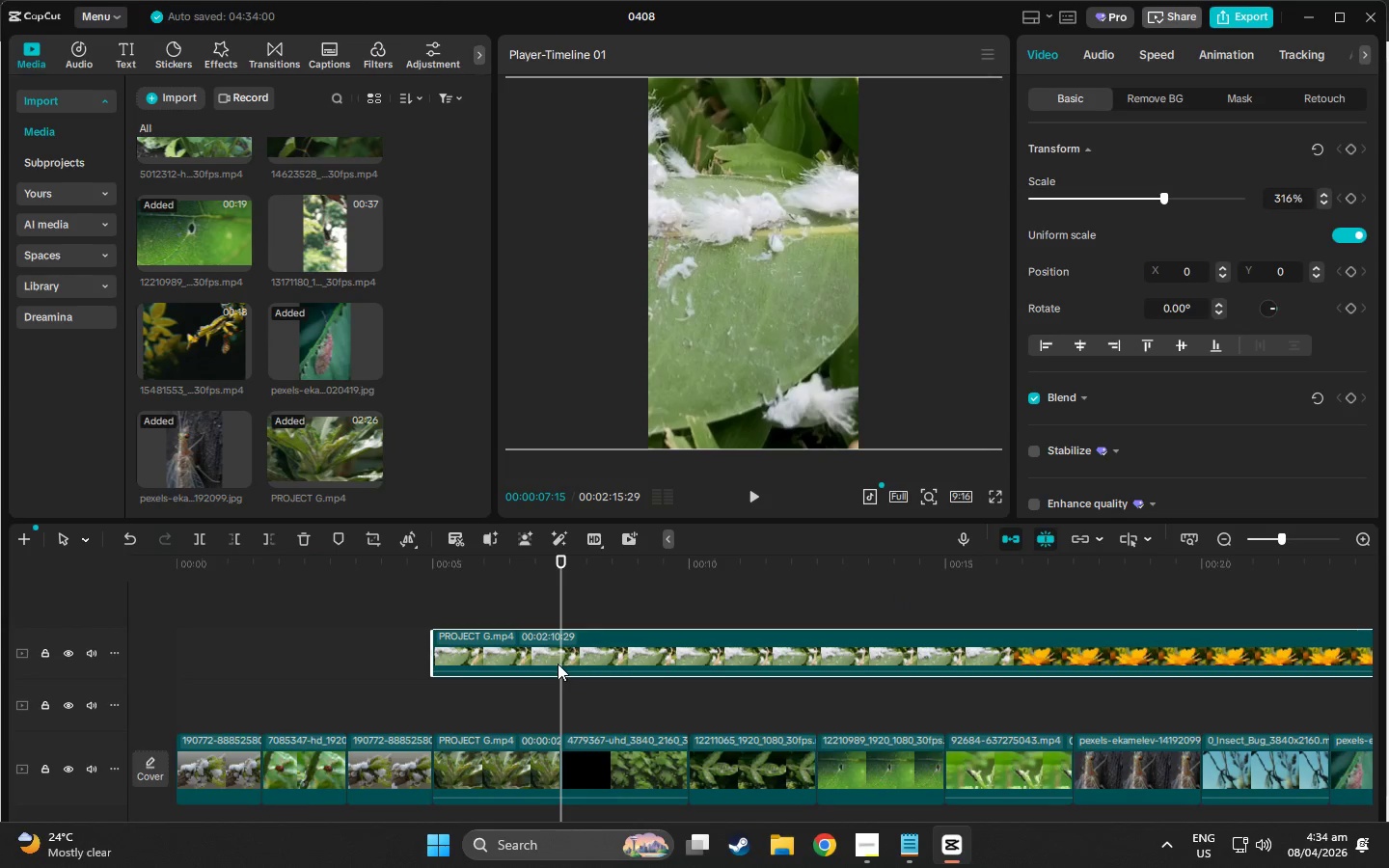 
left_click([544, 653])
 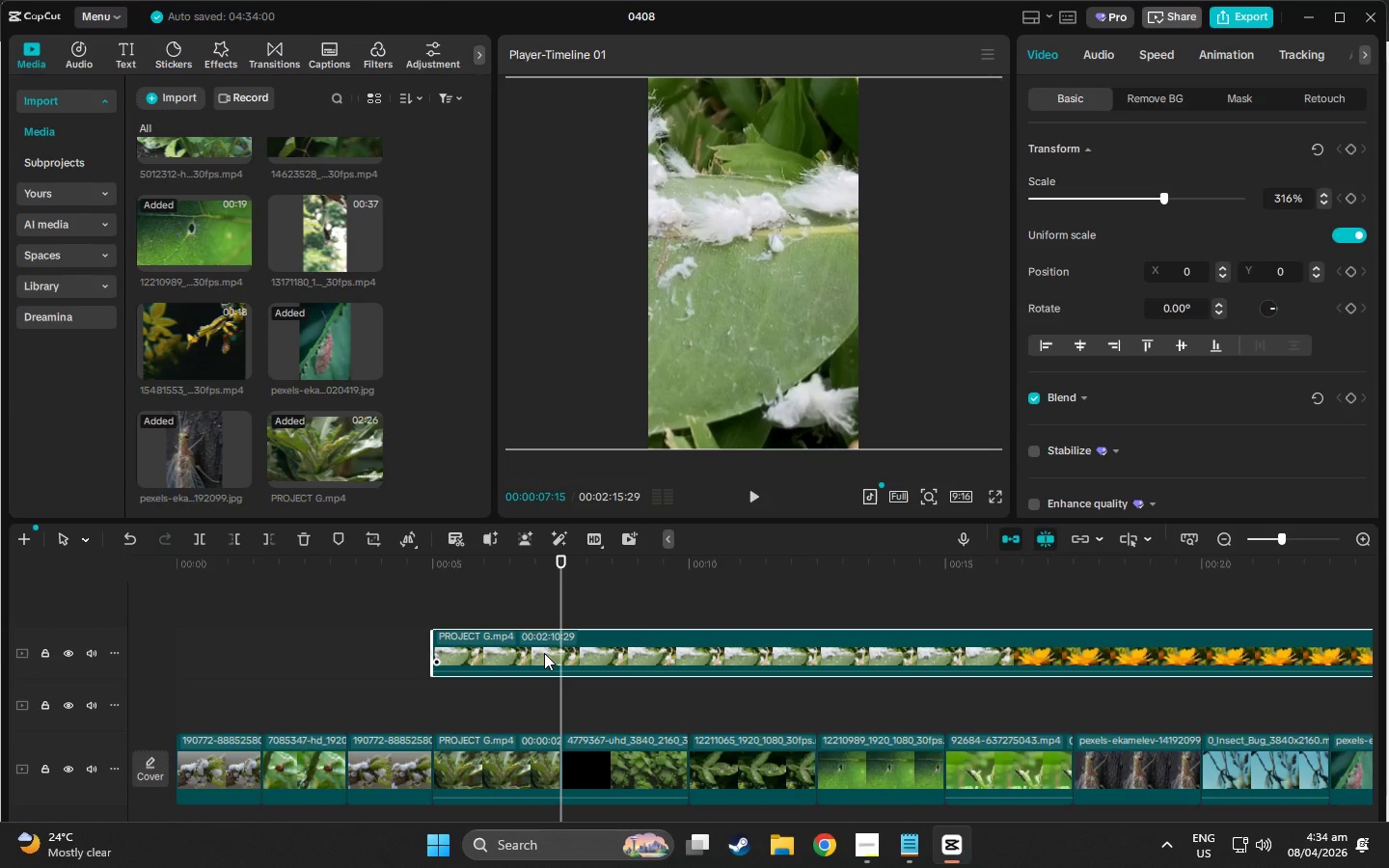 
key(Control+B)
 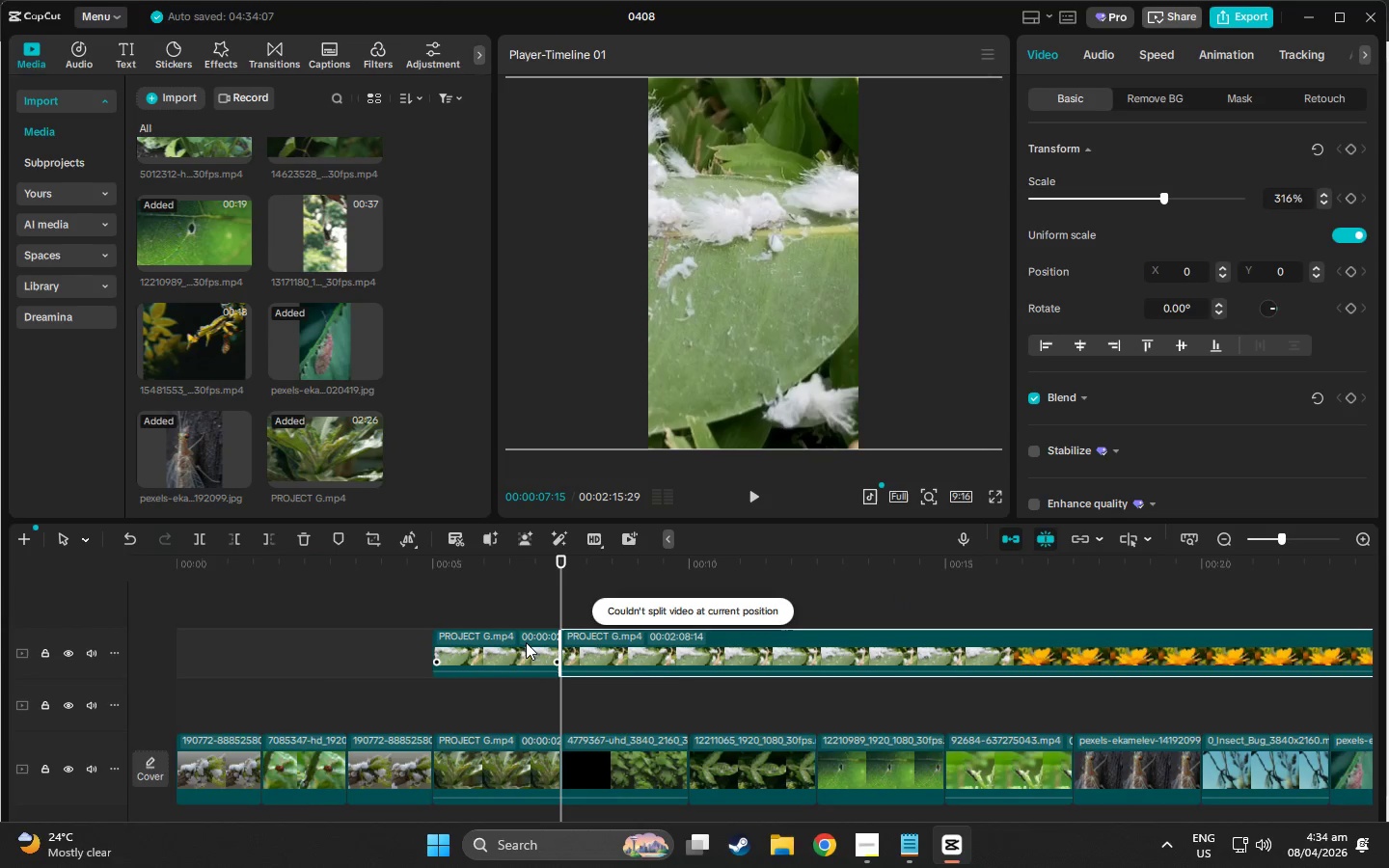 
left_click_drag(start_coordinate=[523, 642], to_coordinate=[612, 769])
 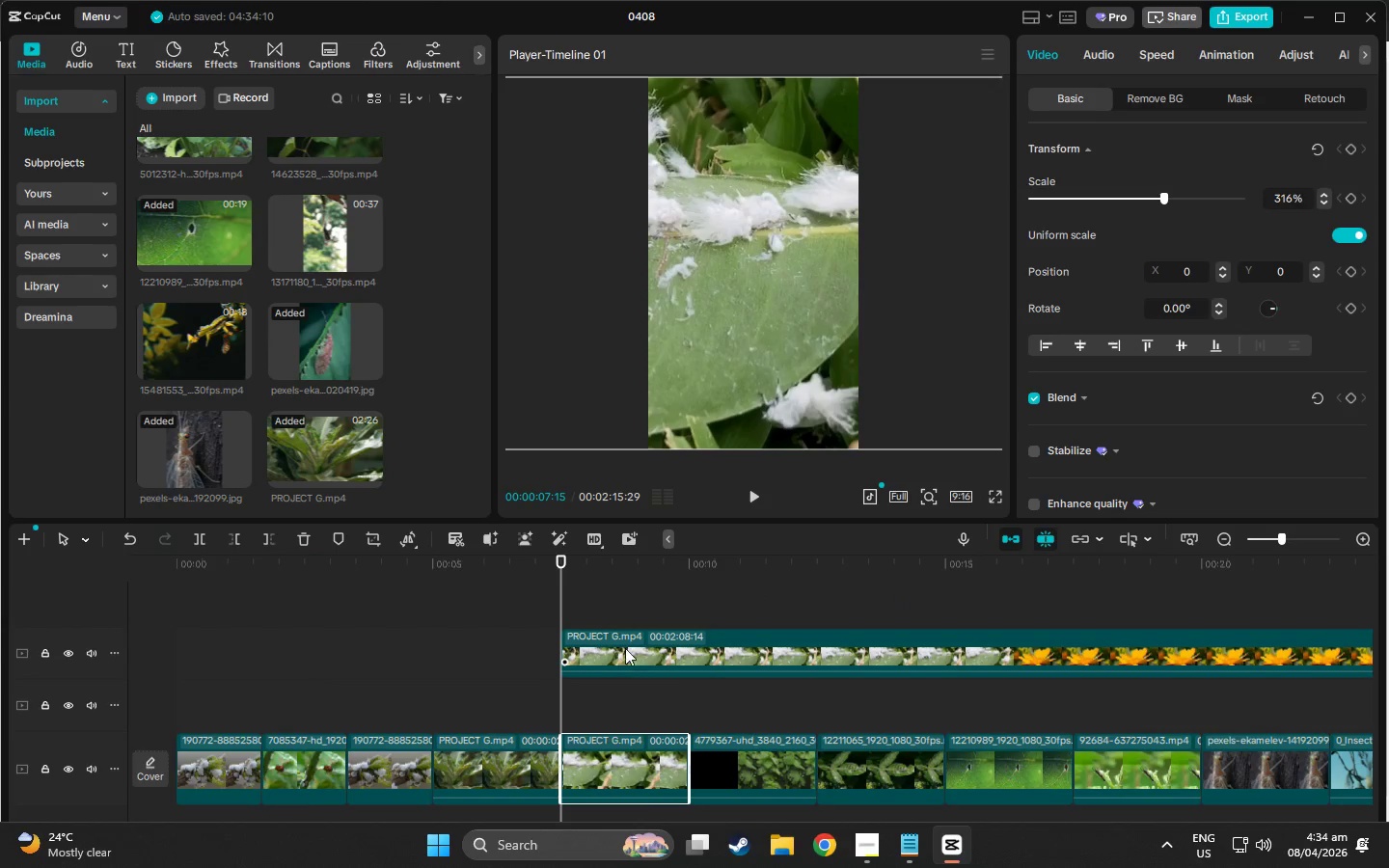 
left_click_drag(start_coordinate=[617, 640], to_coordinate=[1137, 632])
 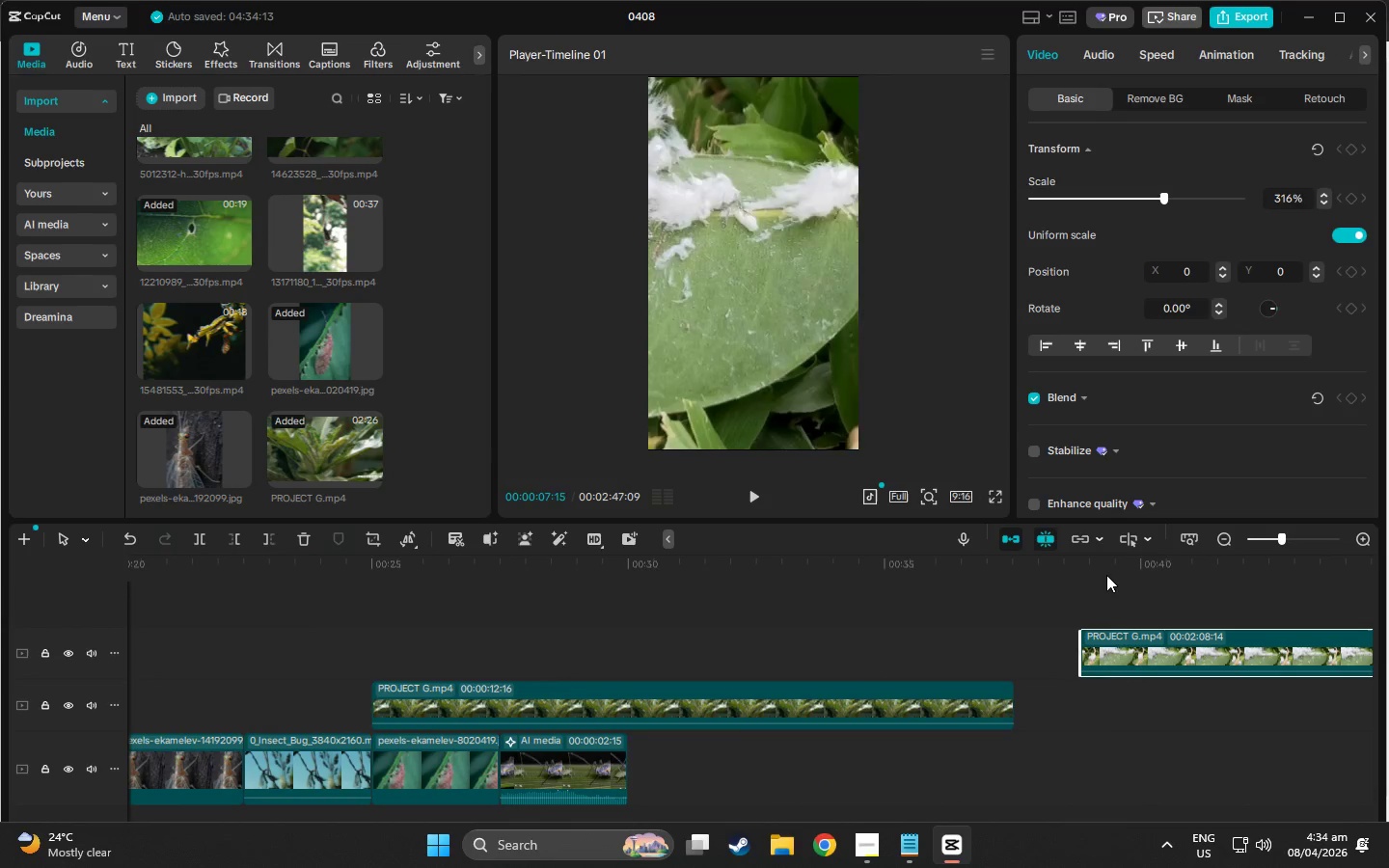 
left_click_drag(start_coordinate=[1106, 575], to_coordinate=[865, 586])
 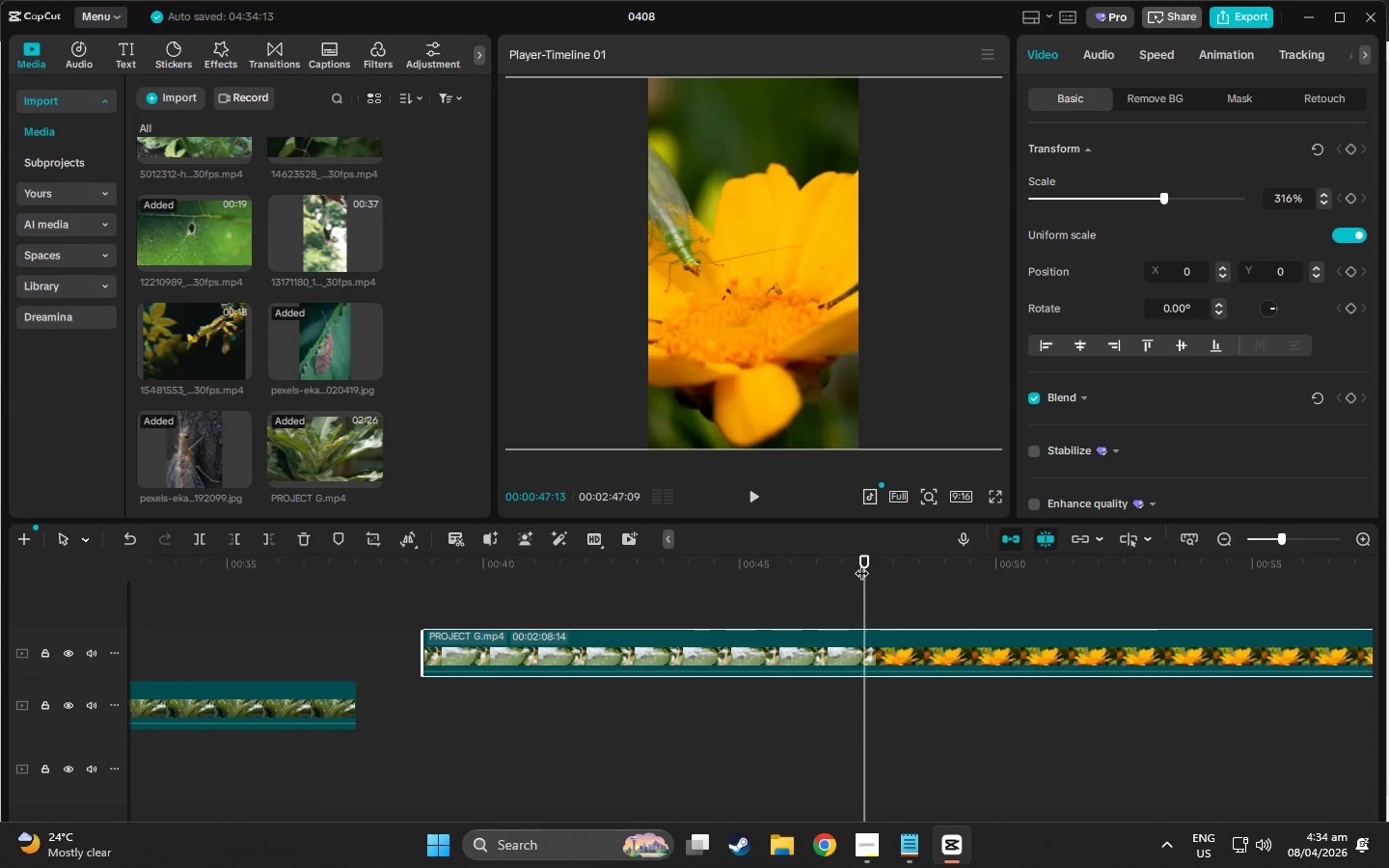 
left_click([861, 562])
 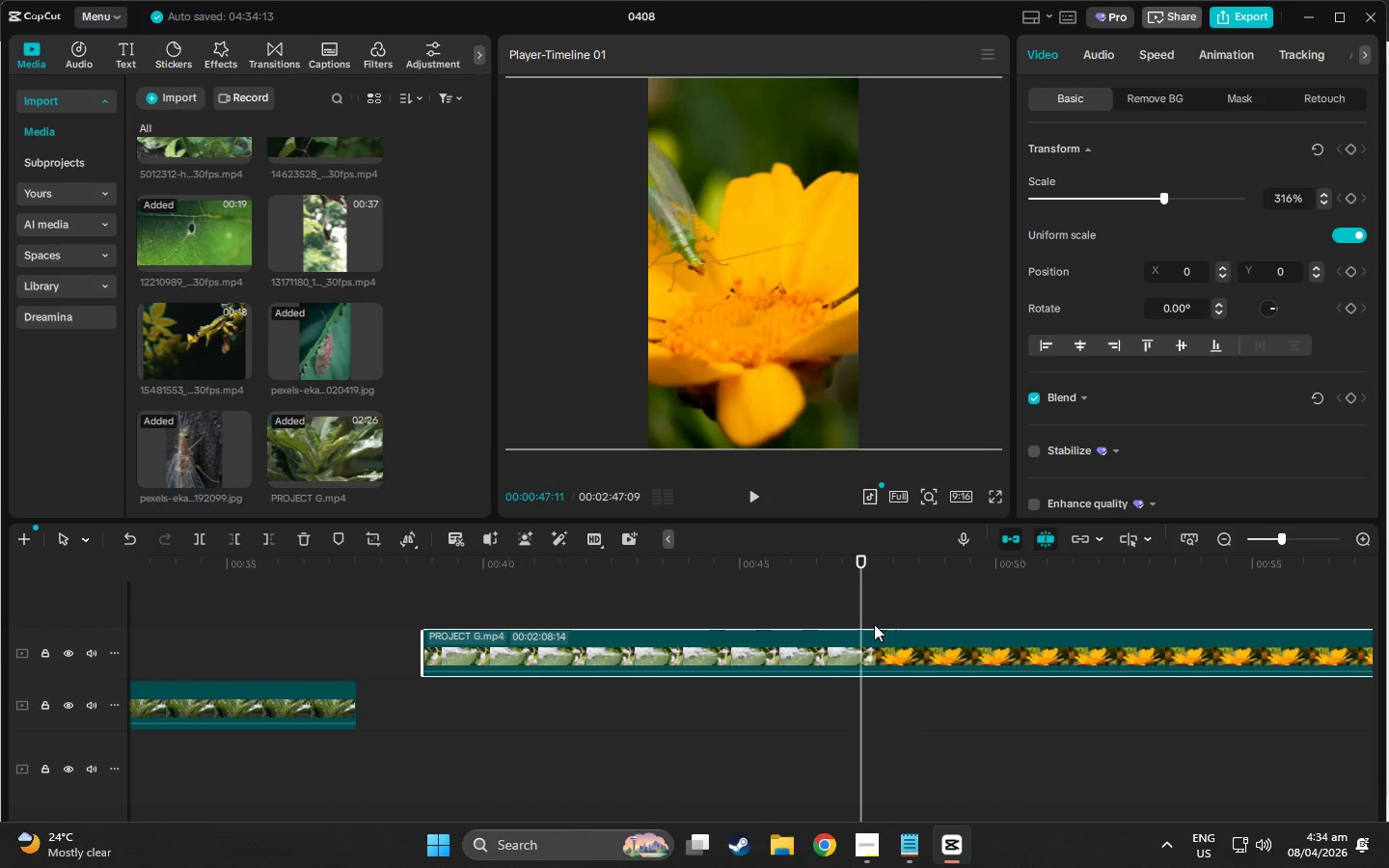 
left_click([879, 635])
 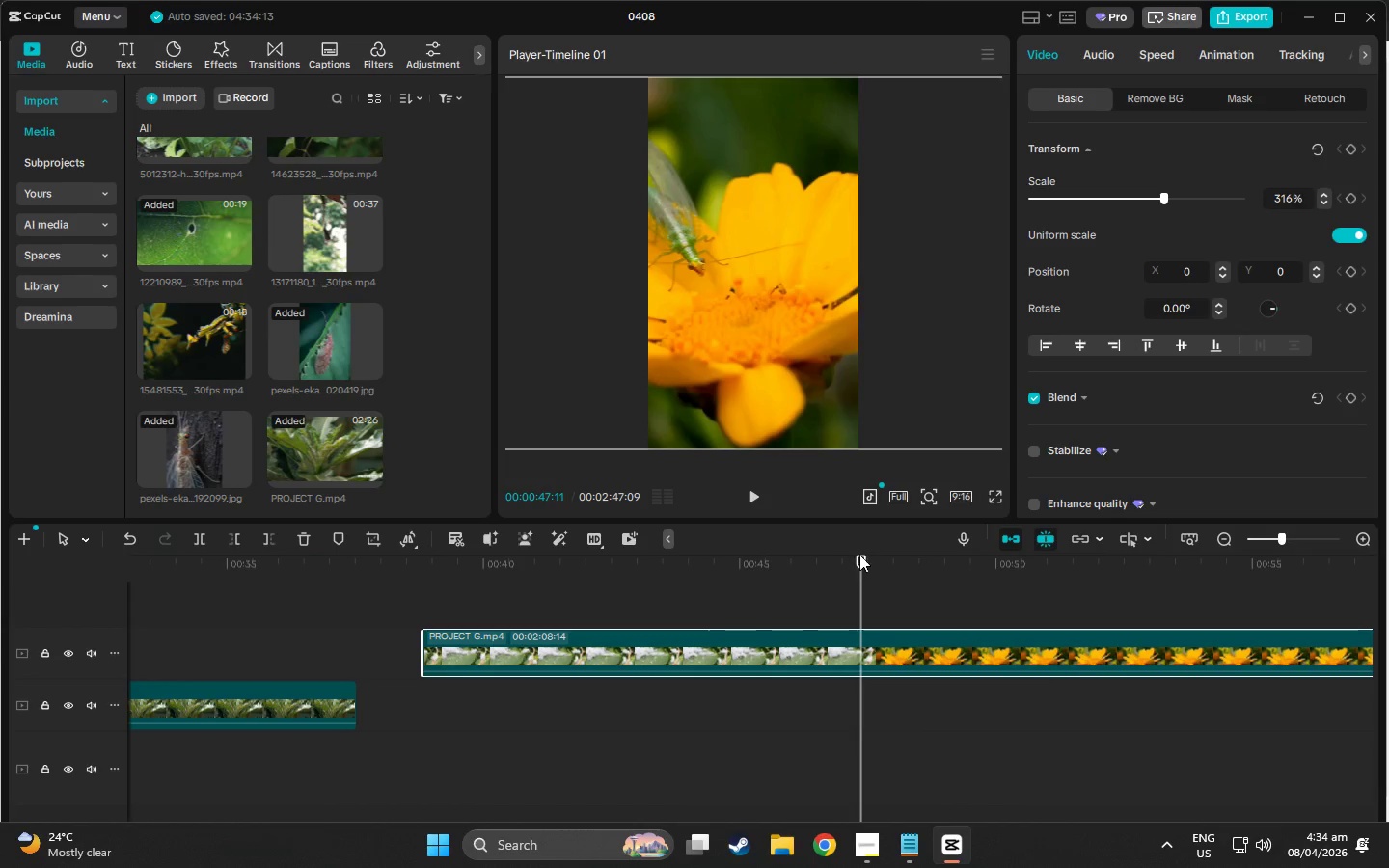 
left_click_drag(start_coordinate=[859, 554], to_coordinate=[800, 558])
 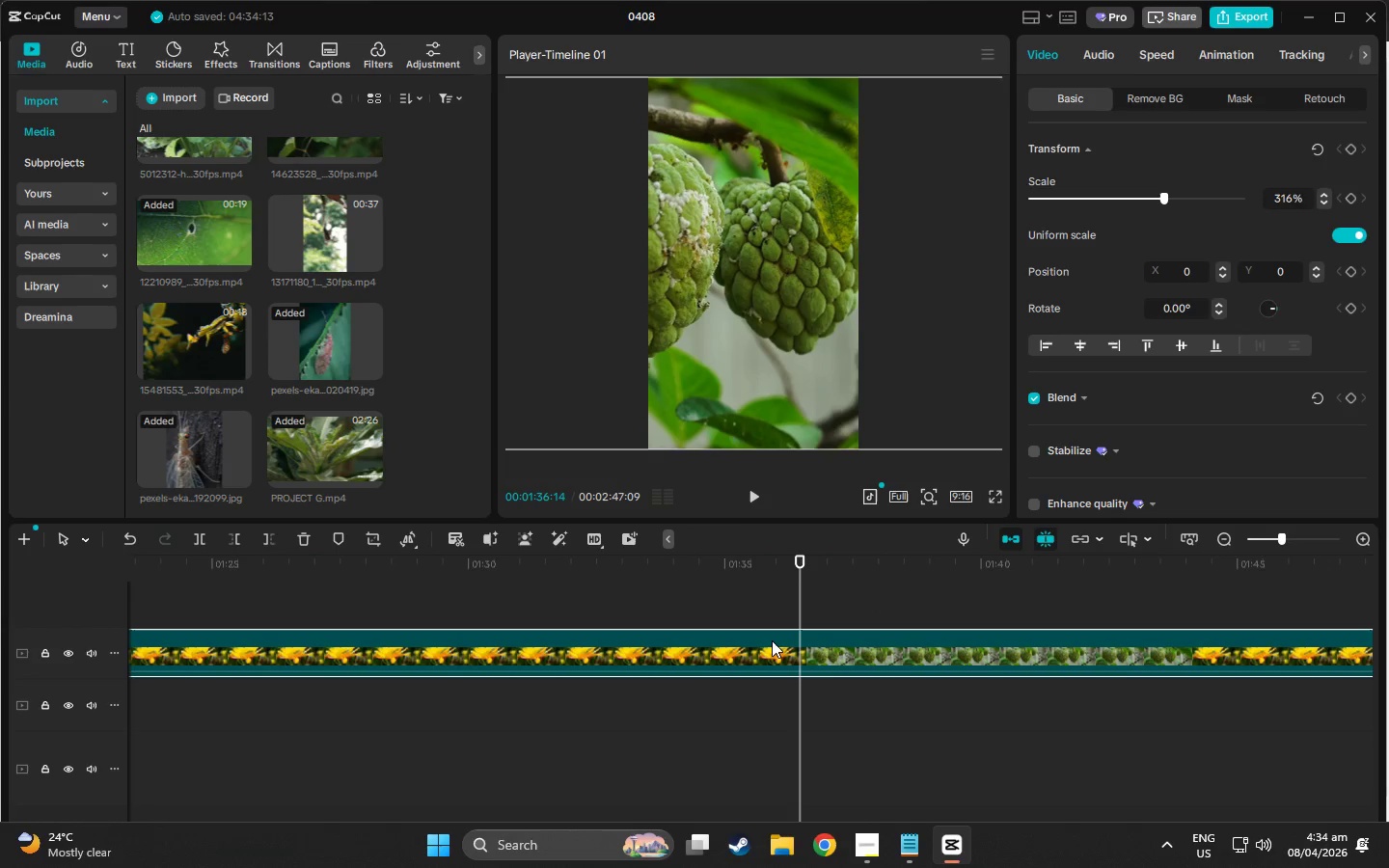 
left_click([770, 642])
 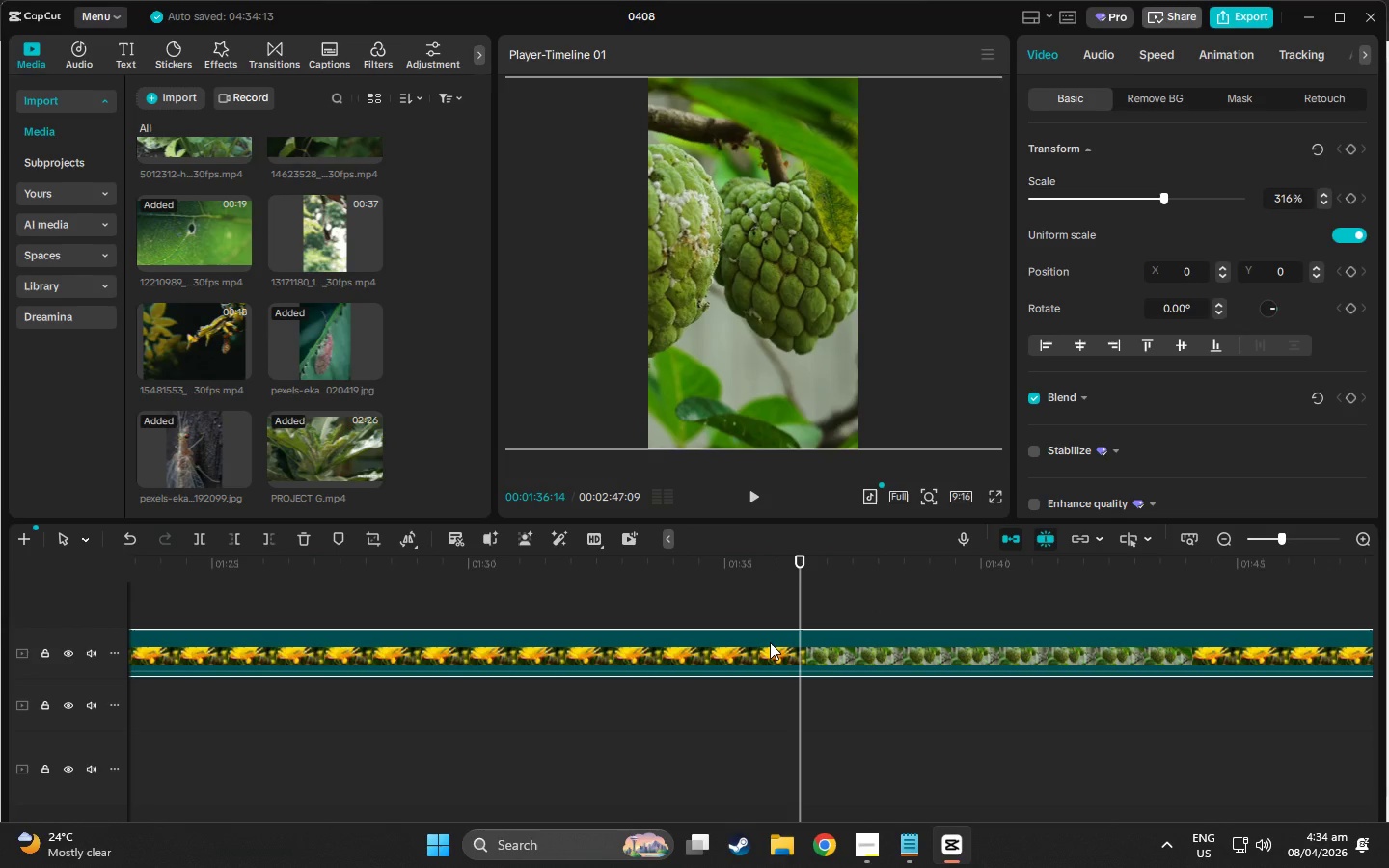 
hold_key(key=ControlLeft, duration=0.44)
 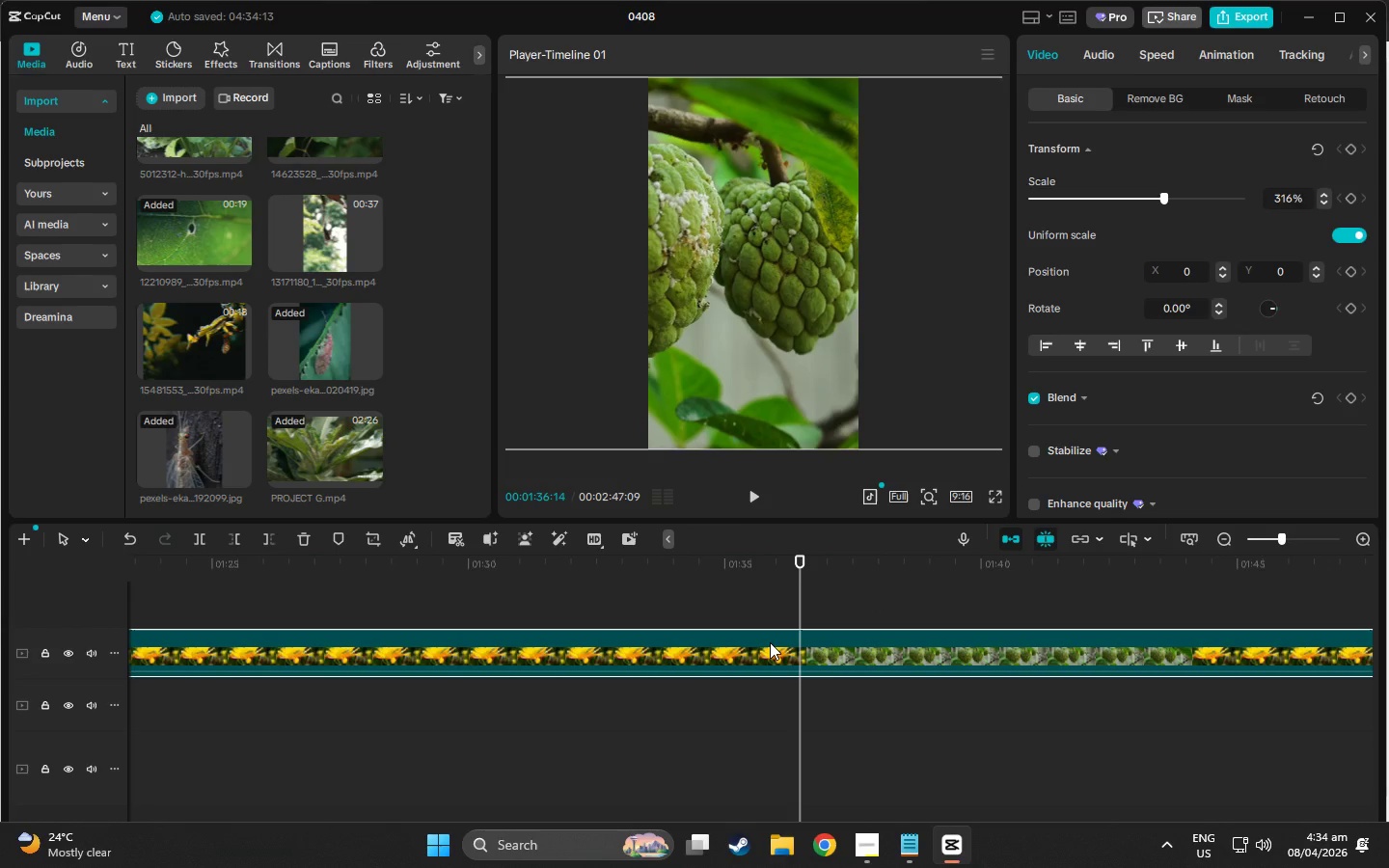 
left_click([770, 642])
 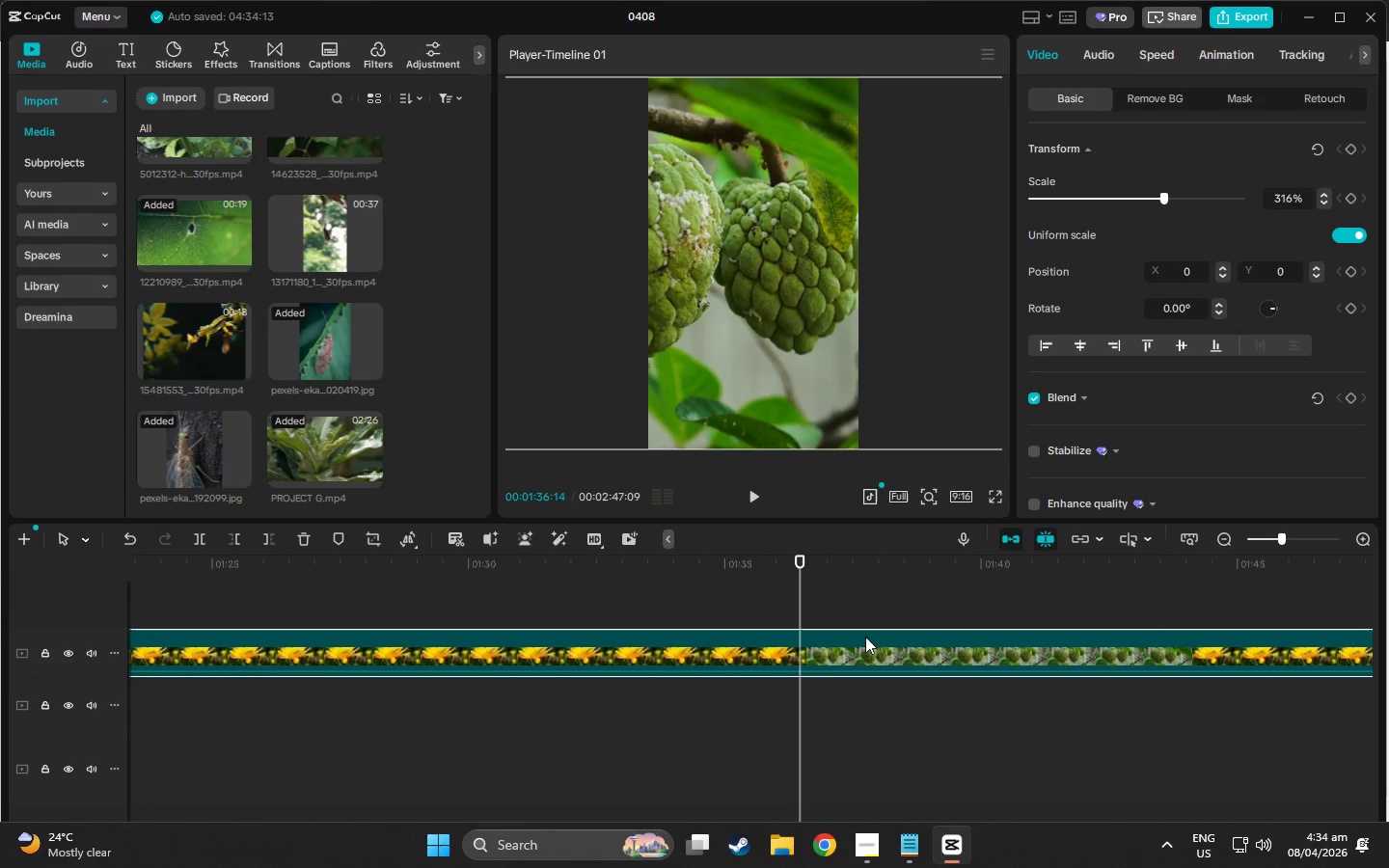 
left_click([901, 638])
 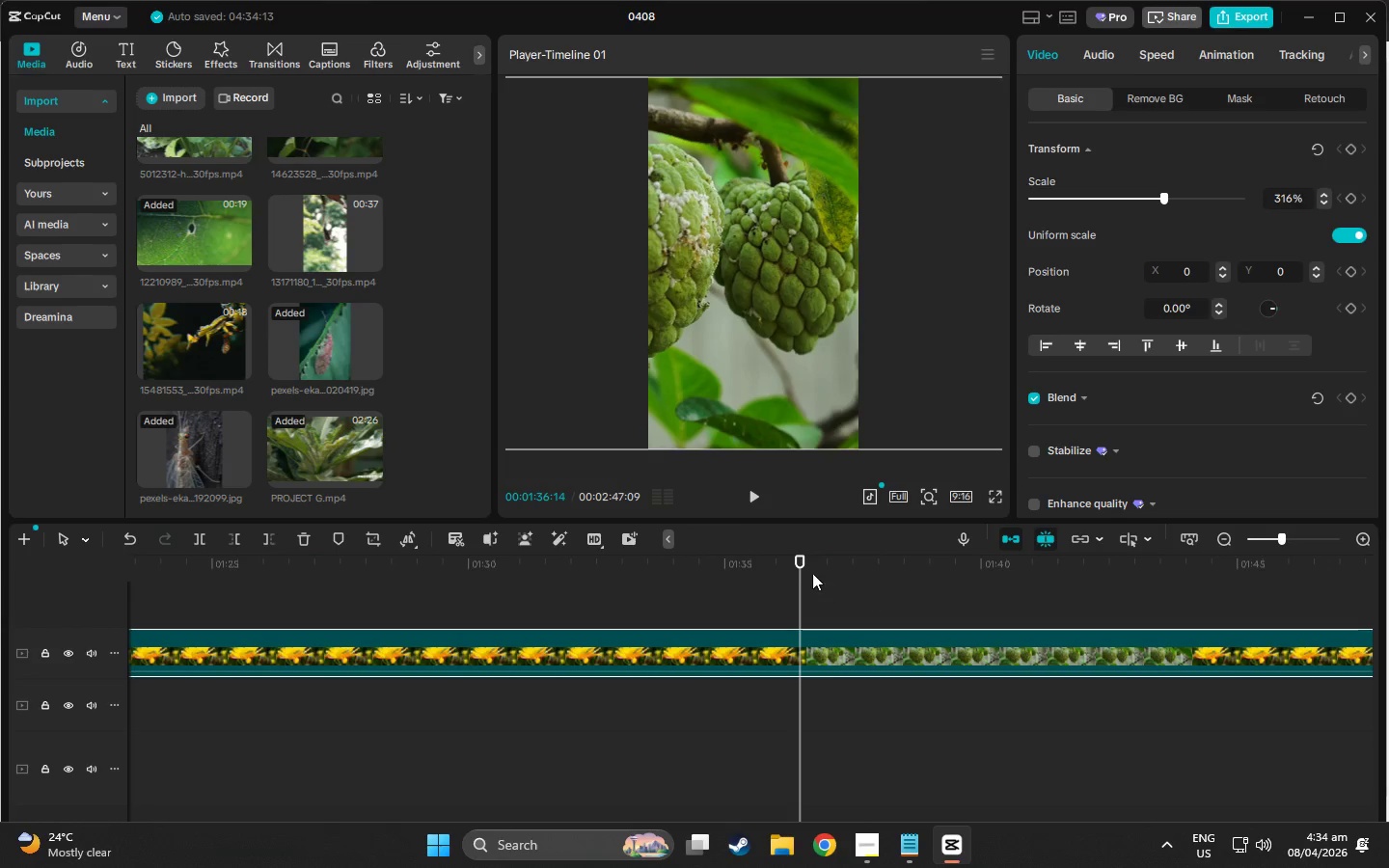 
left_click_drag(start_coordinate=[790, 563], to_coordinate=[805, 564])
 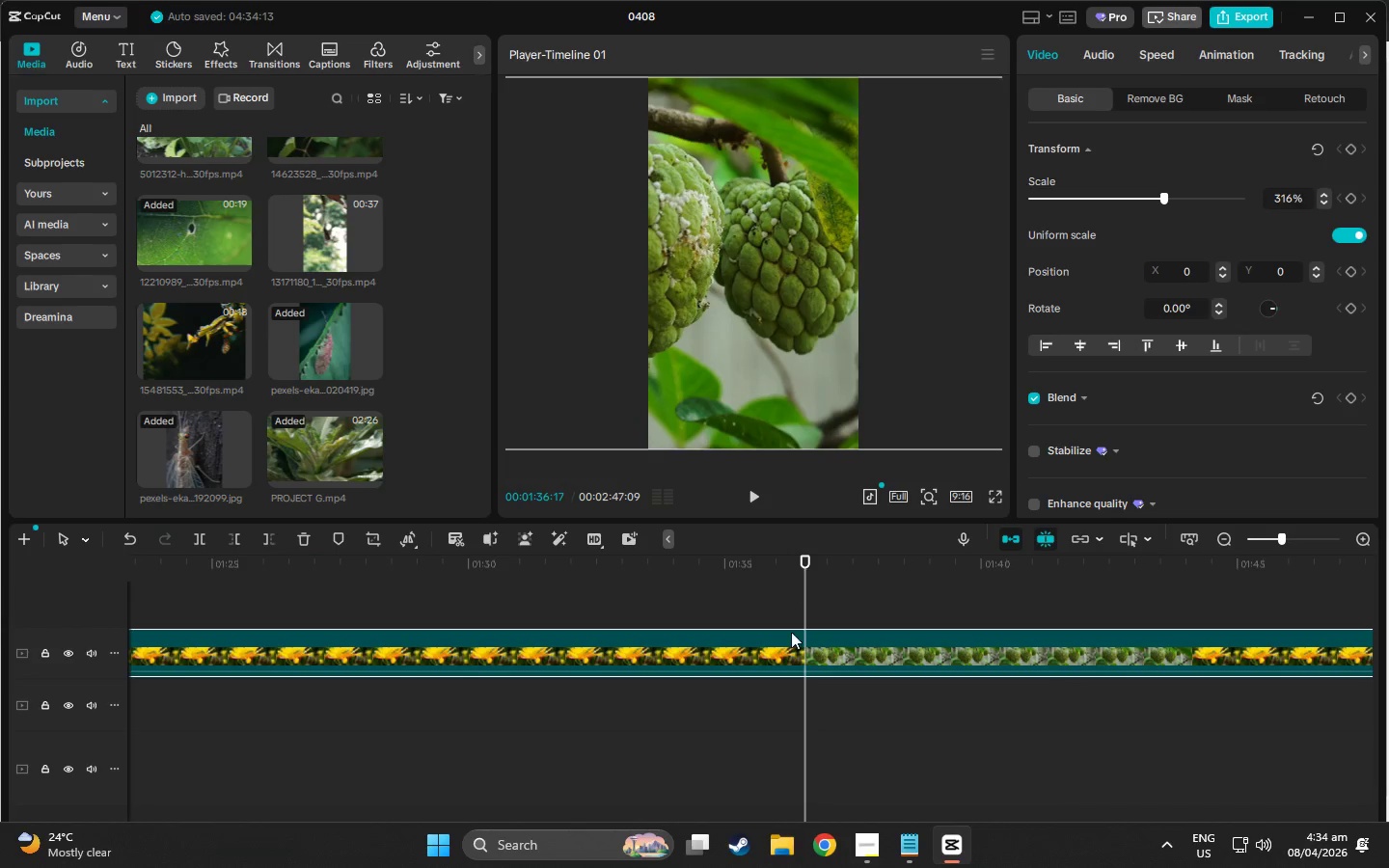 
key(Control+B)
 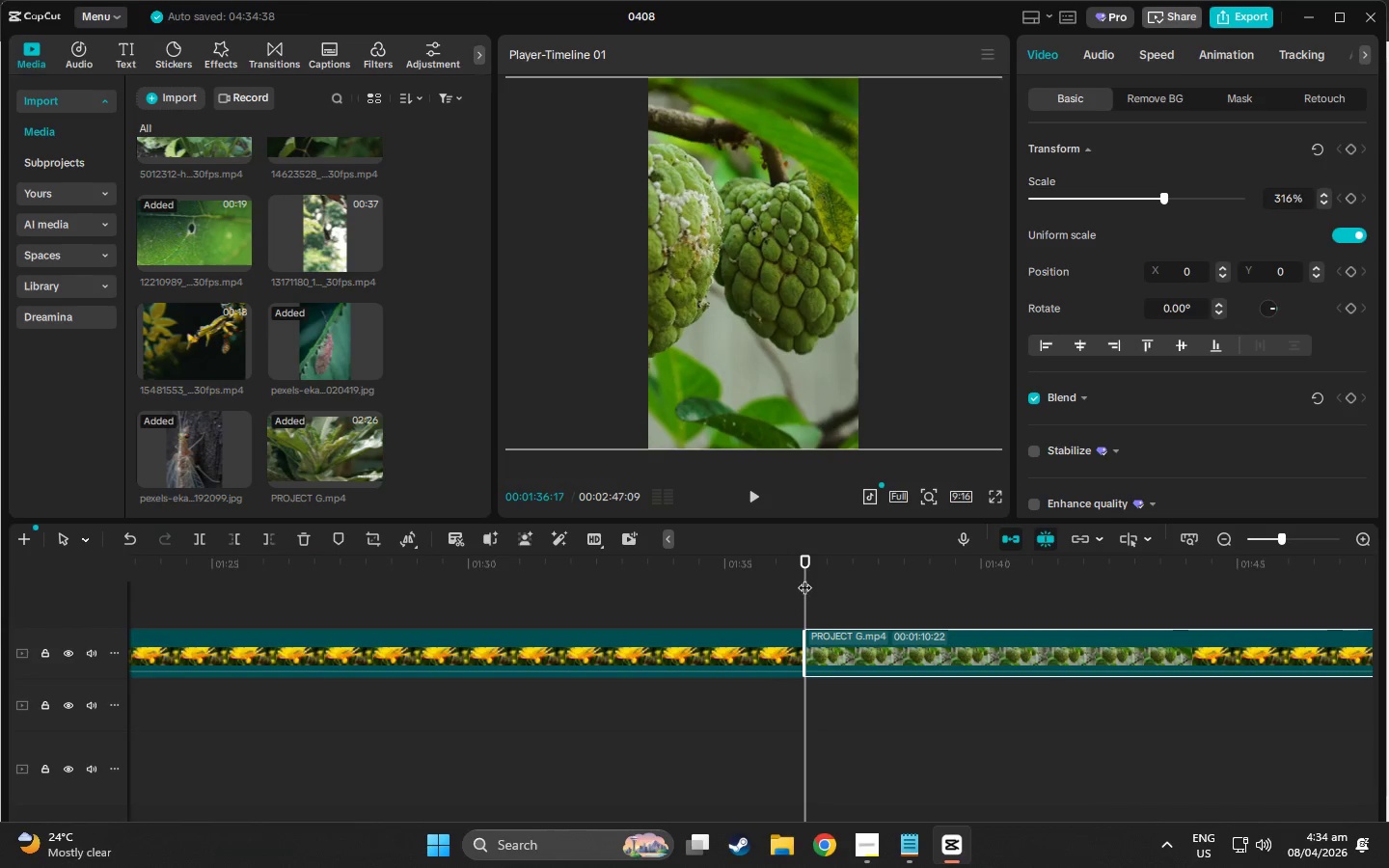 
left_click_drag(start_coordinate=[803, 553], to_coordinate=[932, 563])
 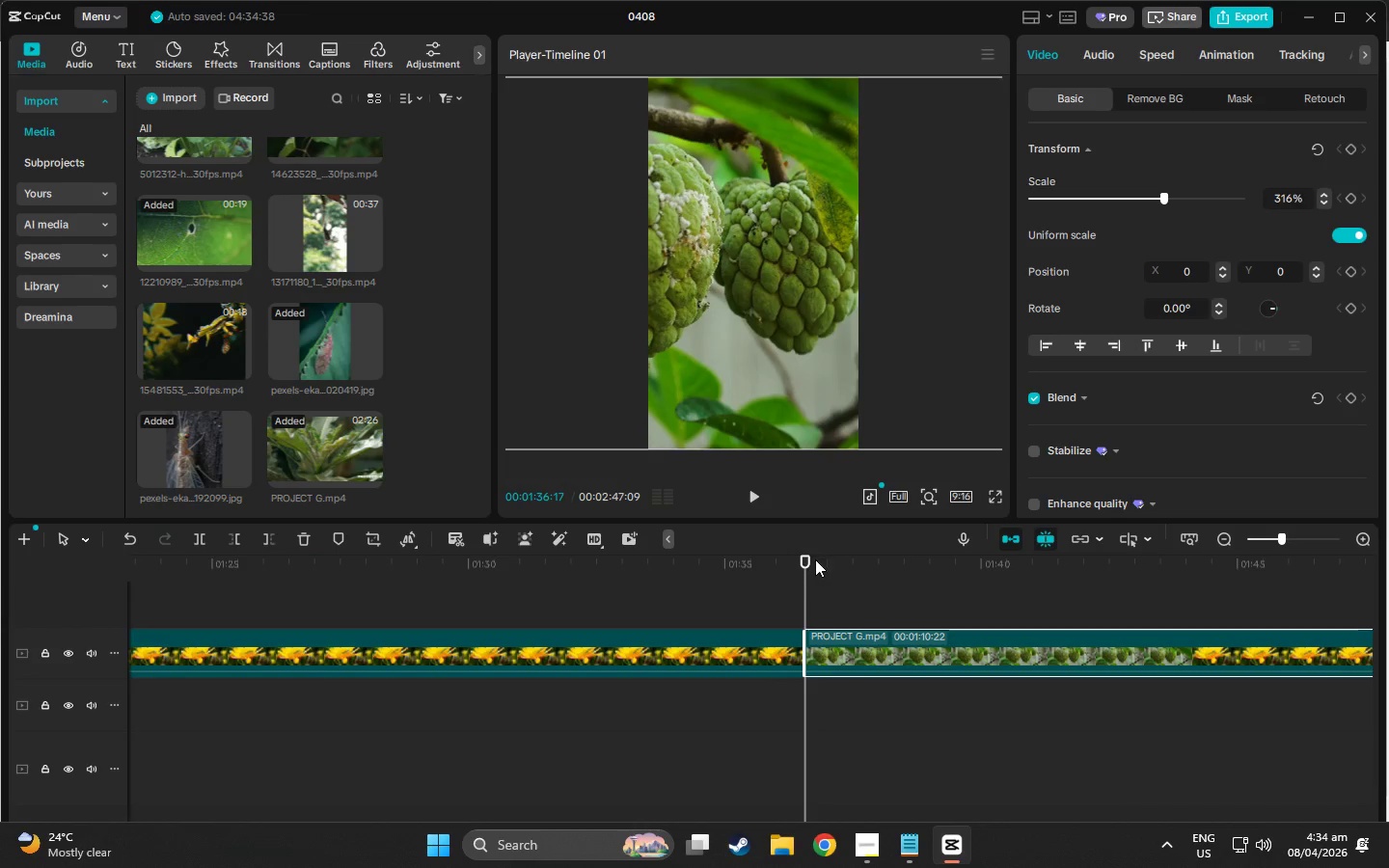 
left_click_drag(start_coordinate=[801, 563], to_coordinate=[1114, 583])
 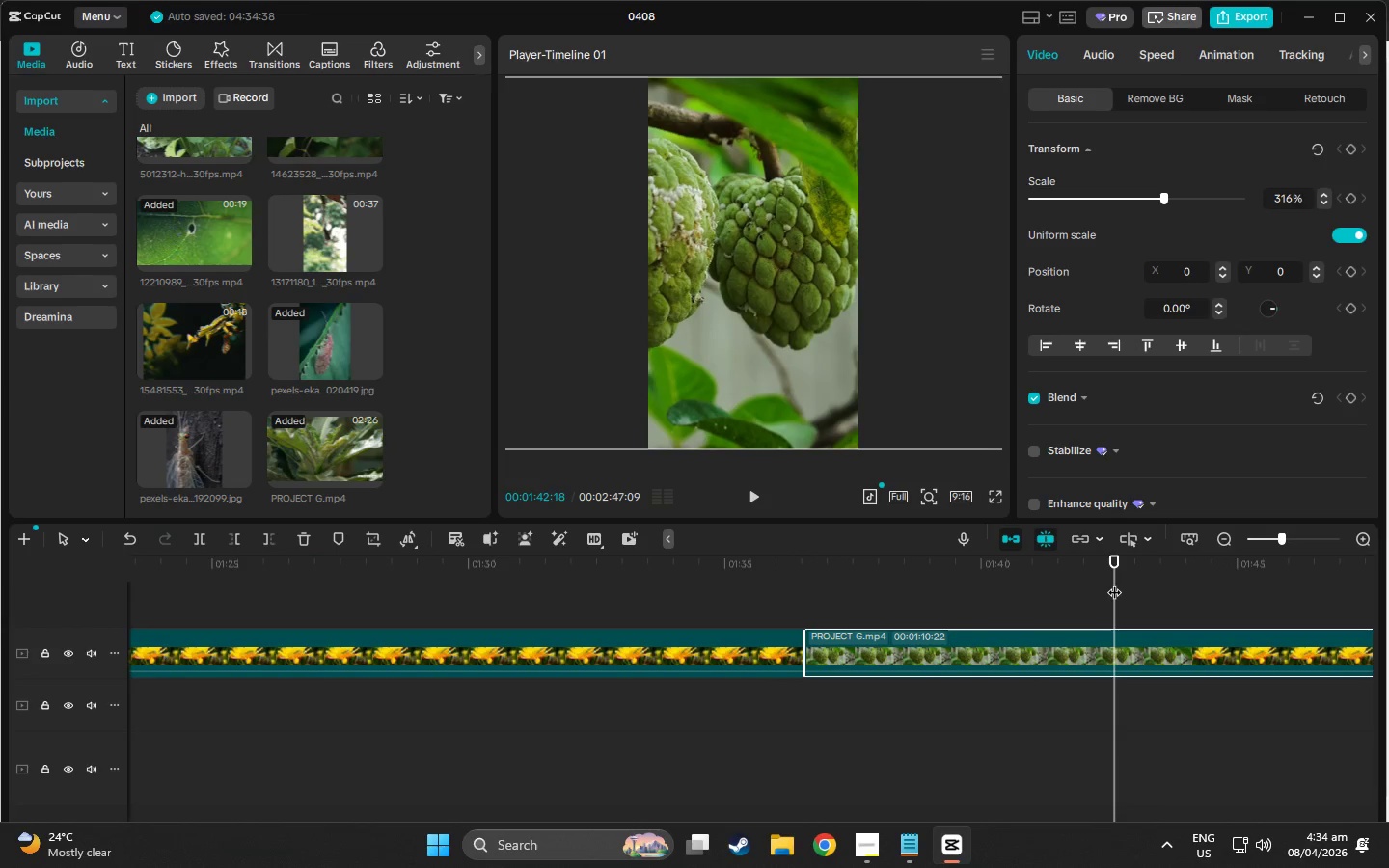 
key(Control+B)
 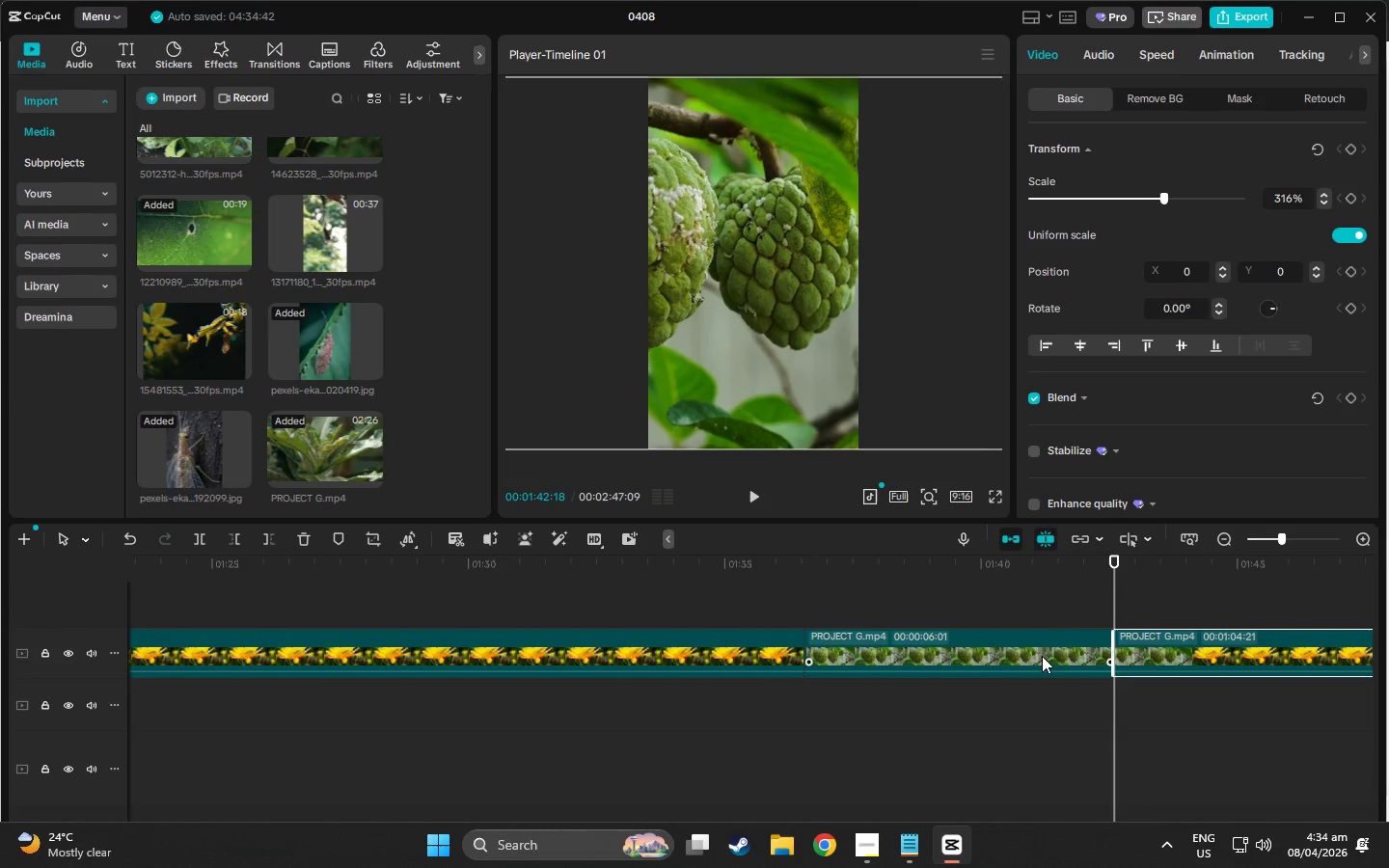 
left_click_drag(start_coordinate=[1032, 656], to_coordinate=[914, 684])
 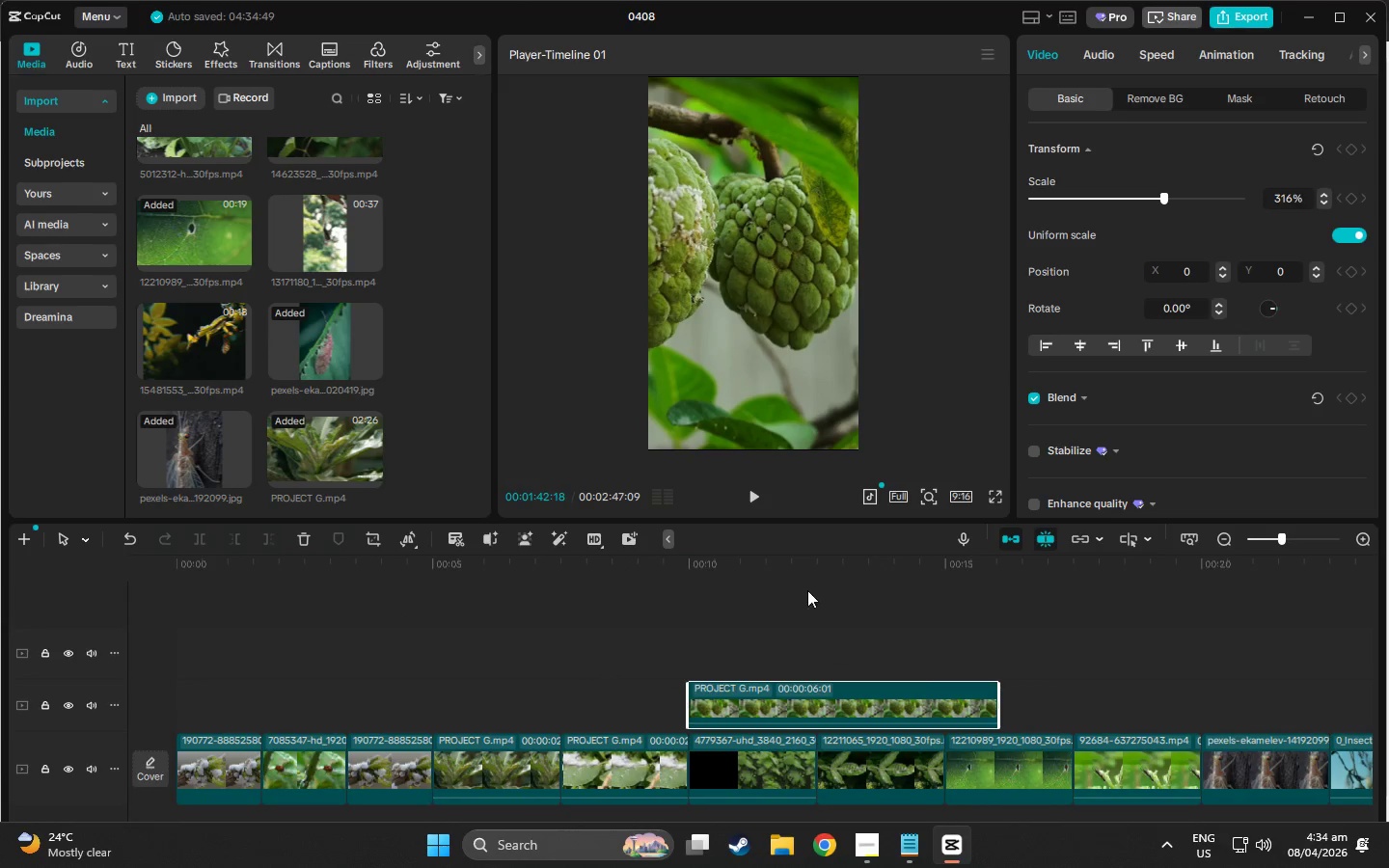 
left_click_drag(start_coordinate=[807, 571], to_coordinate=[814, 571])
 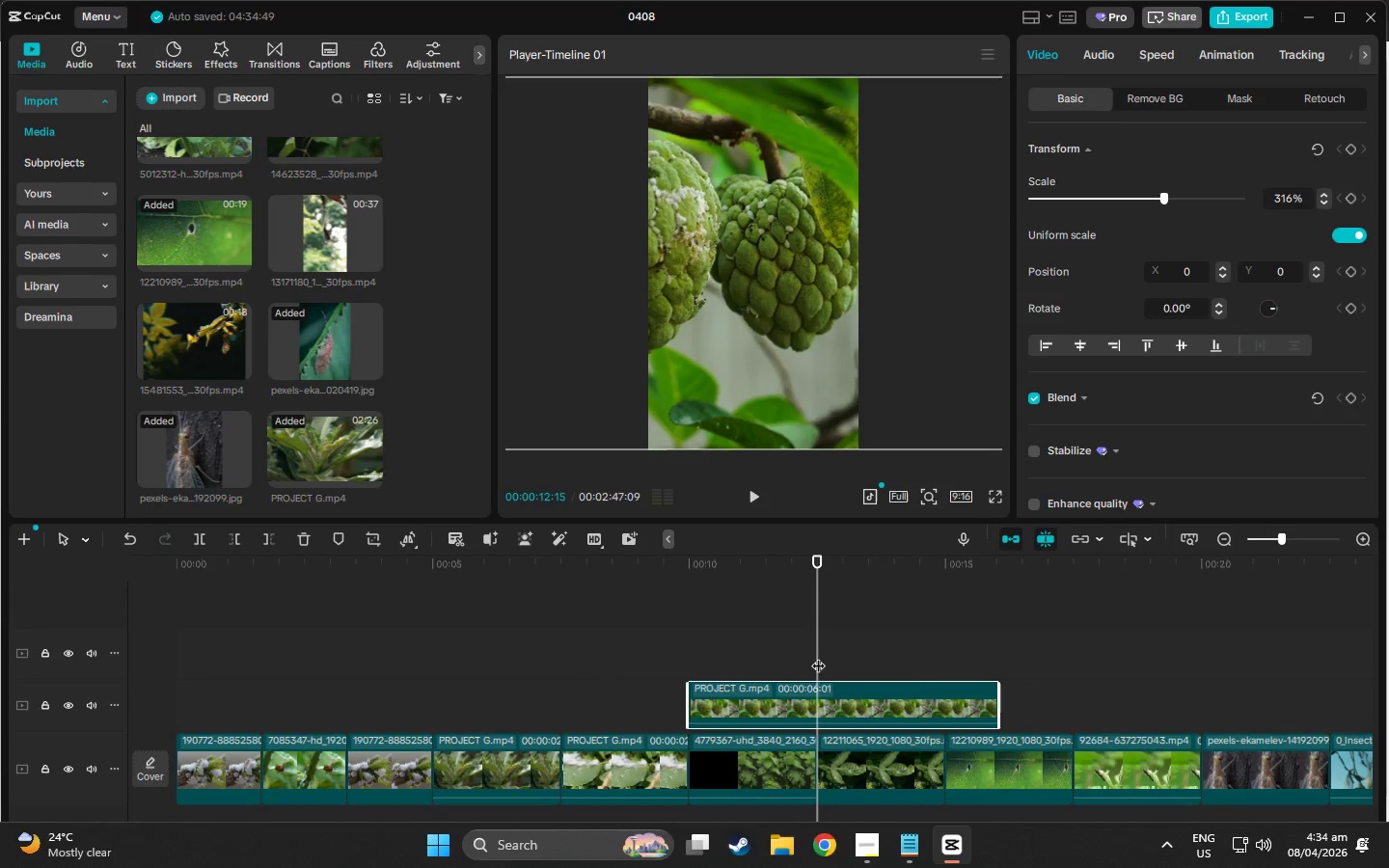 
key(W)
 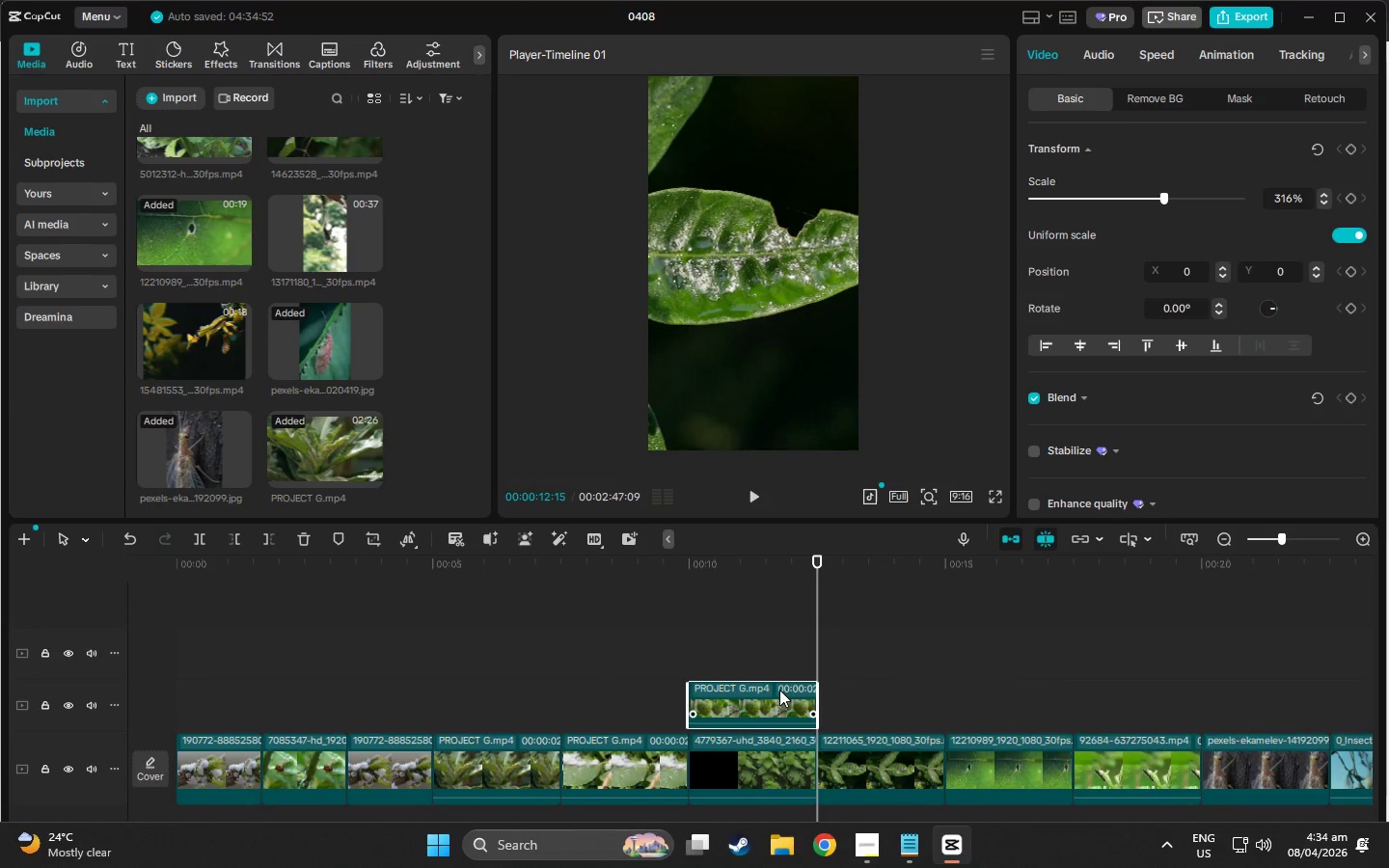 
left_click_drag(start_coordinate=[773, 690], to_coordinate=[866, 769])
 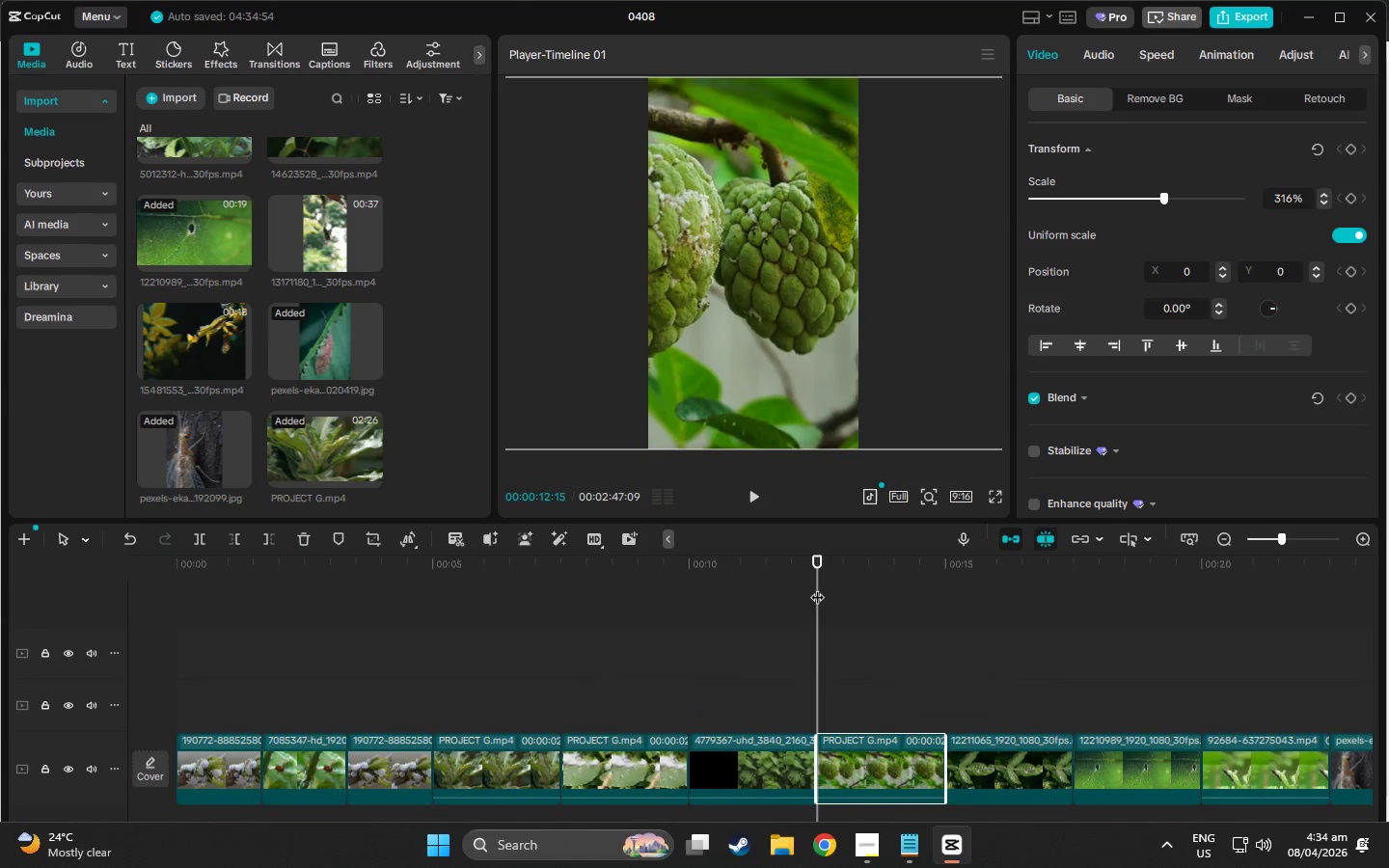 
left_click_drag(start_coordinate=[819, 563], to_coordinate=[469, 629])
 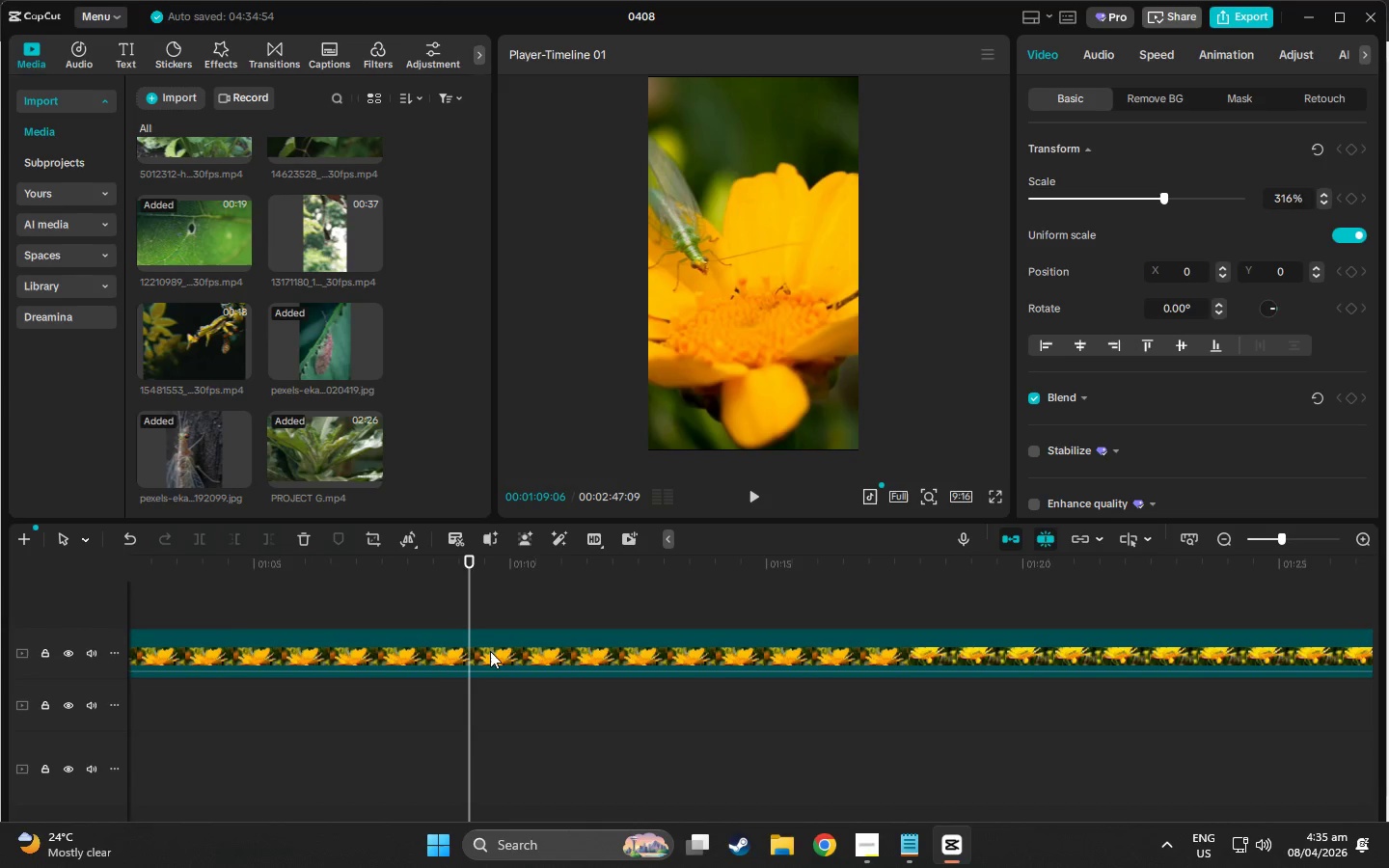 
left_click([524, 661])
 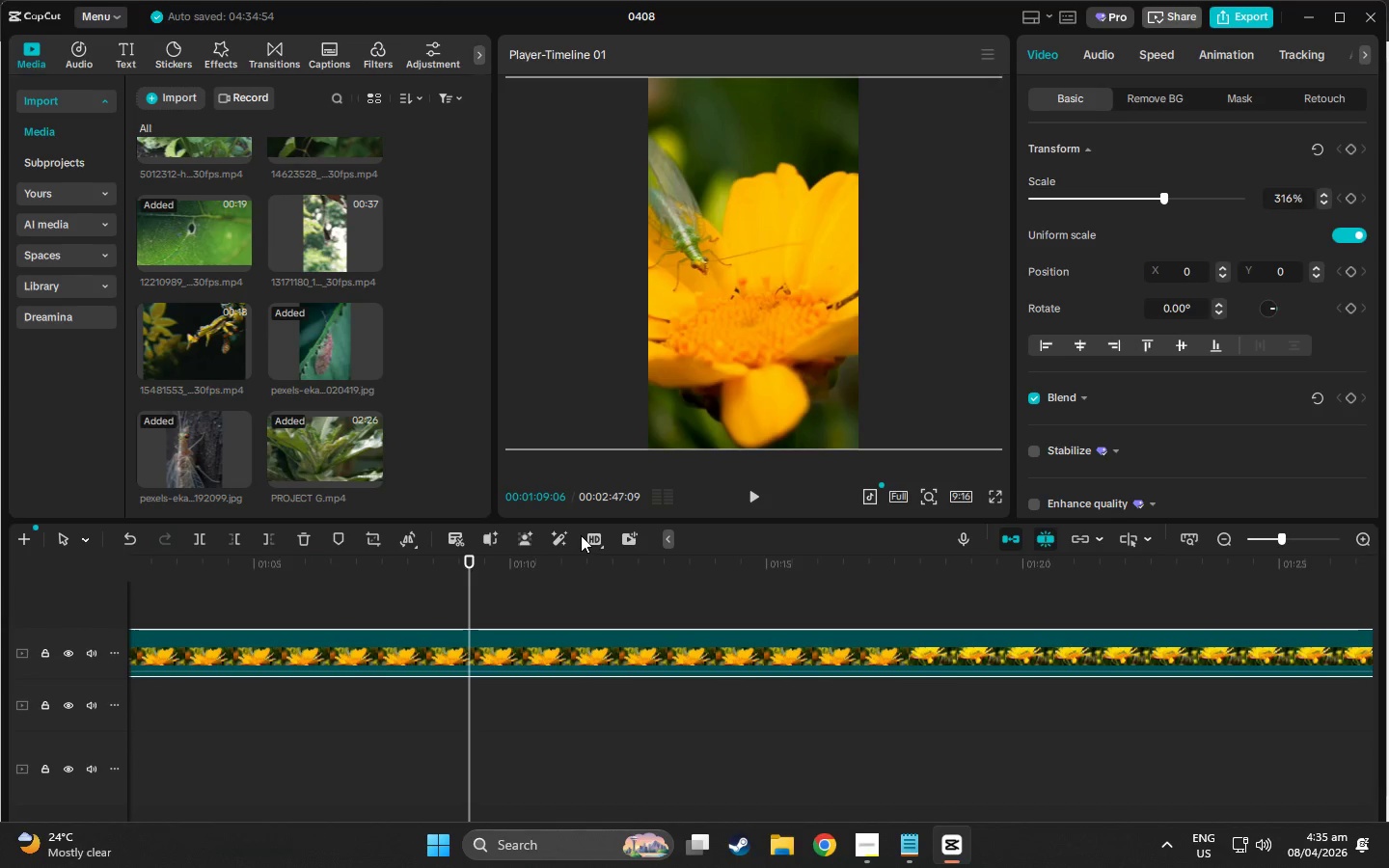 
key(Delete)
 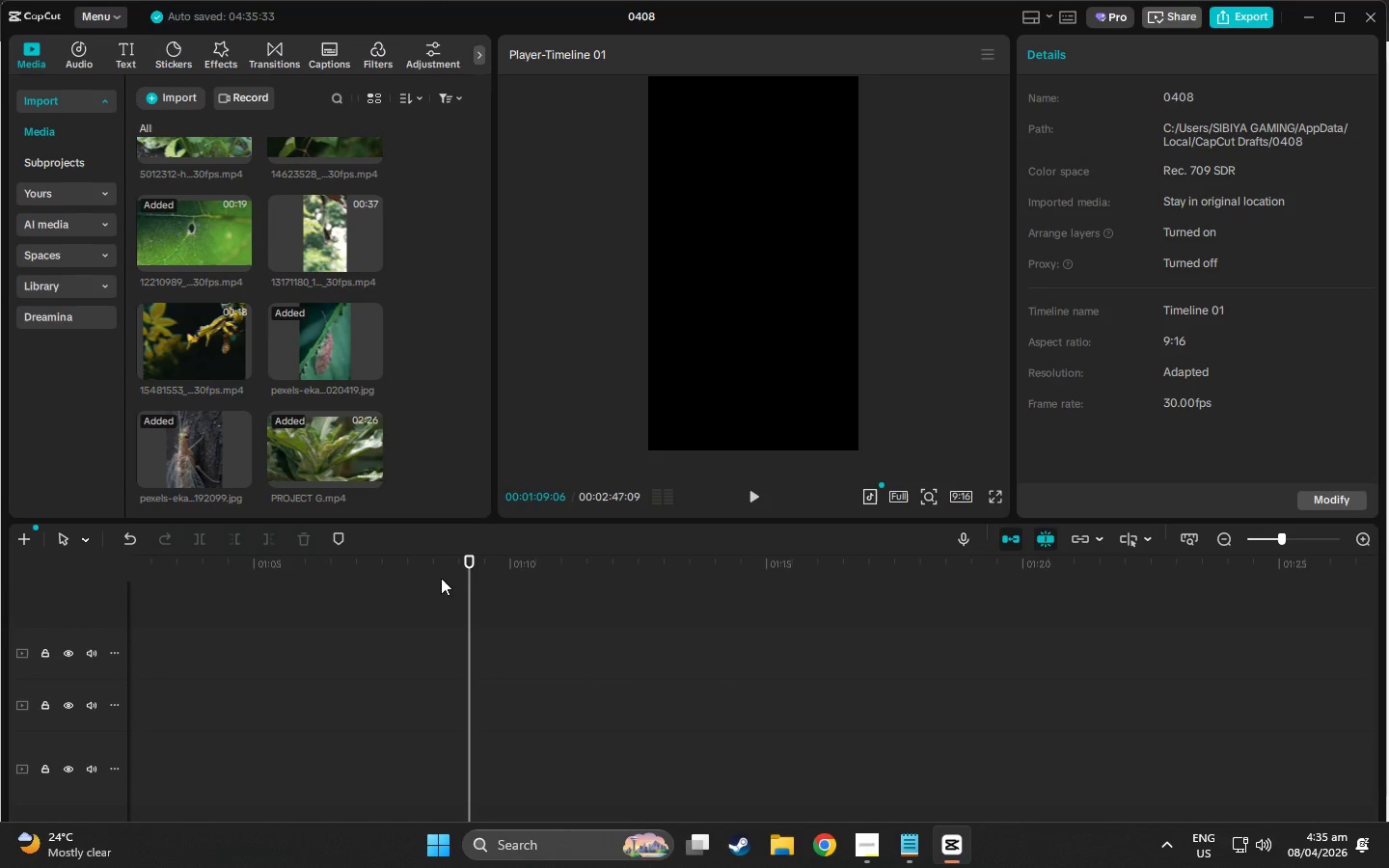 
left_click_drag(start_coordinate=[465, 568], to_coordinate=[1289, 578])
 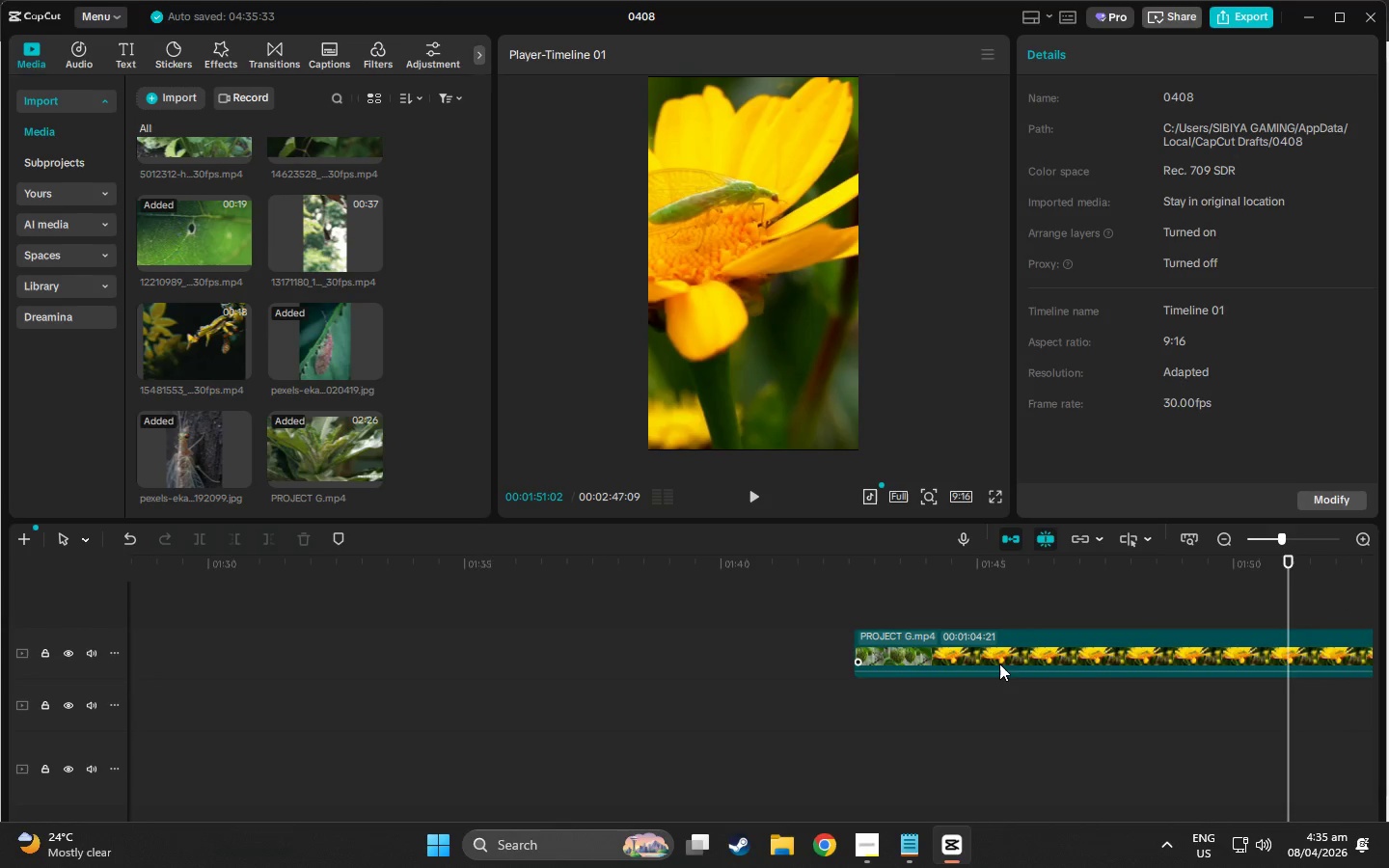 
left_click([998, 664])
 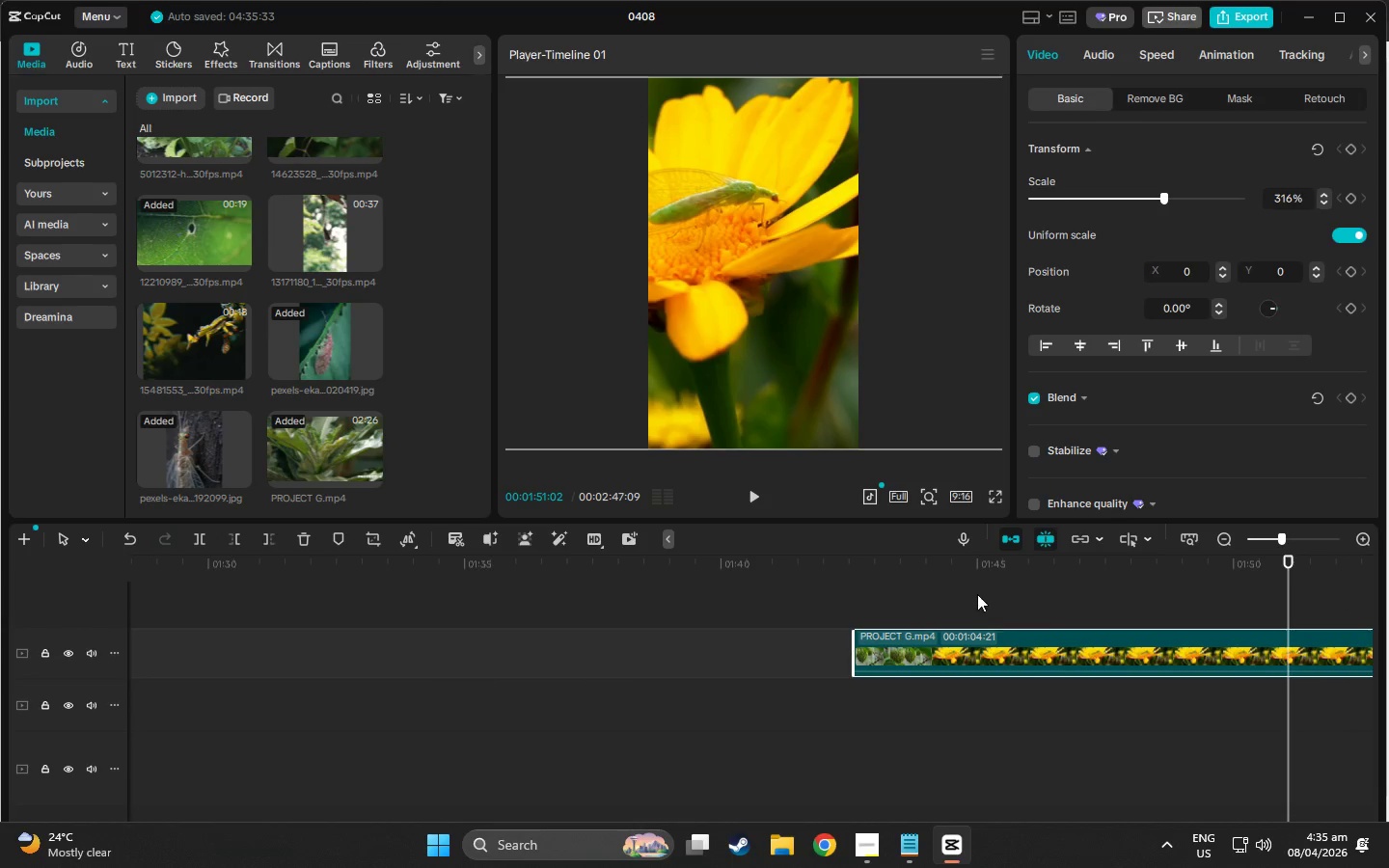 
key(Delete)
 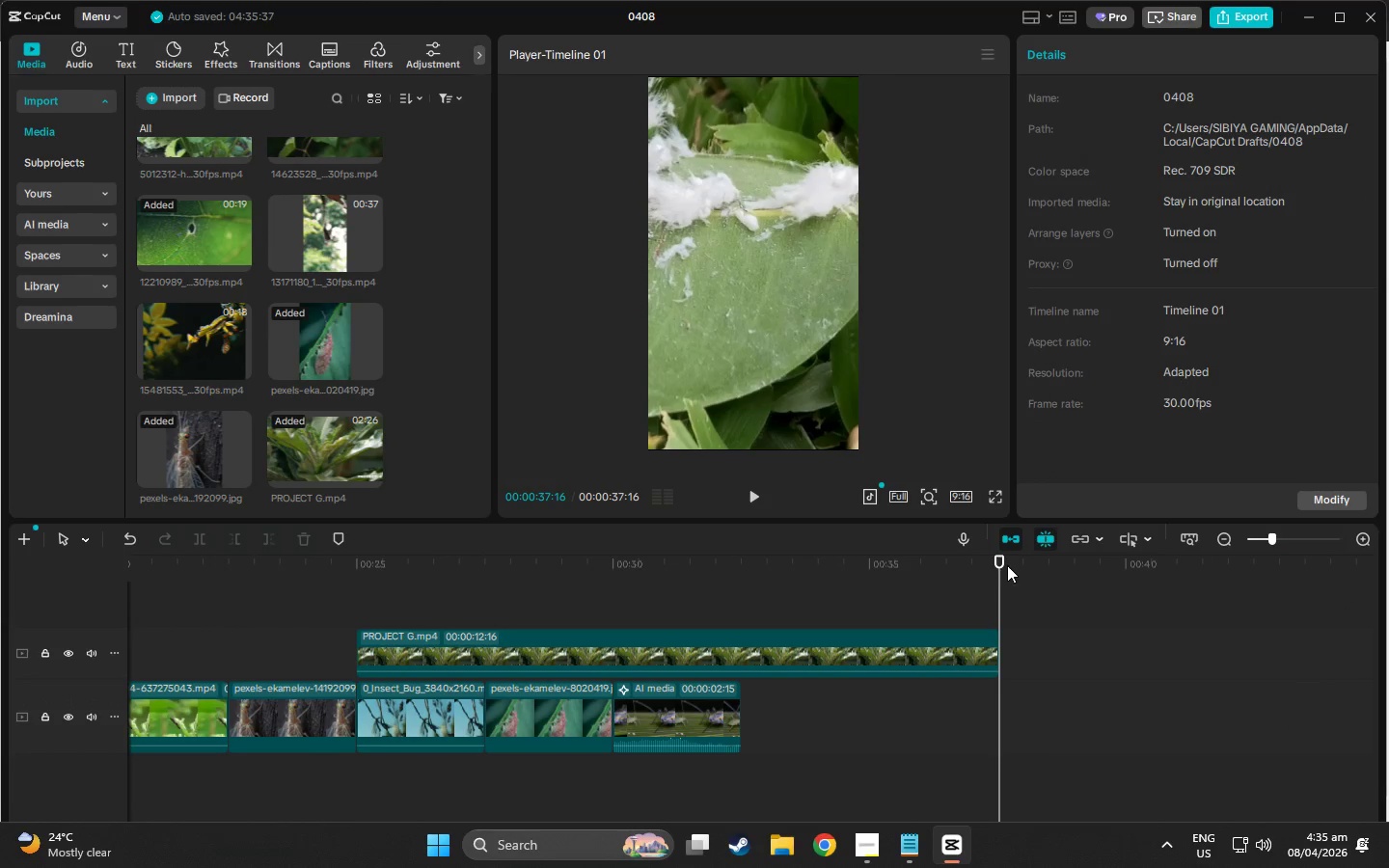 
left_click_drag(start_coordinate=[1007, 565], to_coordinate=[964, 564])
 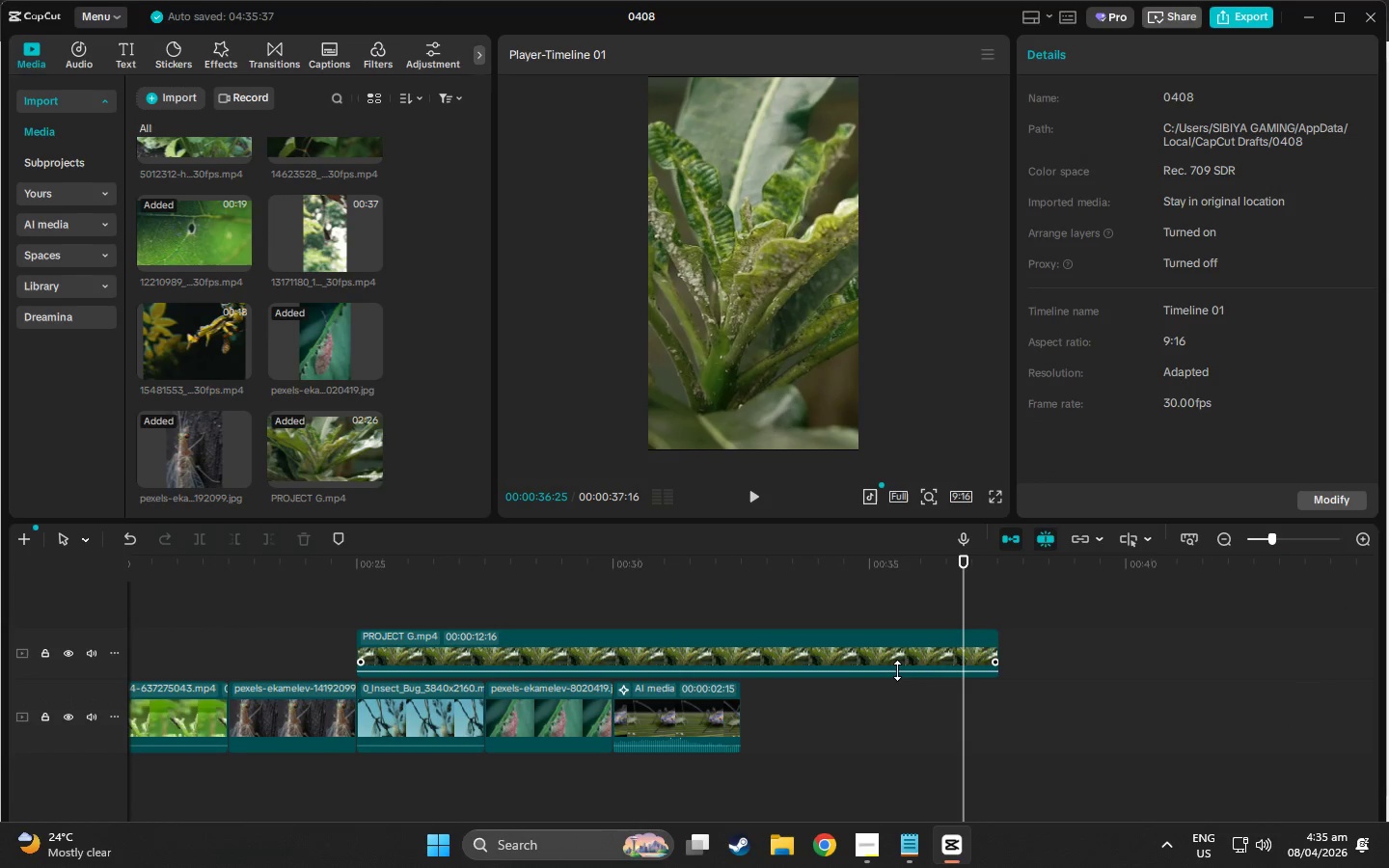 
left_click([897, 652])
 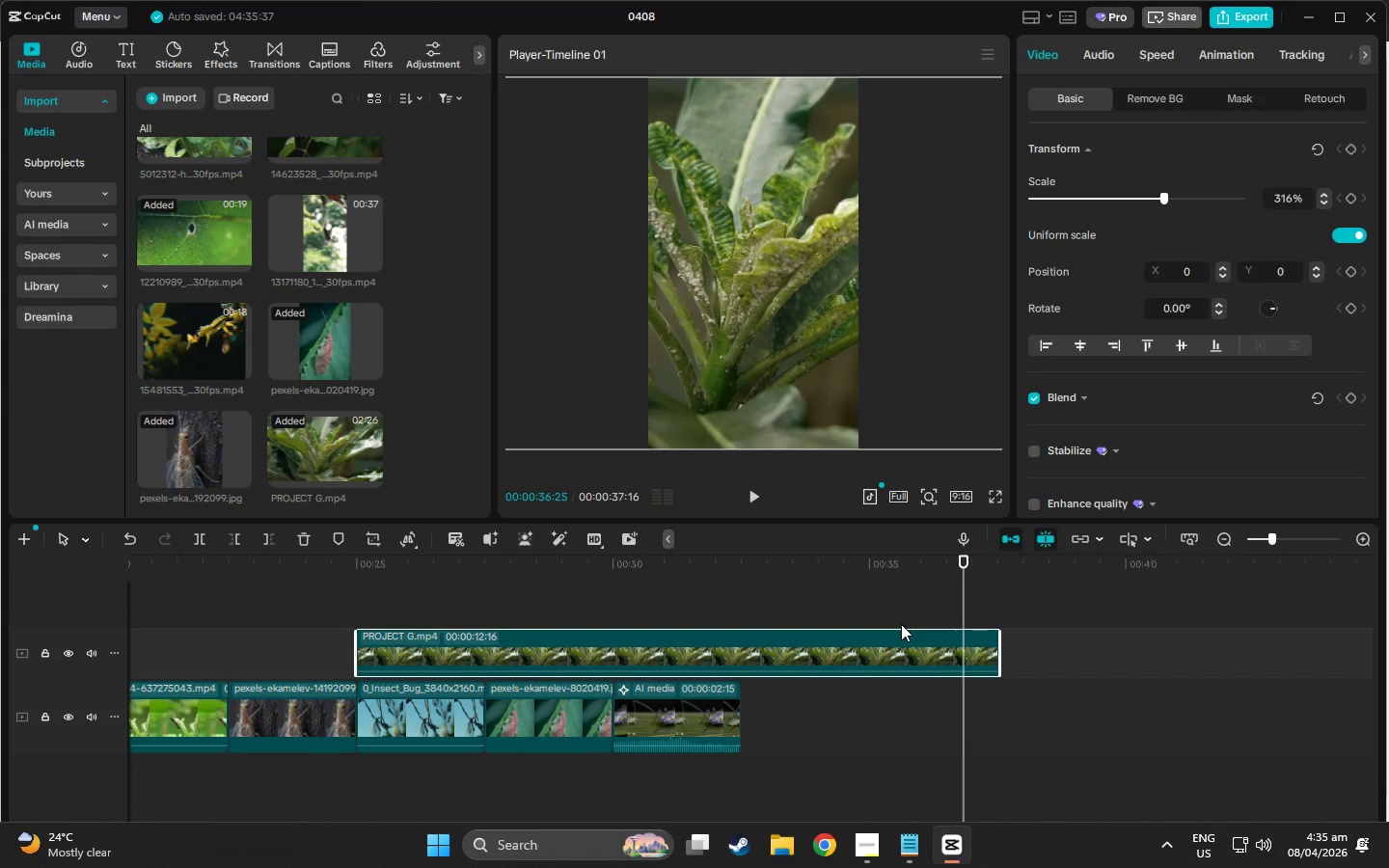 
key(Delete)
 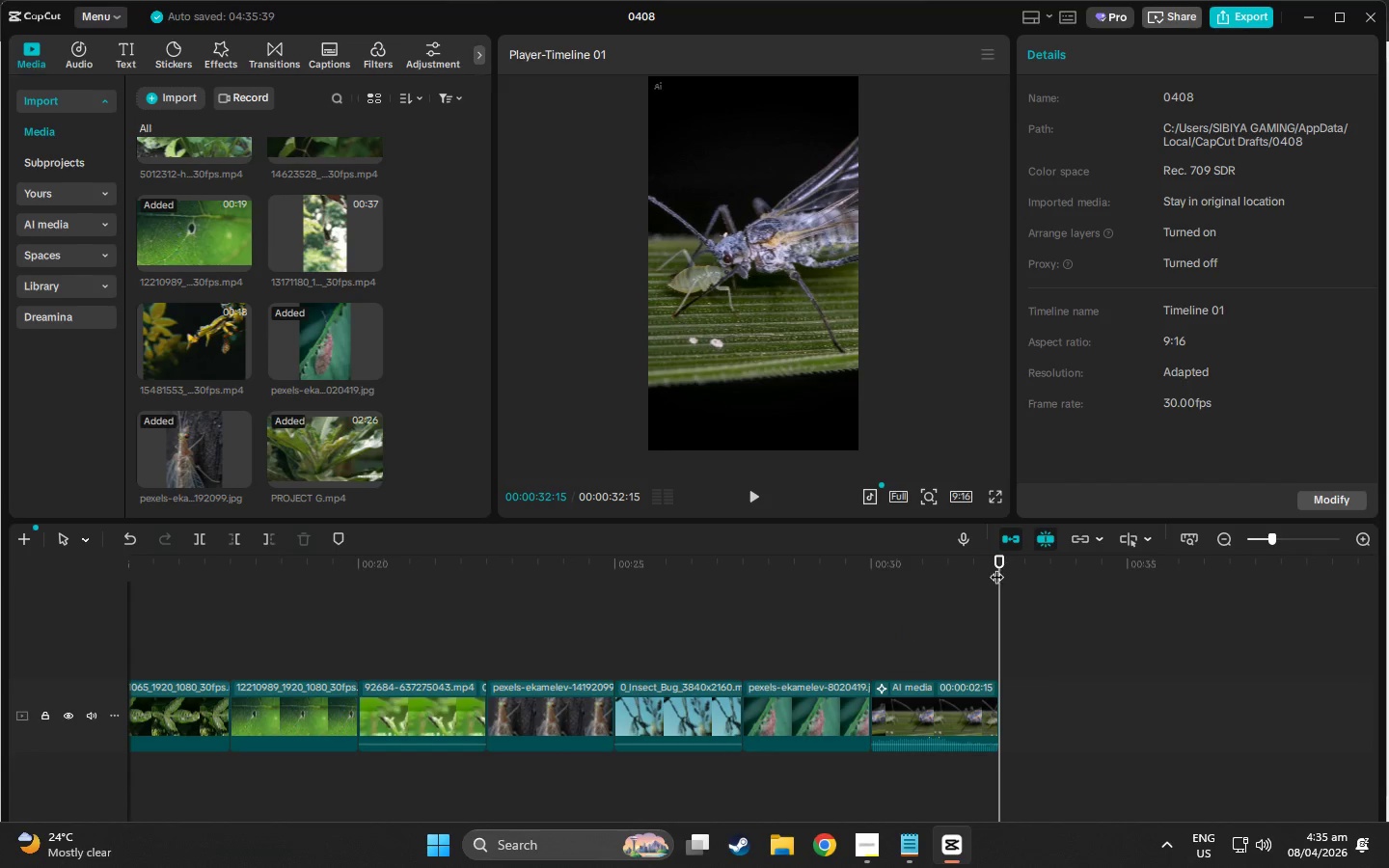 
left_click_drag(start_coordinate=[999, 559], to_coordinate=[0, 667])
 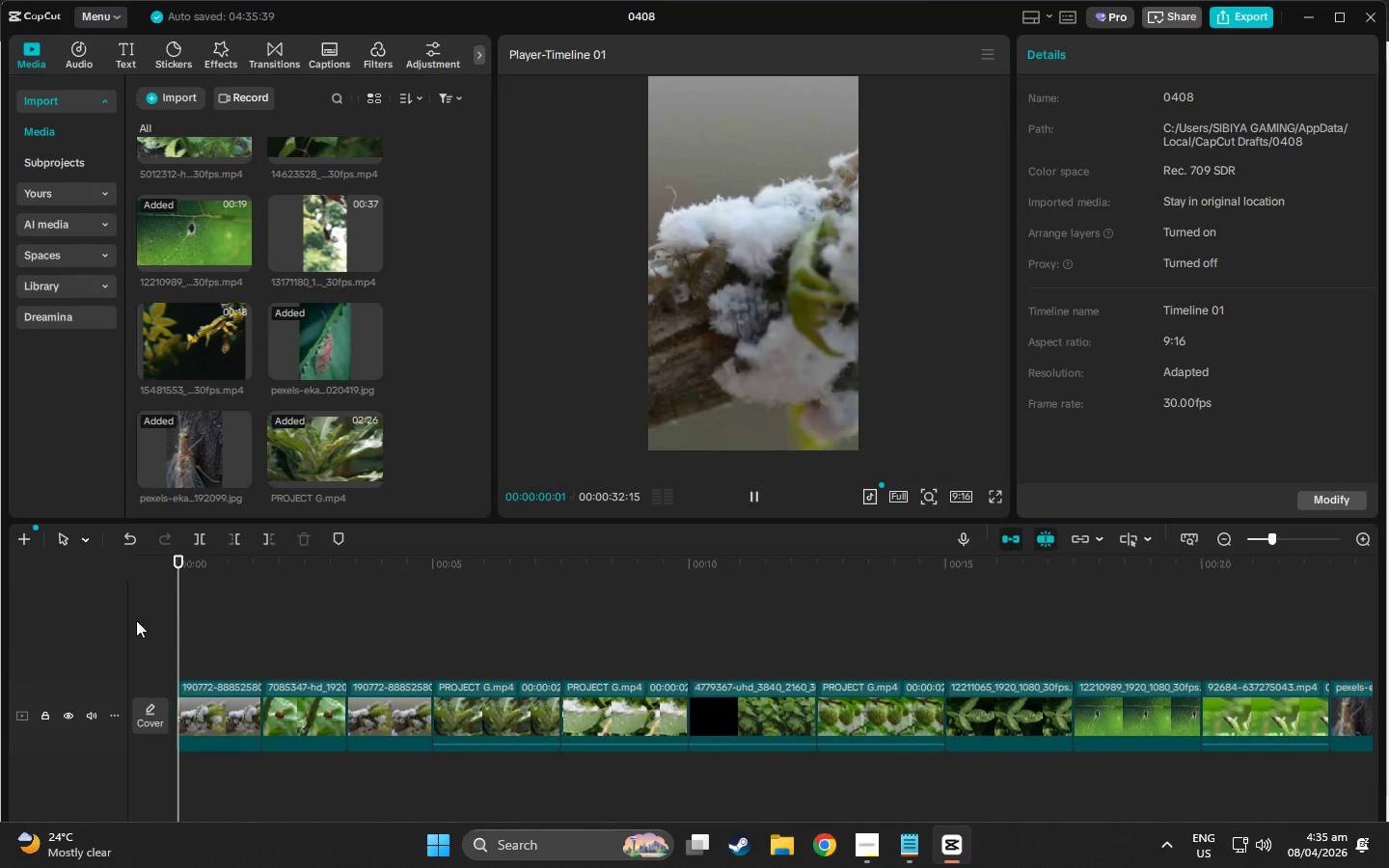 
key(Space)
 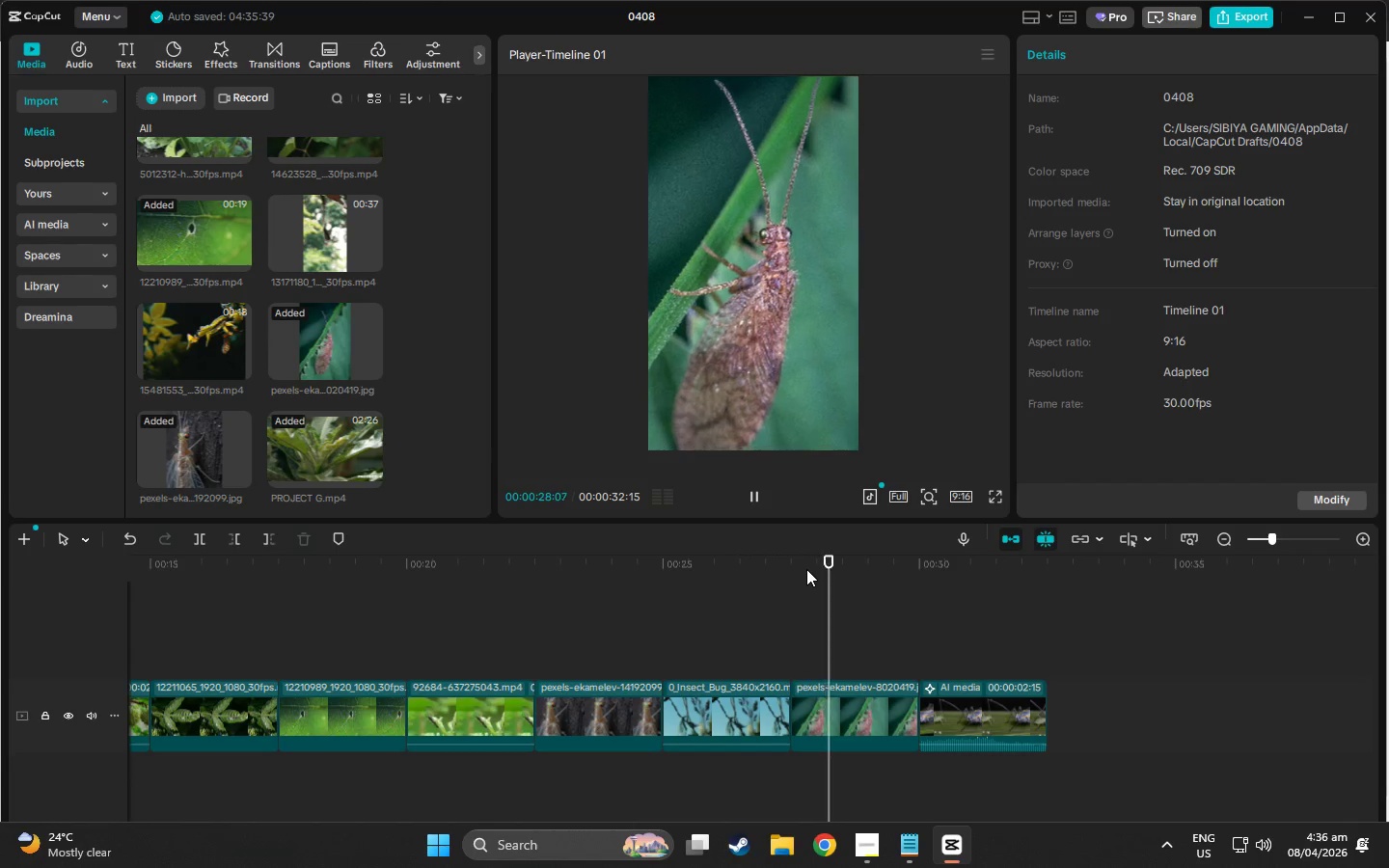 
wait(33.3)
 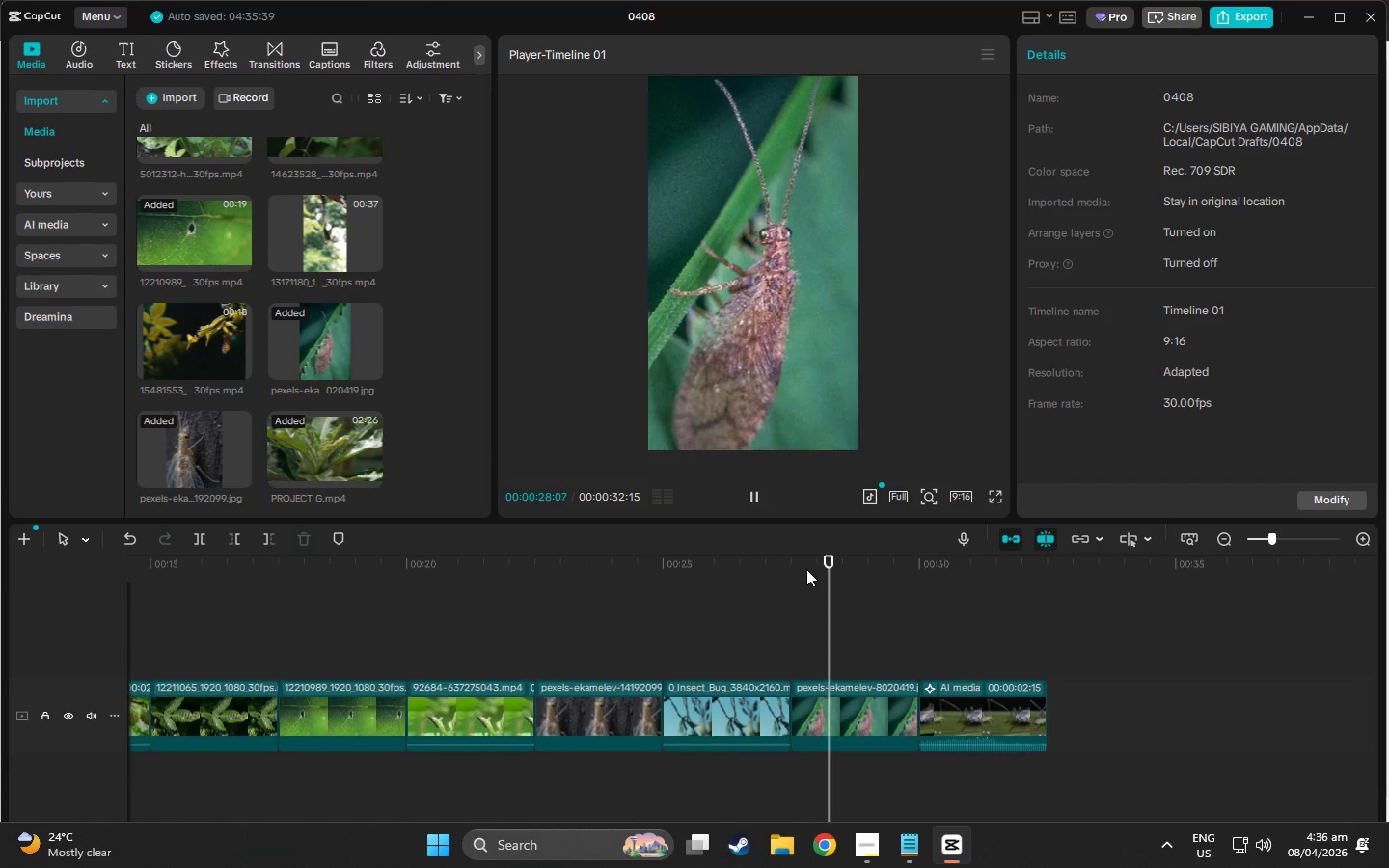 
left_click_drag(start_coordinate=[1048, 561], to_coordinate=[0, 593])
 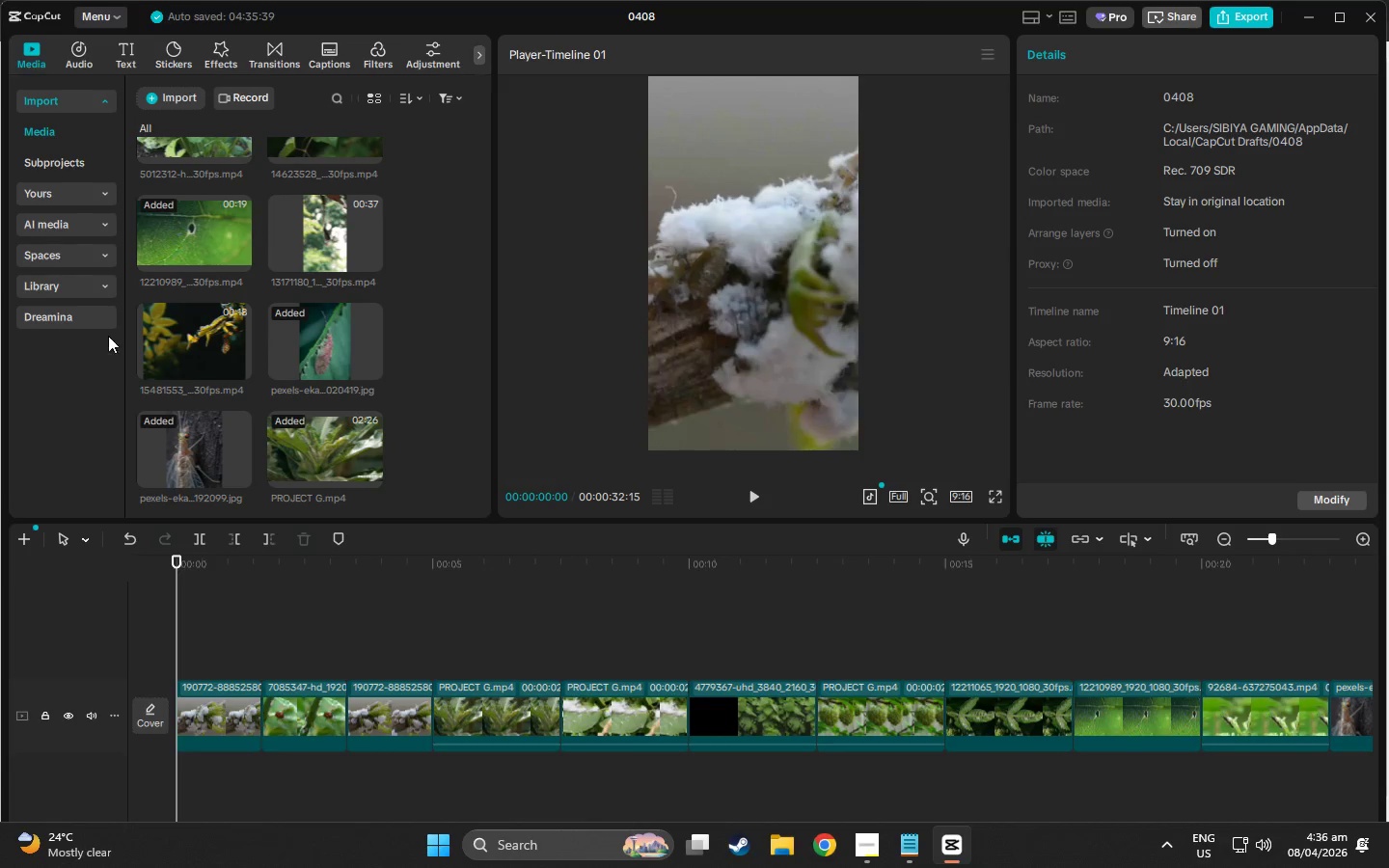 
scroll: coordinate [322, 424], scroll_direction: up, amount: 11.0
 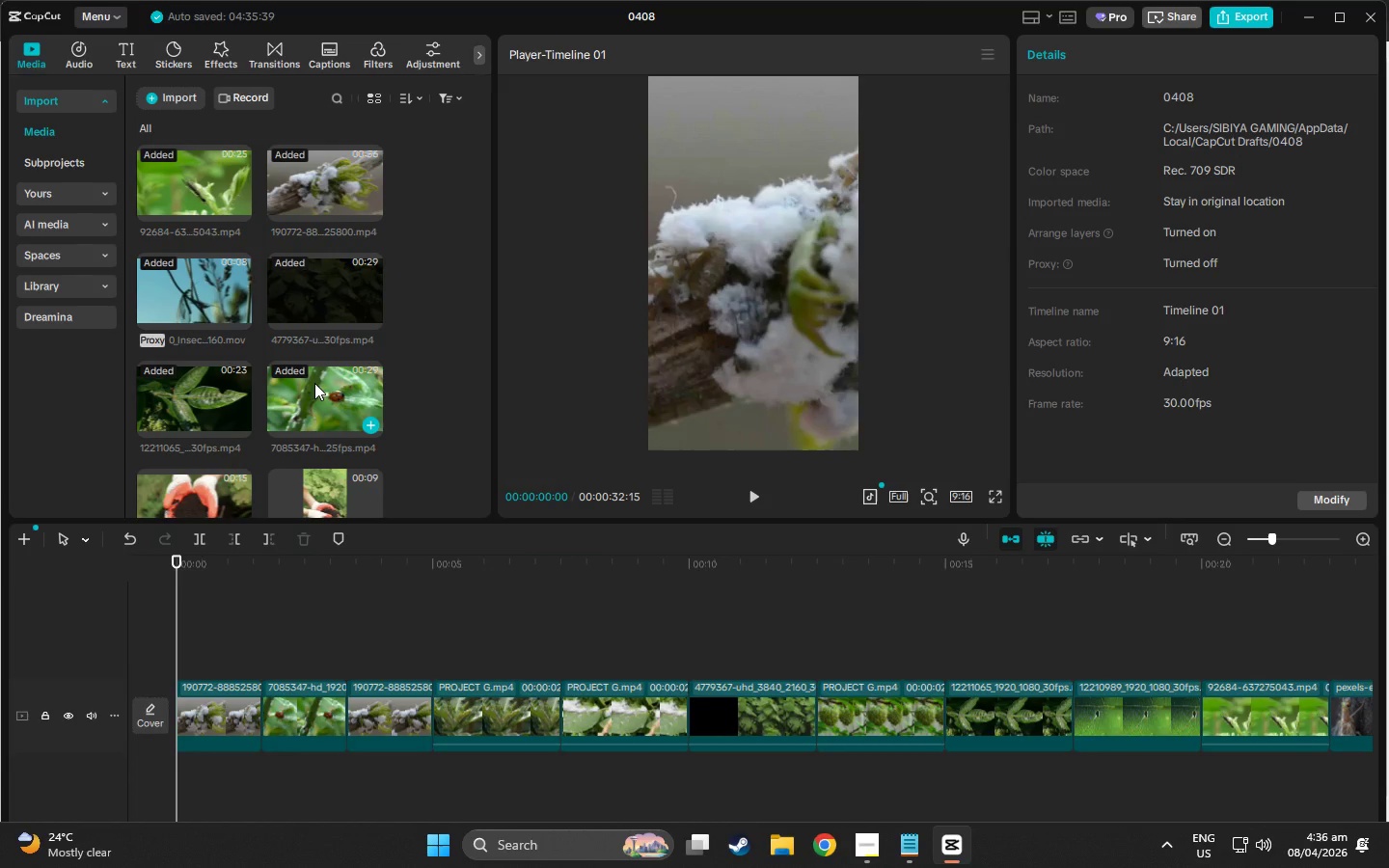 
left_click([314, 383])
 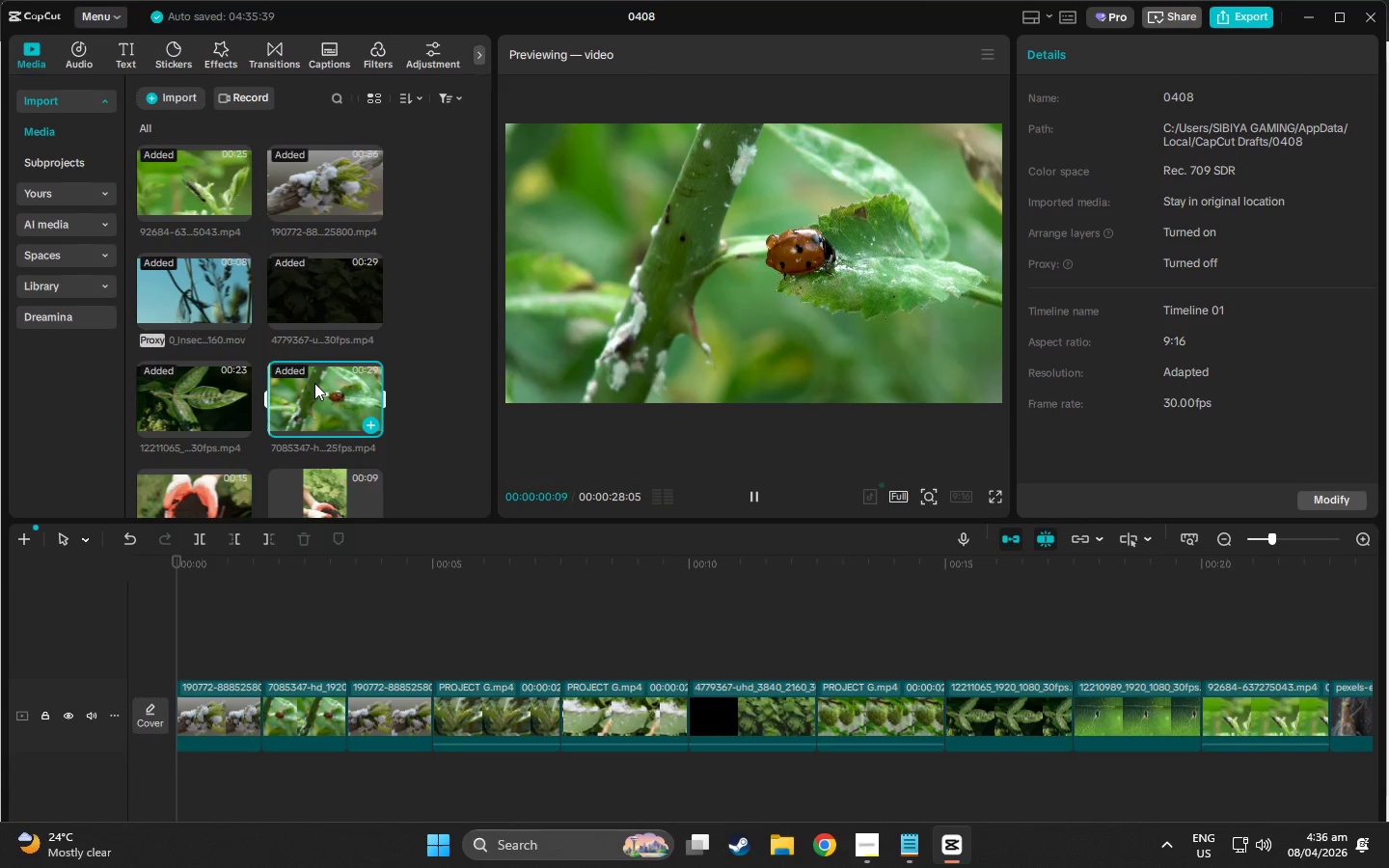 
scroll: coordinate [314, 383], scroll_direction: down, amount: 2.0
 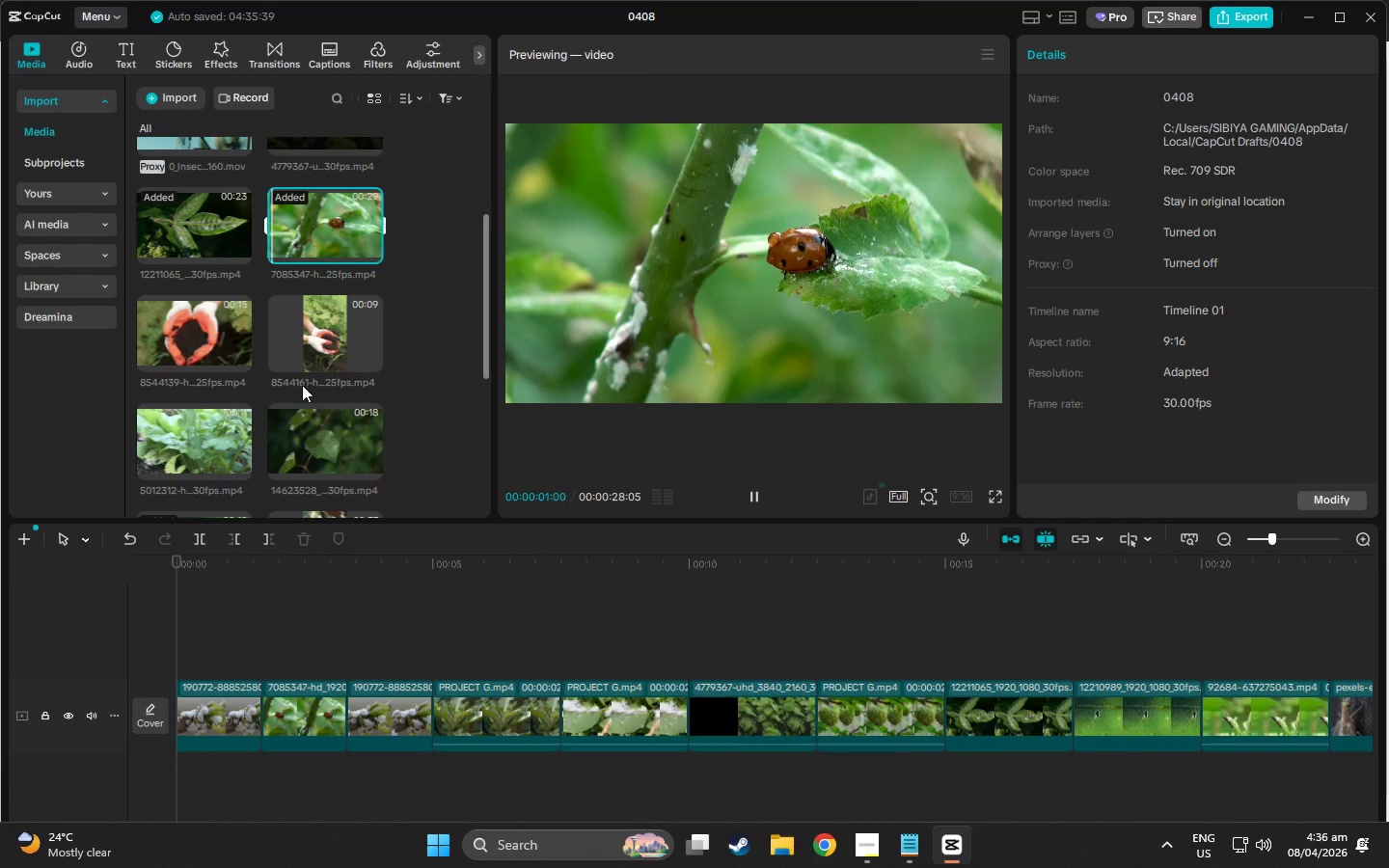 
left_click([305, 353])
 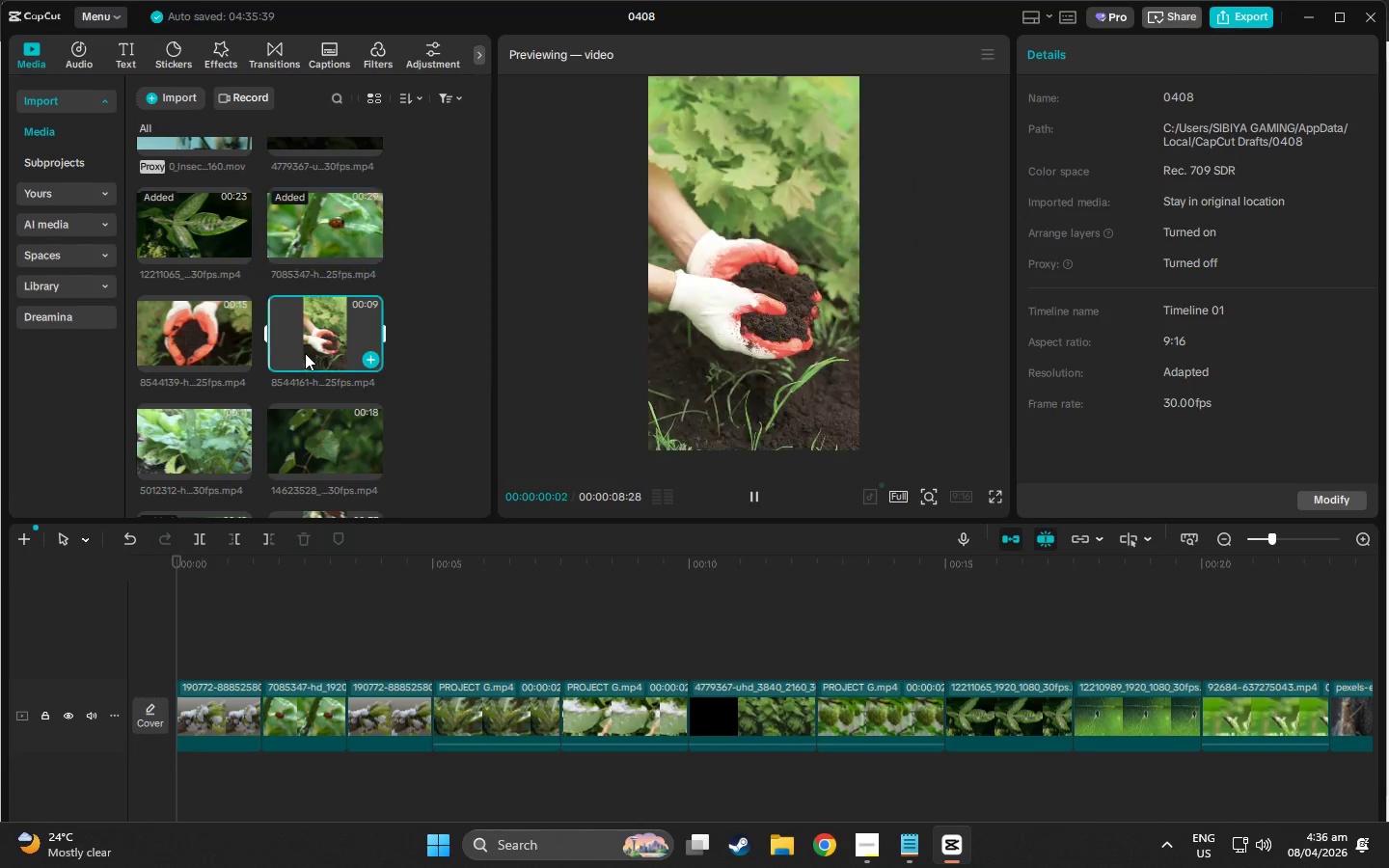 
scroll: coordinate [305, 353], scroll_direction: down, amount: 1.0
 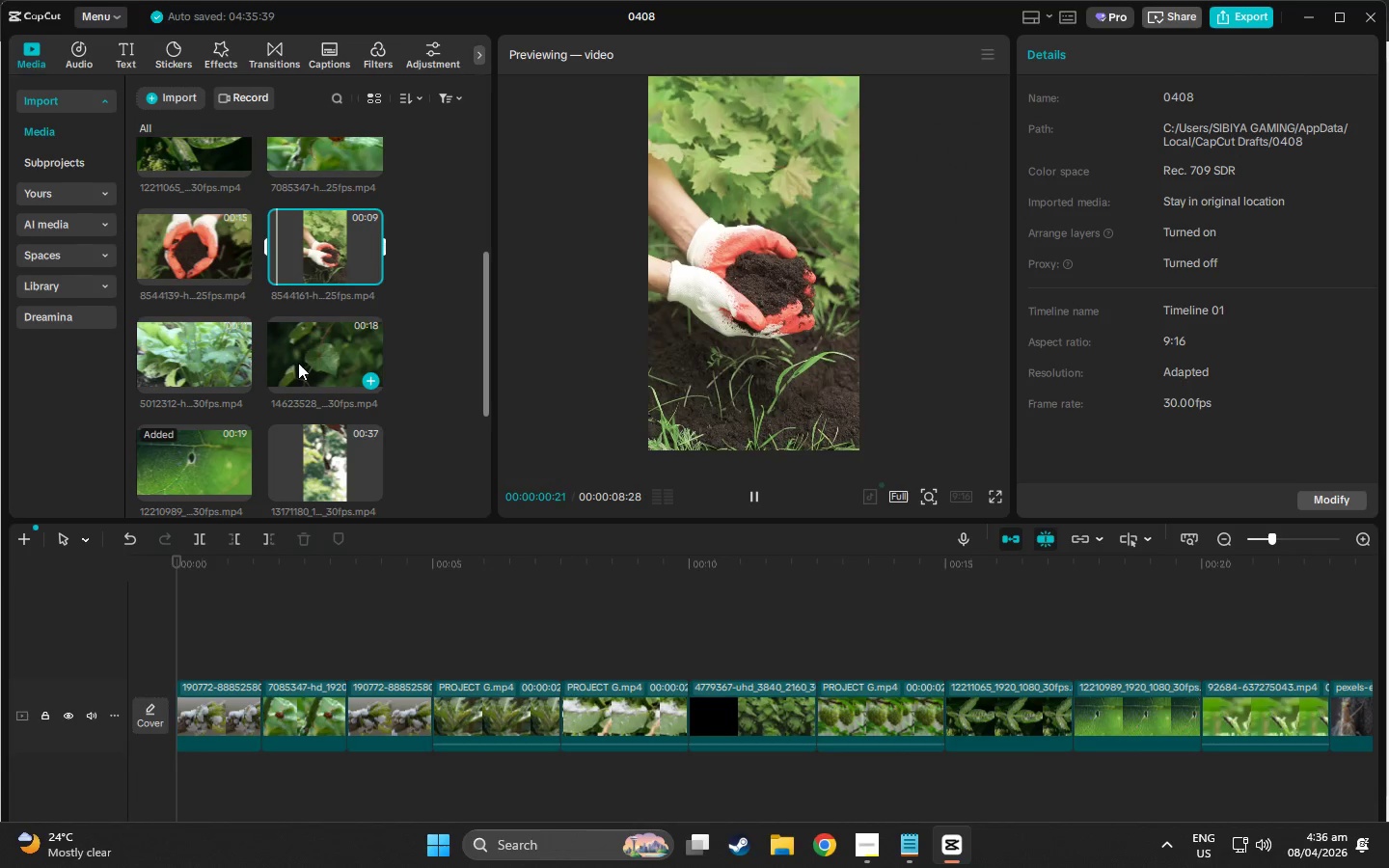 
left_click([298, 363])
 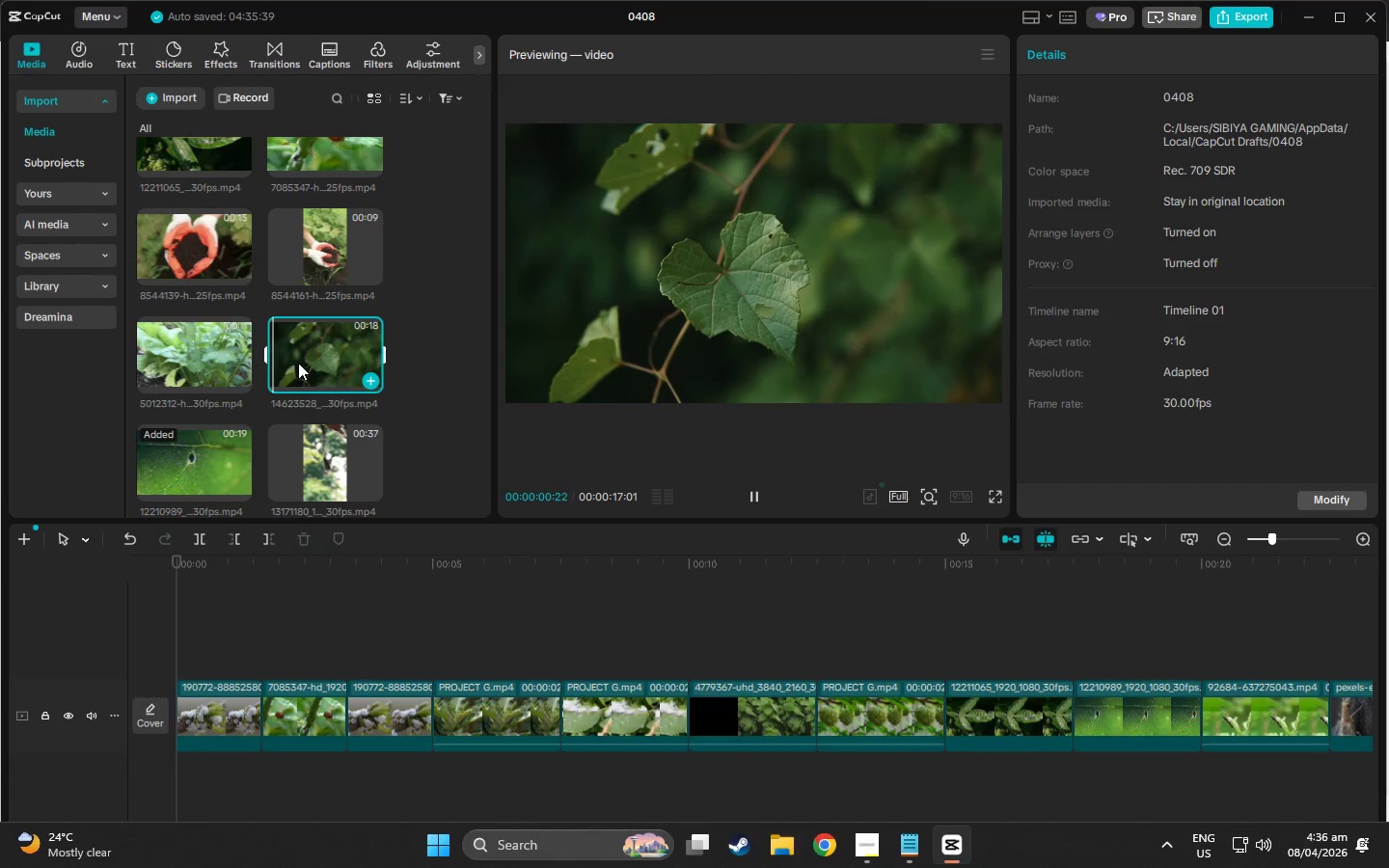 
left_click([200, 363])
 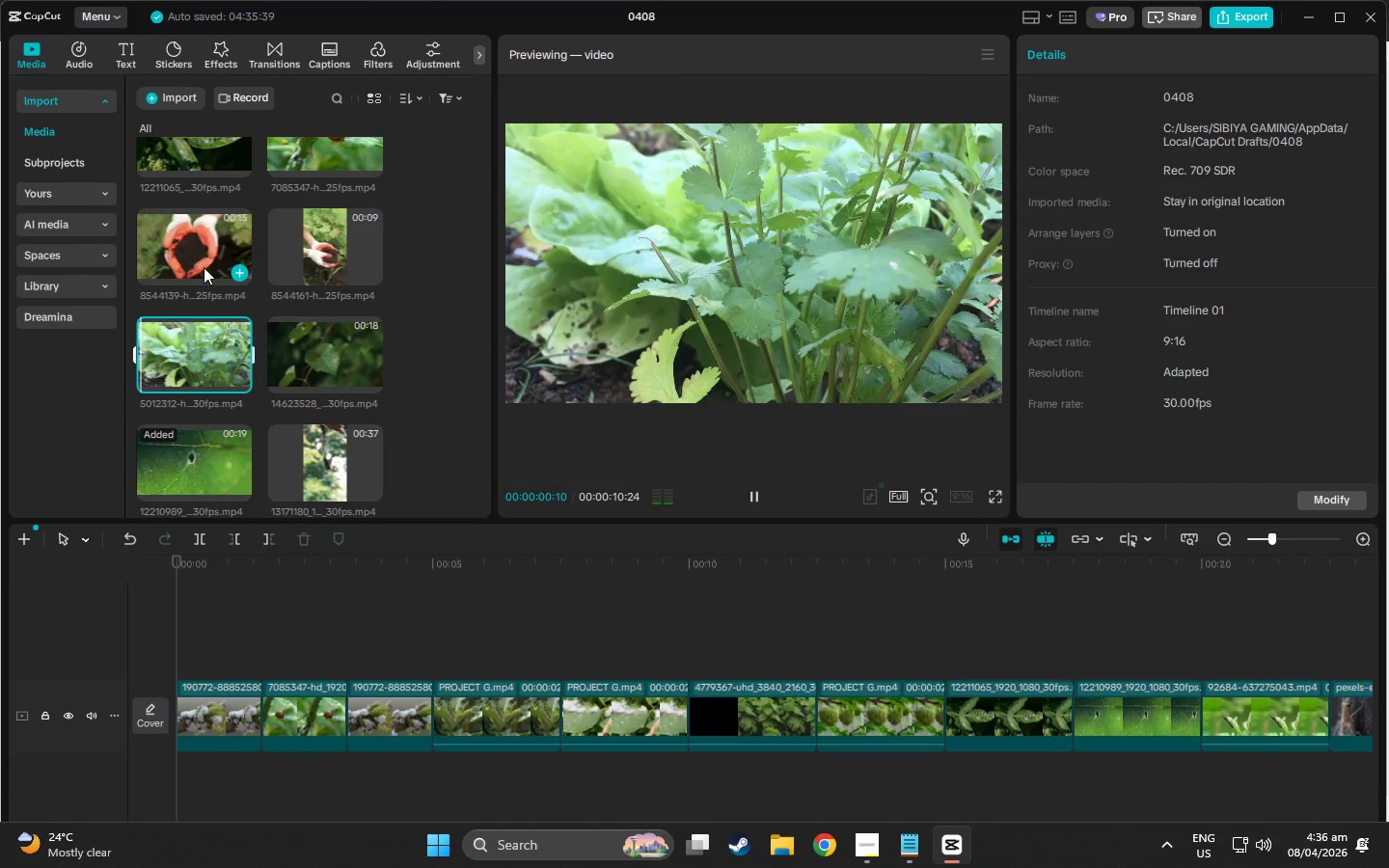 
left_click([204, 264])
 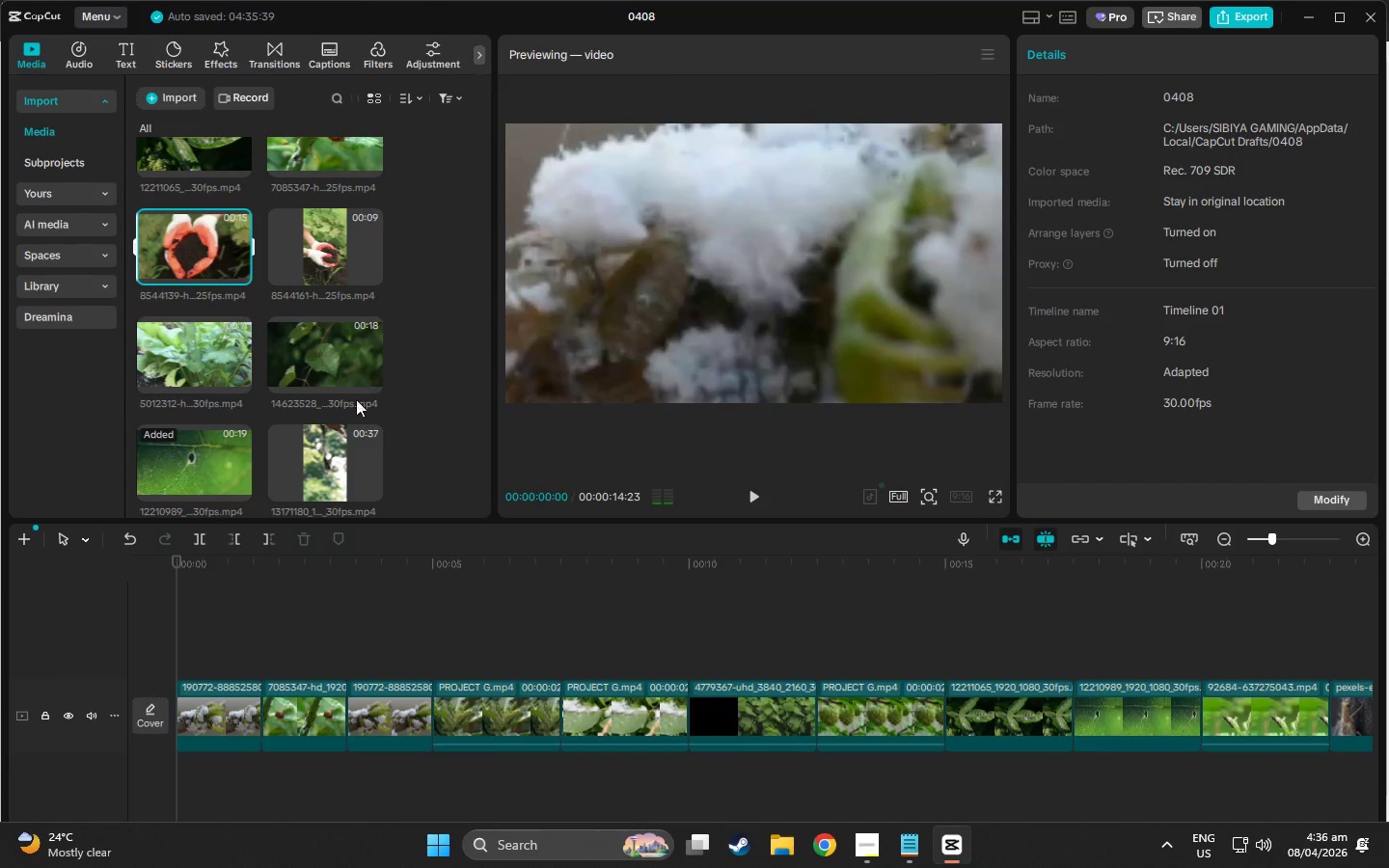 
left_click([339, 437])
 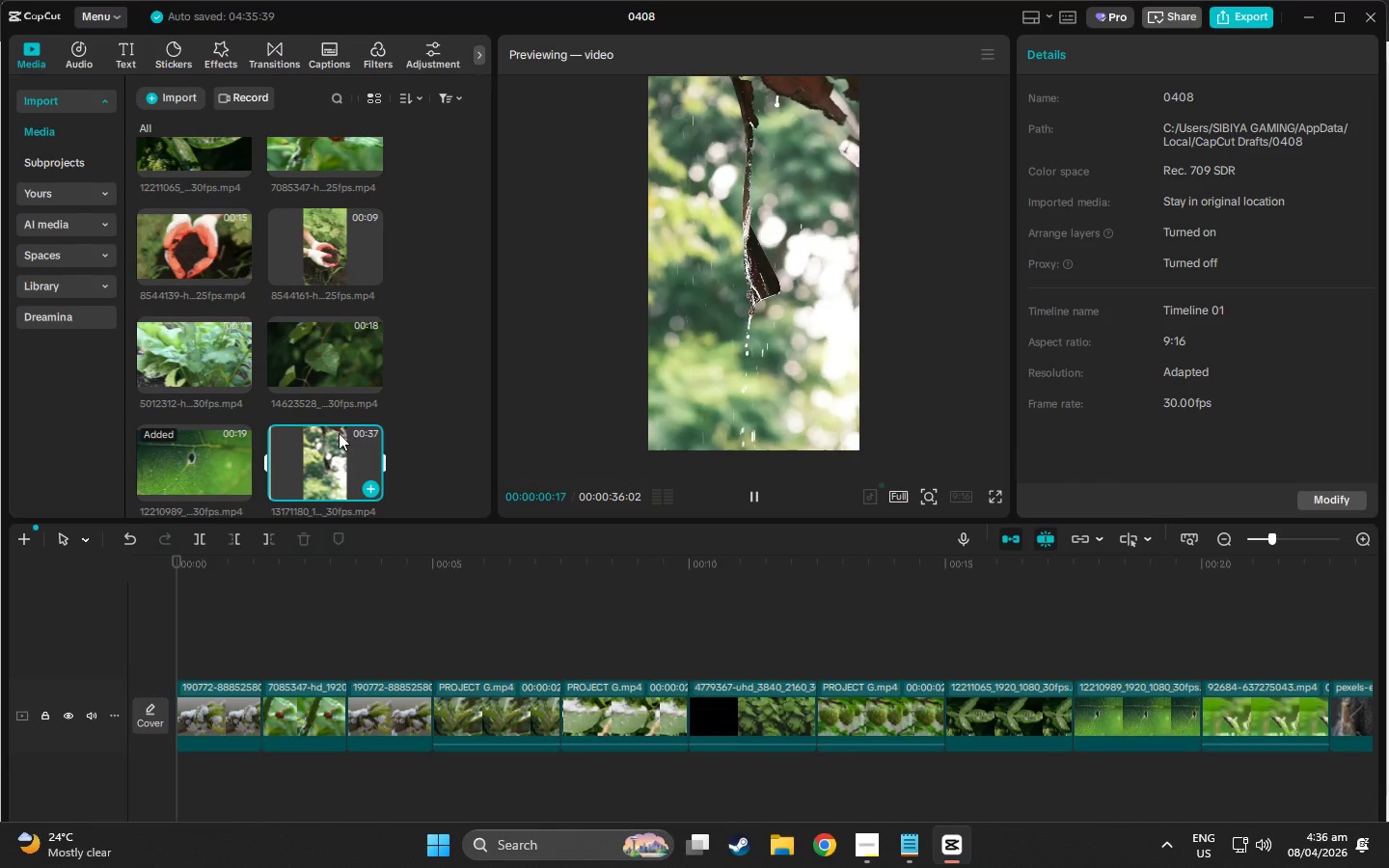 
key(Delete)
 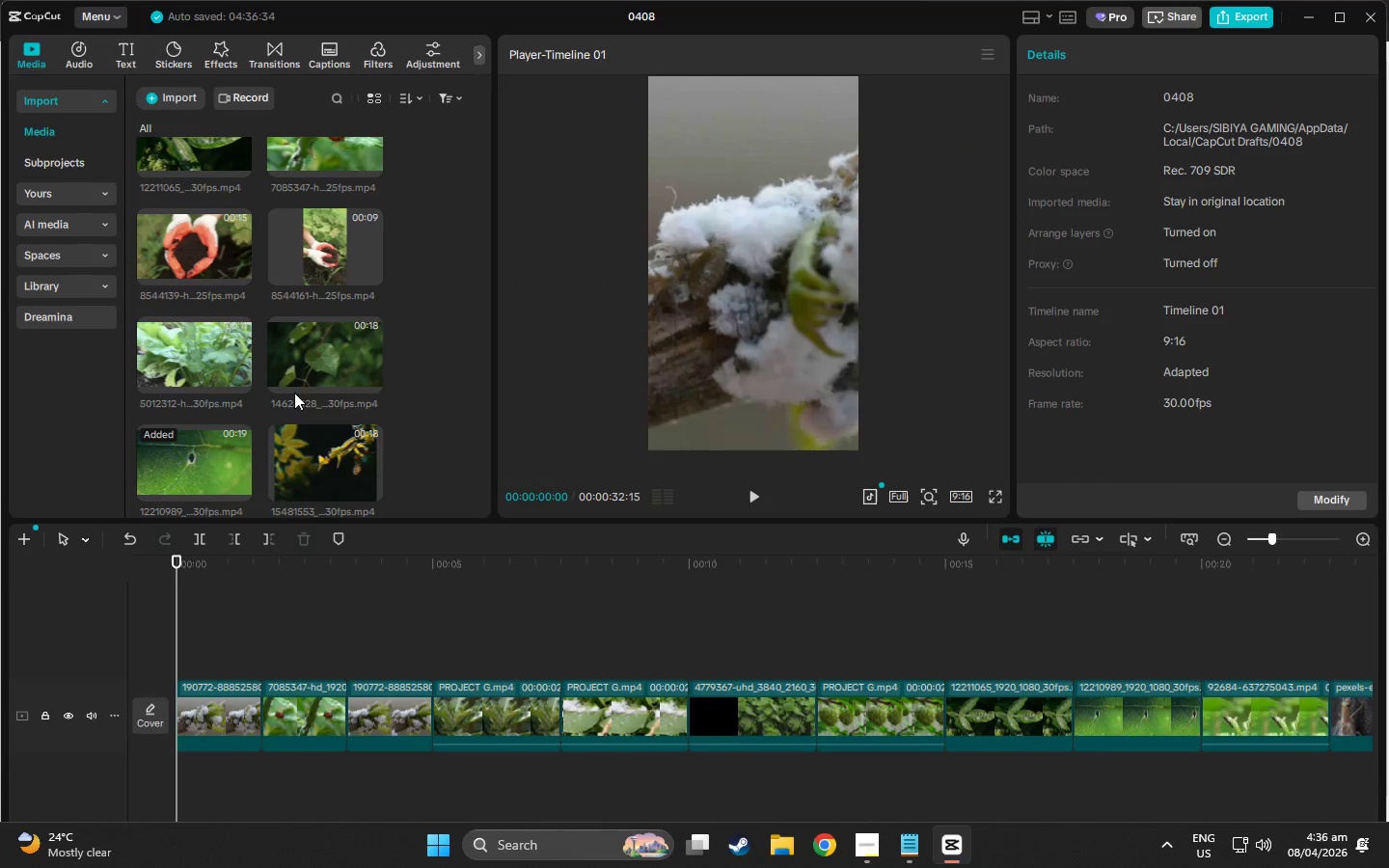 
left_click([294, 377])
 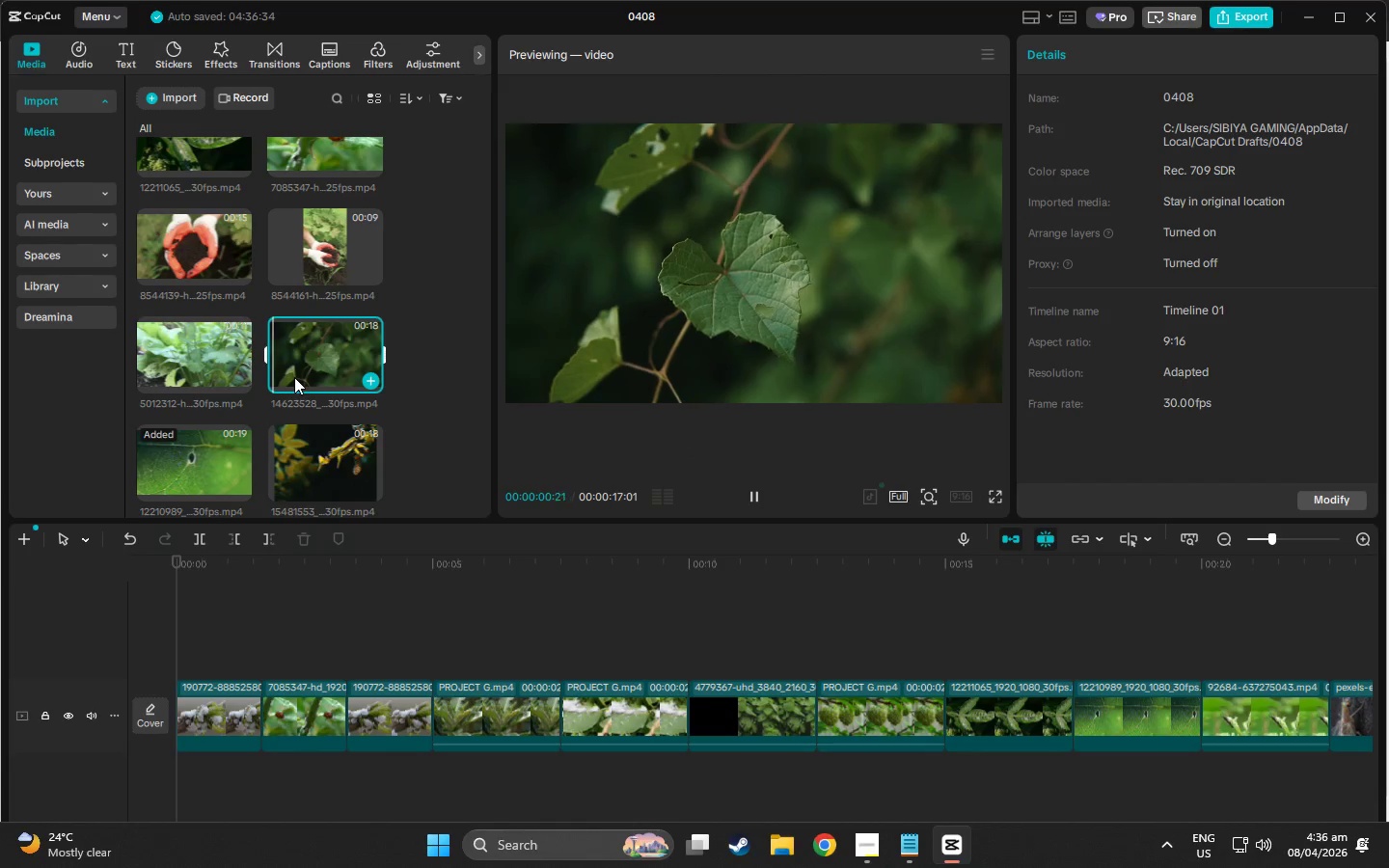 
key(Delete)
 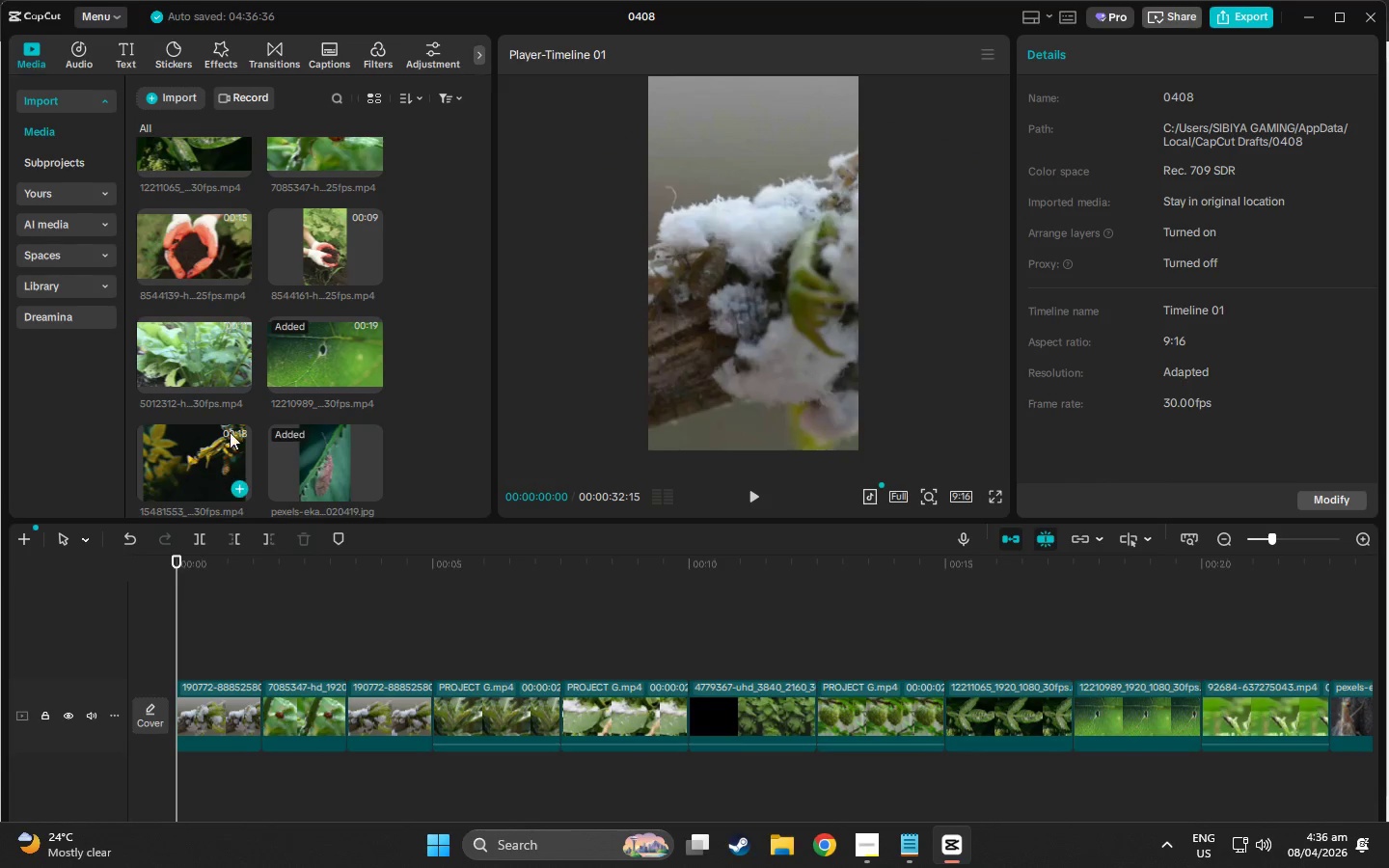 
left_click([201, 448])
 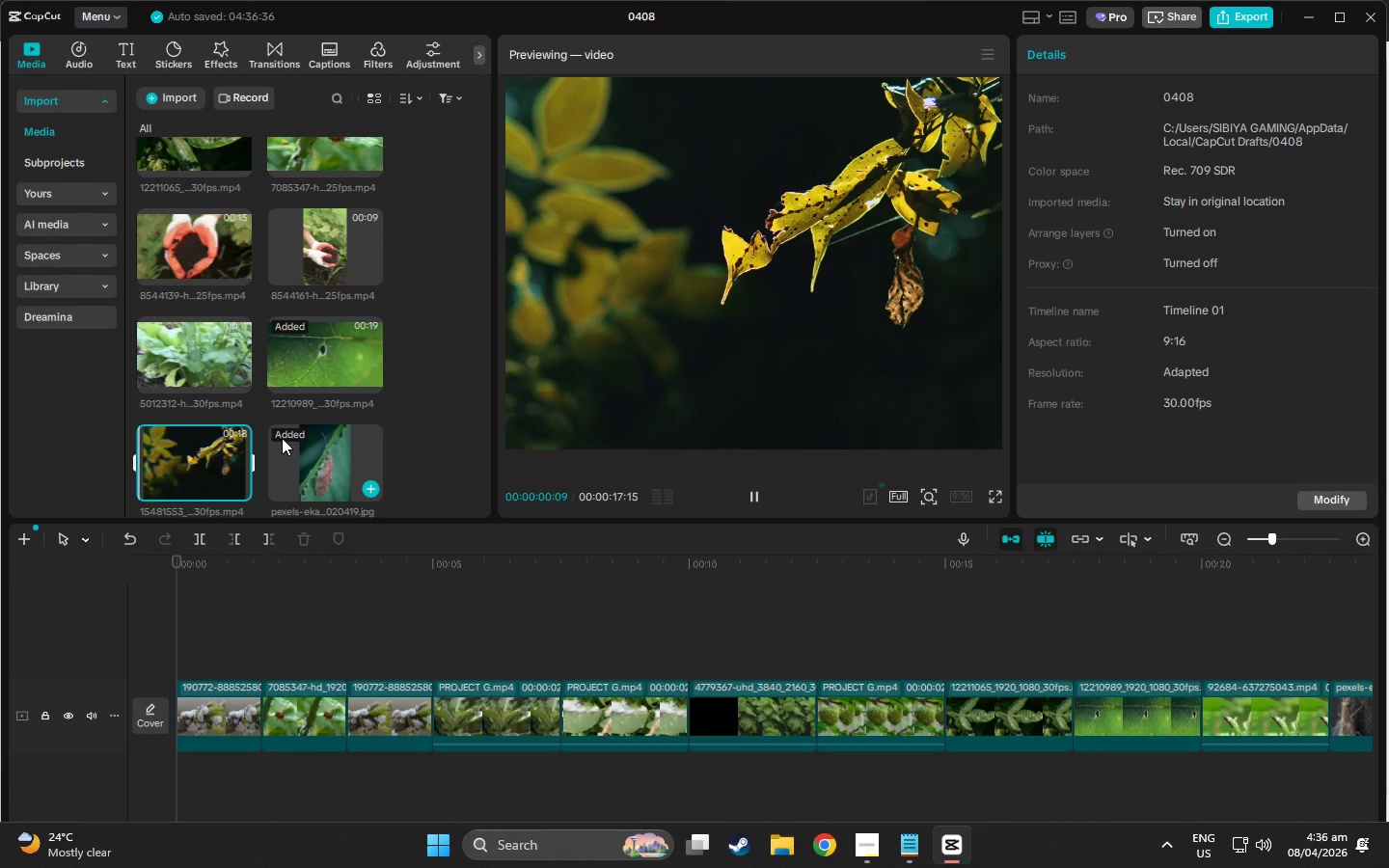 
key(Delete)
 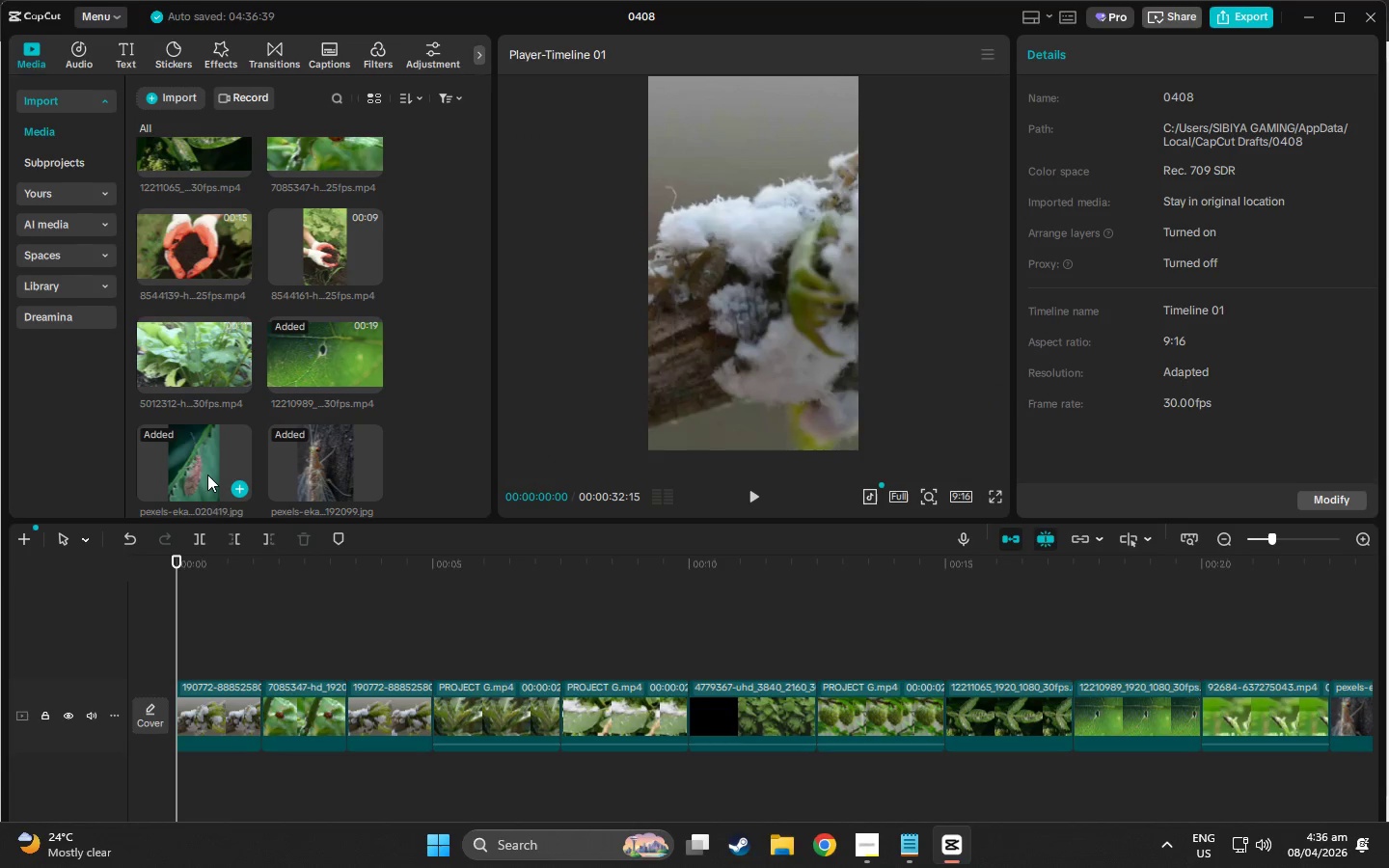 
left_click([205, 475])
 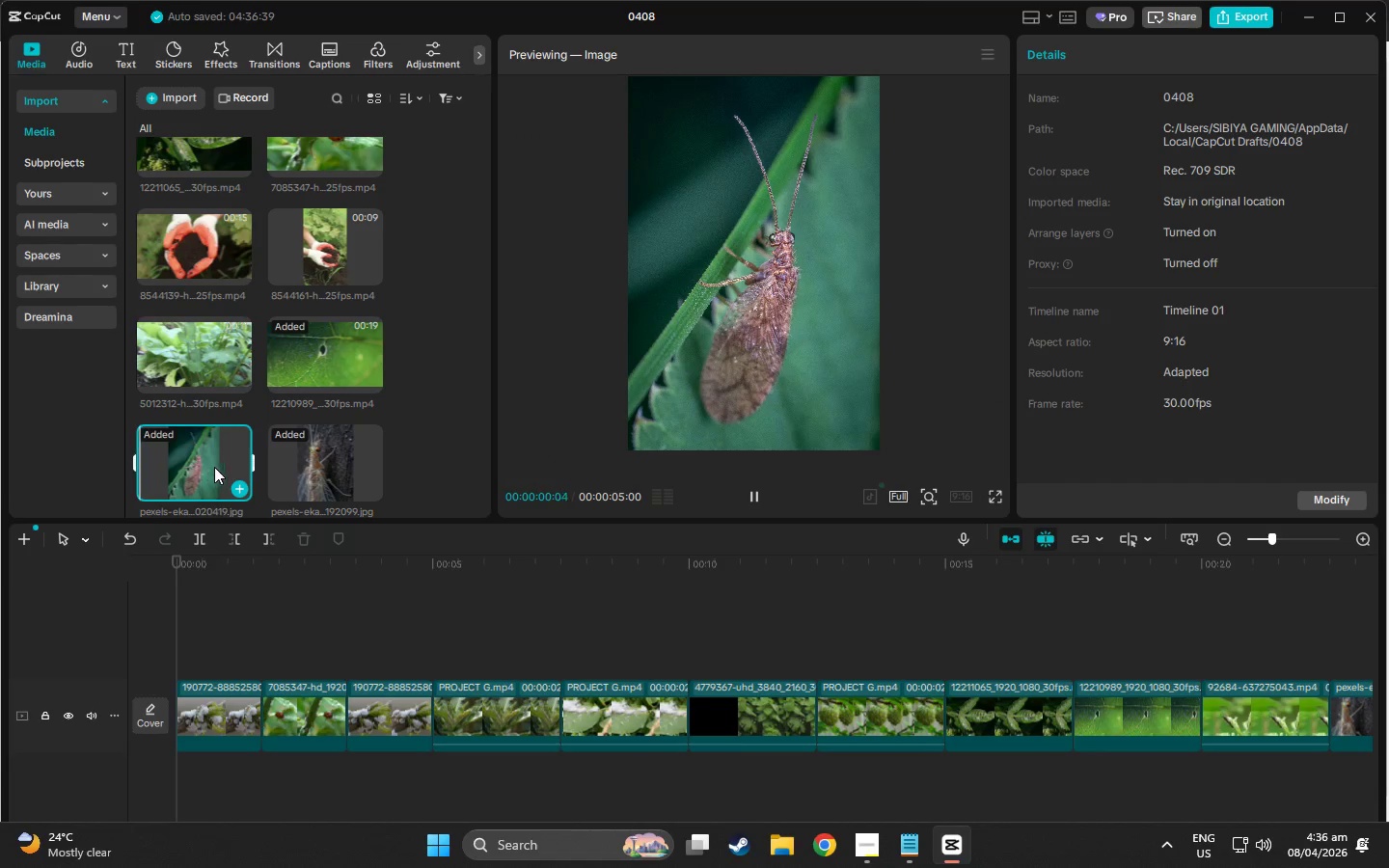 
left_click([281, 461])
 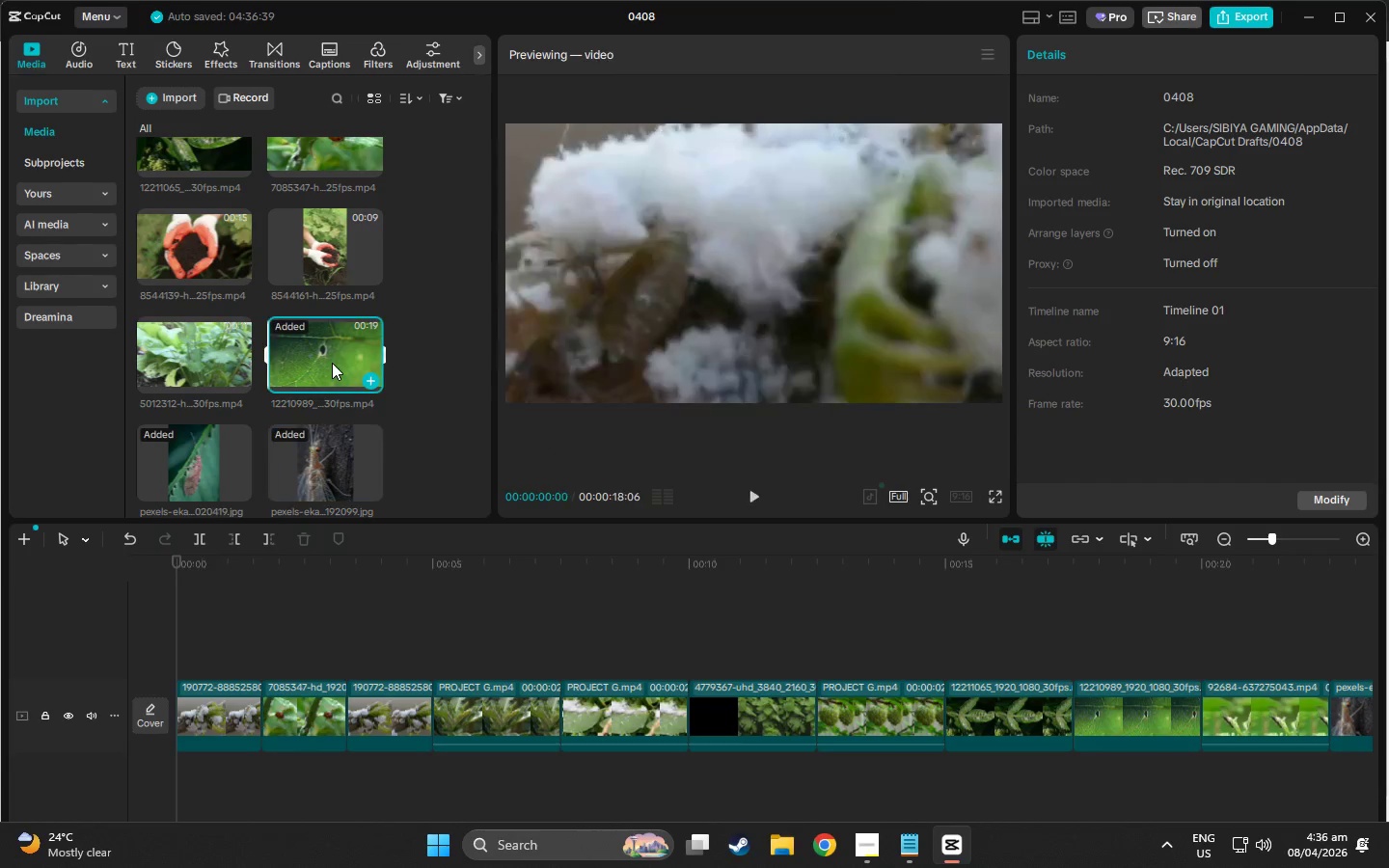 
left_click([333, 257])
 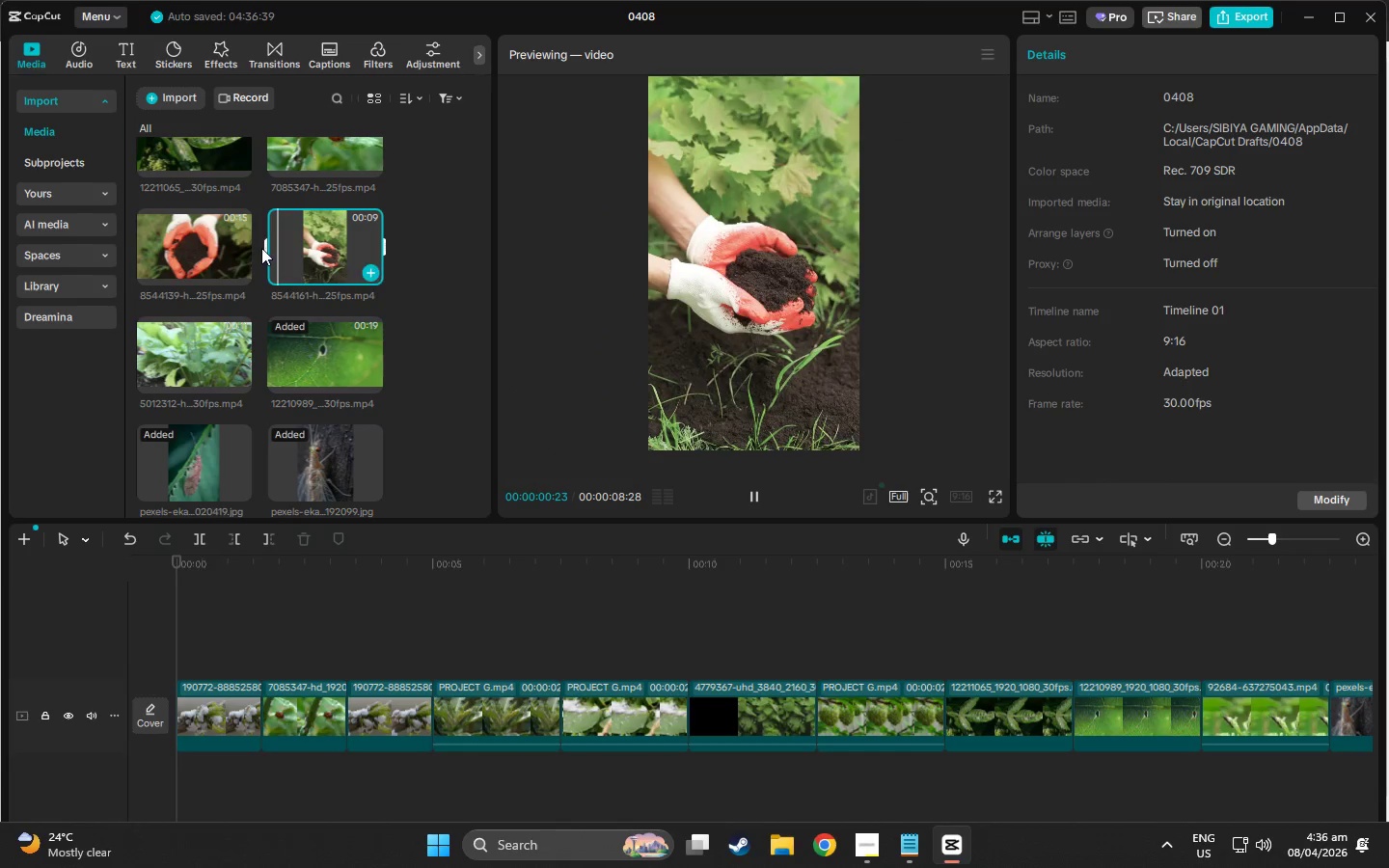 
left_click([191, 246])
 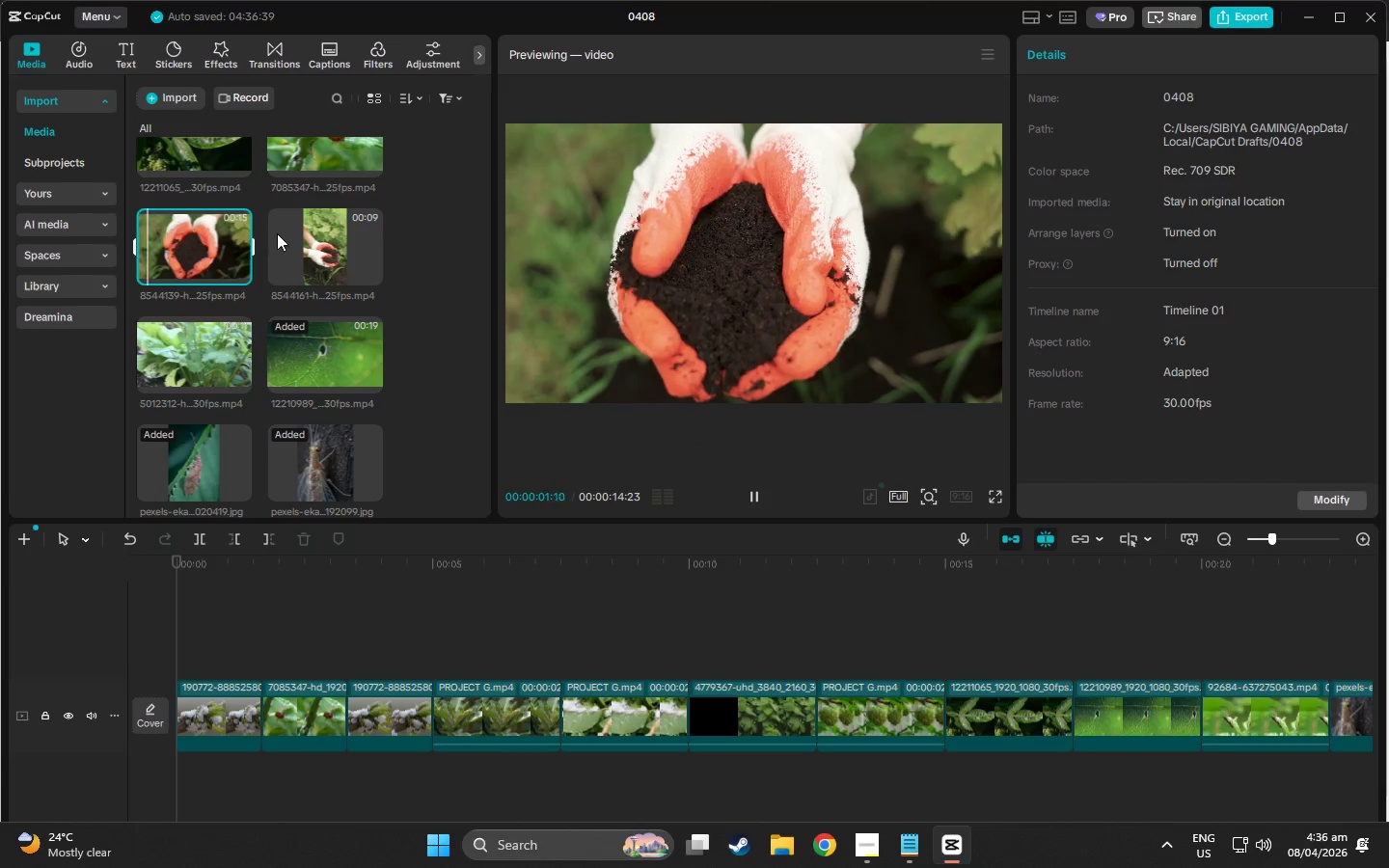 
left_click_drag(start_coordinate=[286, 233], to_coordinate=[1231, 644])
 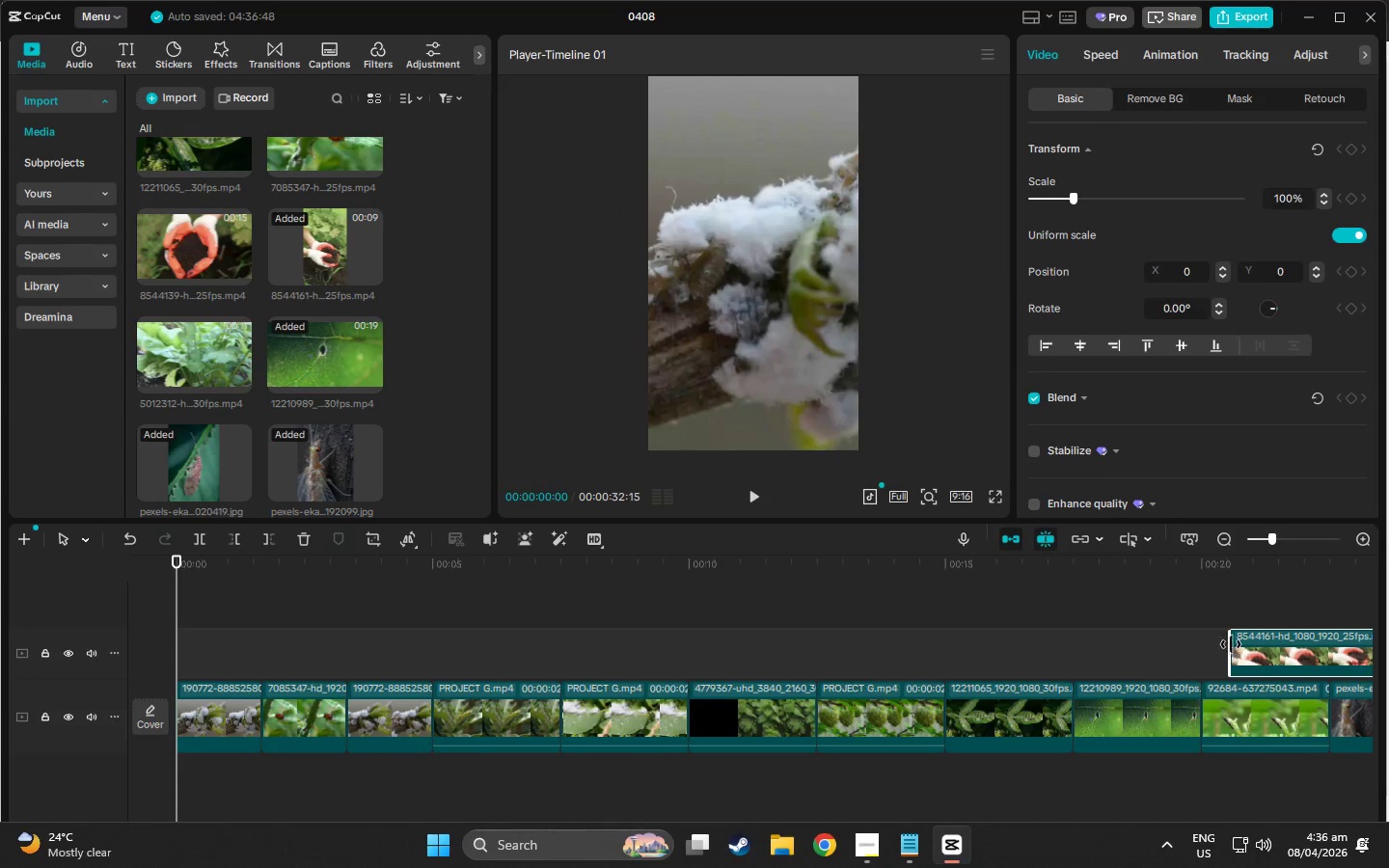 
hold_key(key=ArrowRight, duration=0.47)
 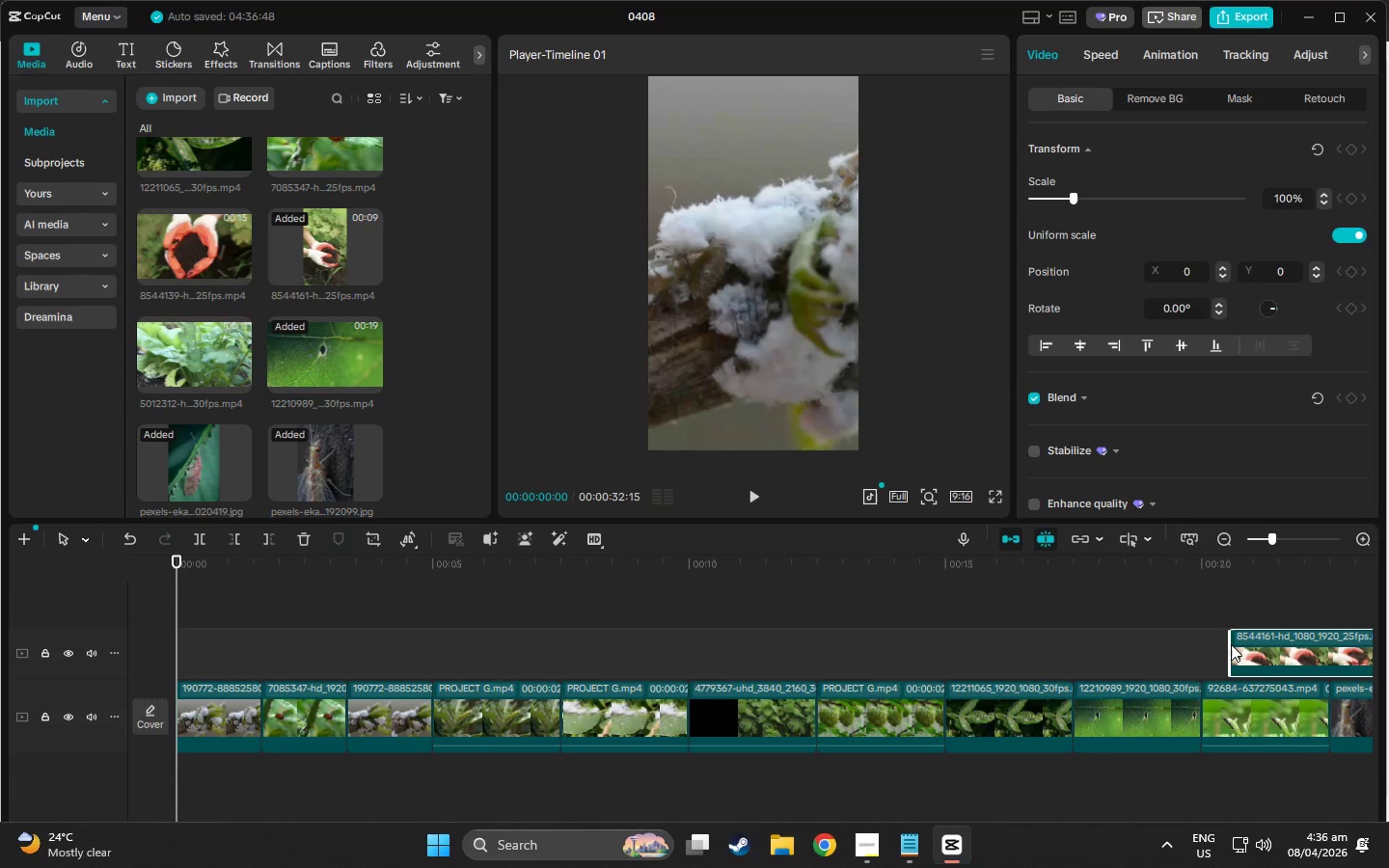 
left_click_drag(start_coordinate=[1231, 644], to_coordinate=[737, 670])
 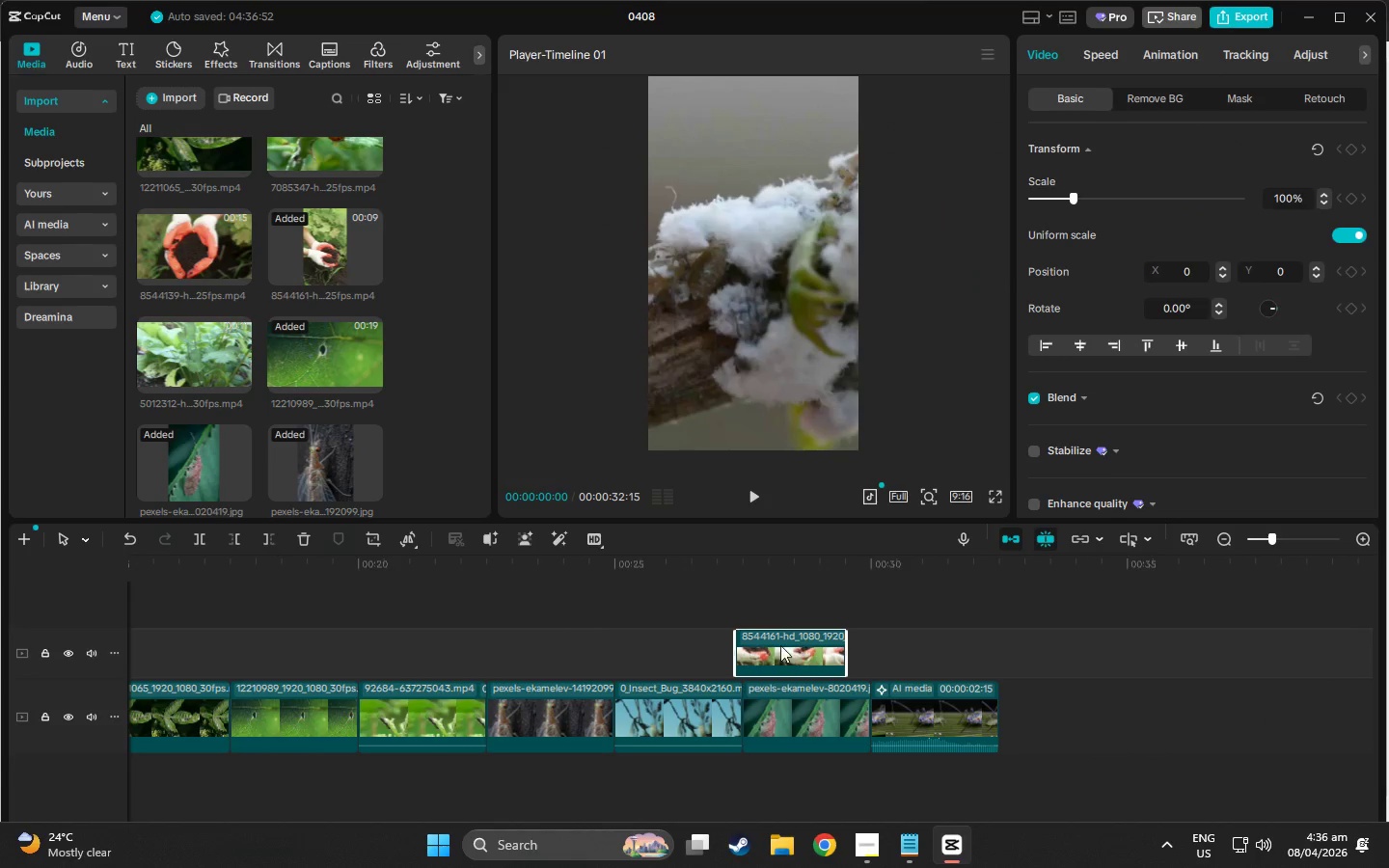 
left_click_drag(start_coordinate=[777, 645], to_coordinate=[916, 647])
 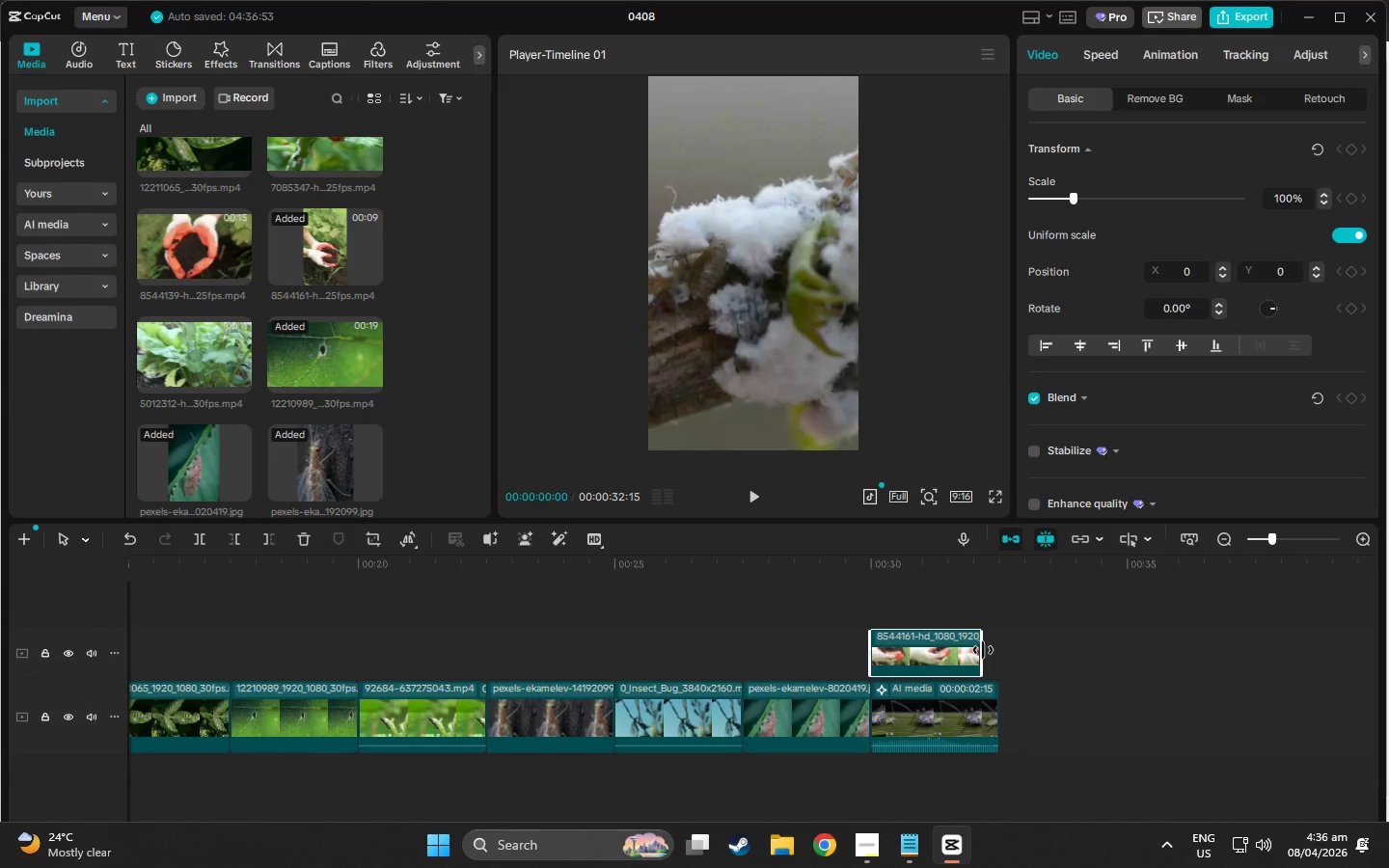 
left_click_drag(start_coordinate=[983, 650], to_coordinate=[1042, 656])
 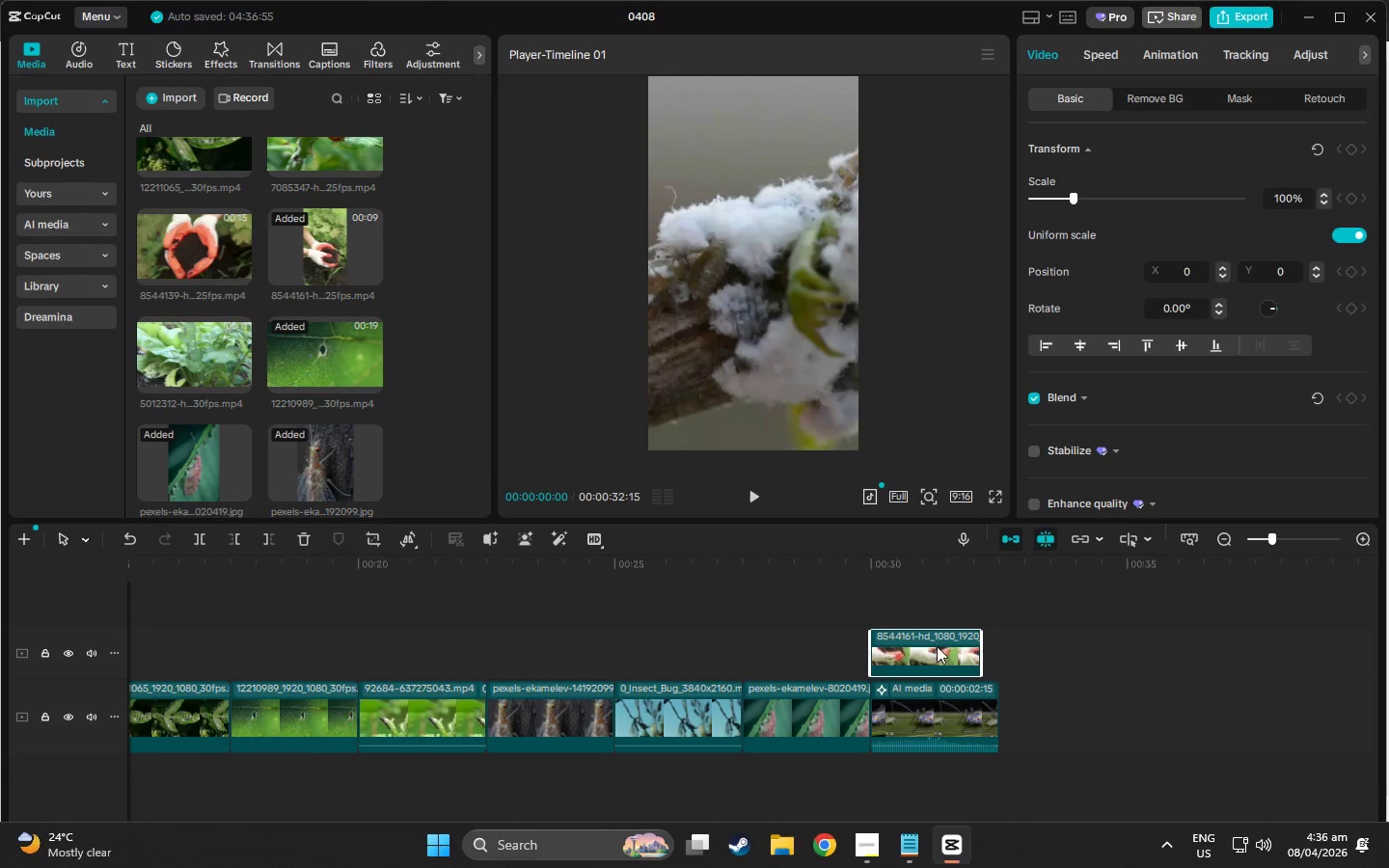 
left_click_drag(start_coordinate=[932, 645], to_coordinate=[954, 645])
 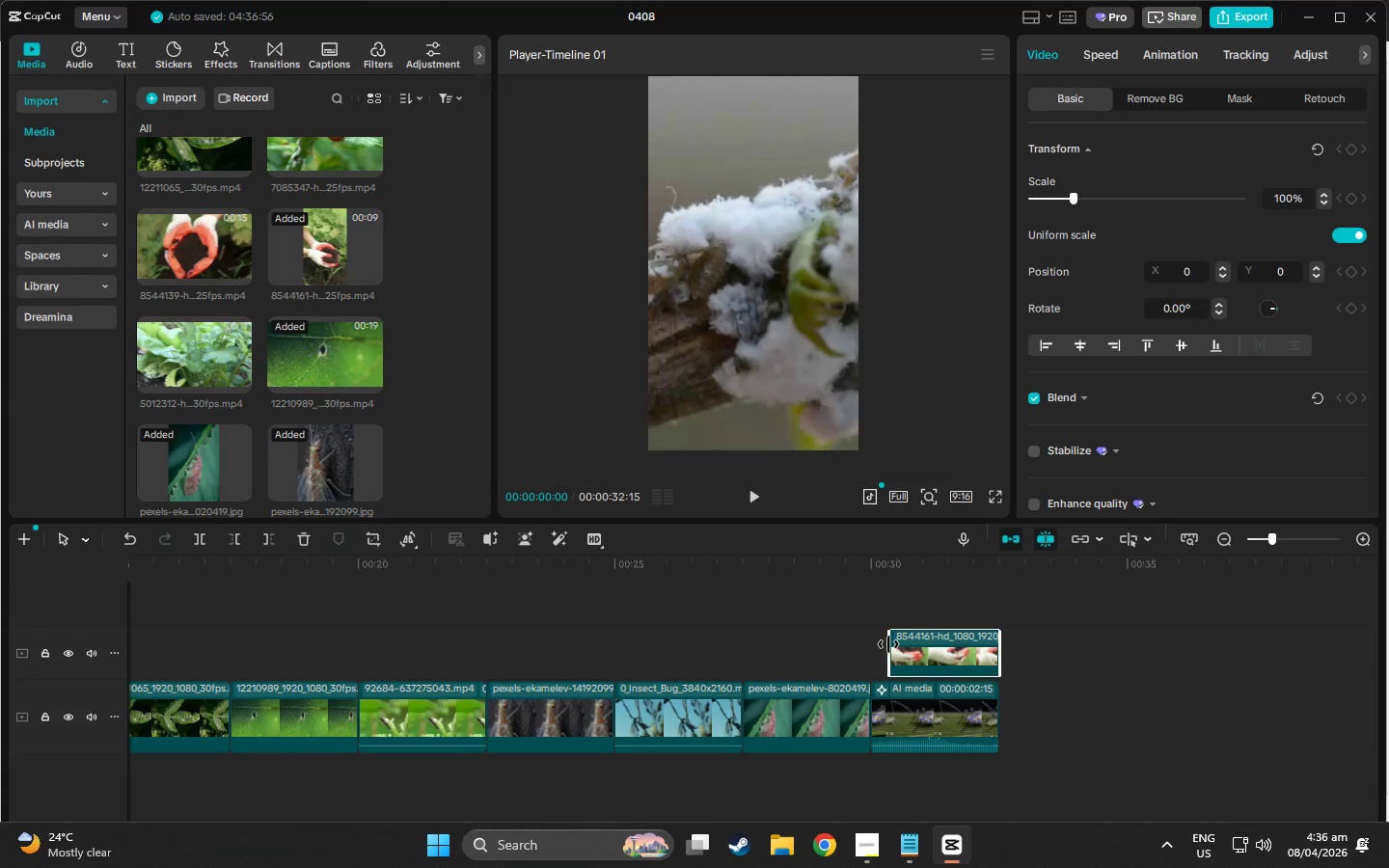 
left_click_drag(start_coordinate=[888, 644], to_coordinate=[872, 653])
 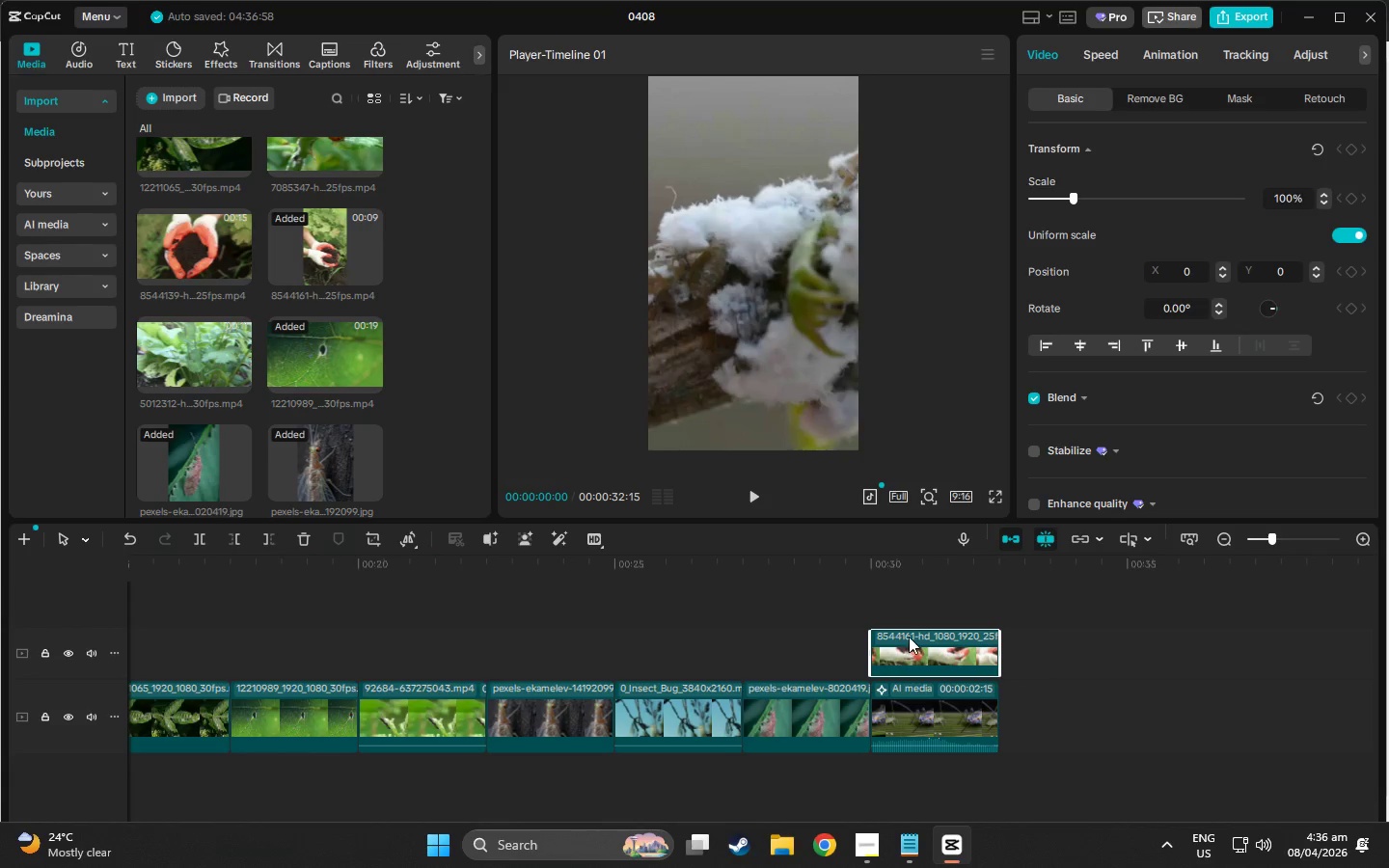 
left_click_drag(start_coordinate=[909, 637], to_coordinate=[1047, 691])
 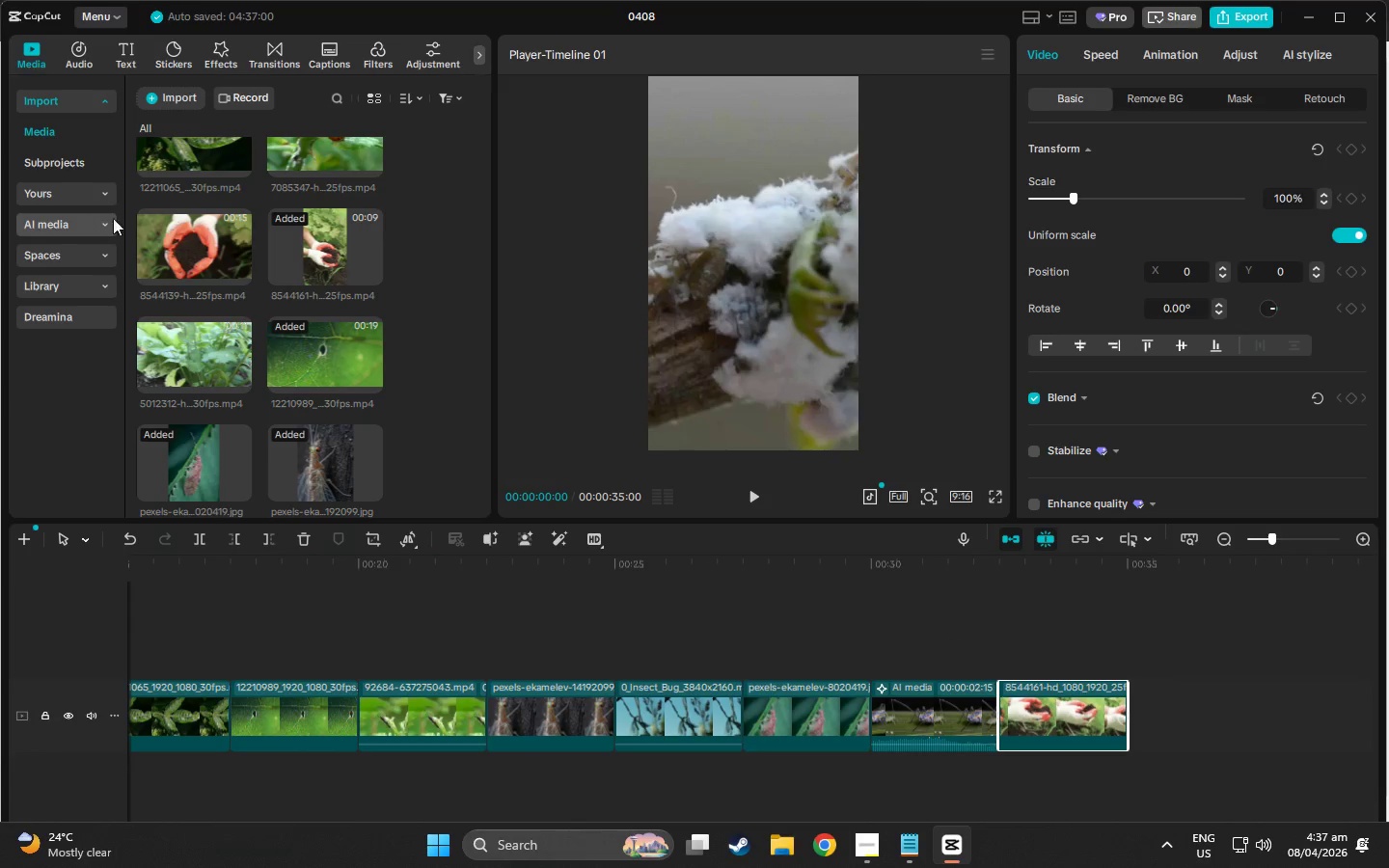 
left_click_drag(start_coordinate=[178, 252], to_coordinate=[1140, 719])
 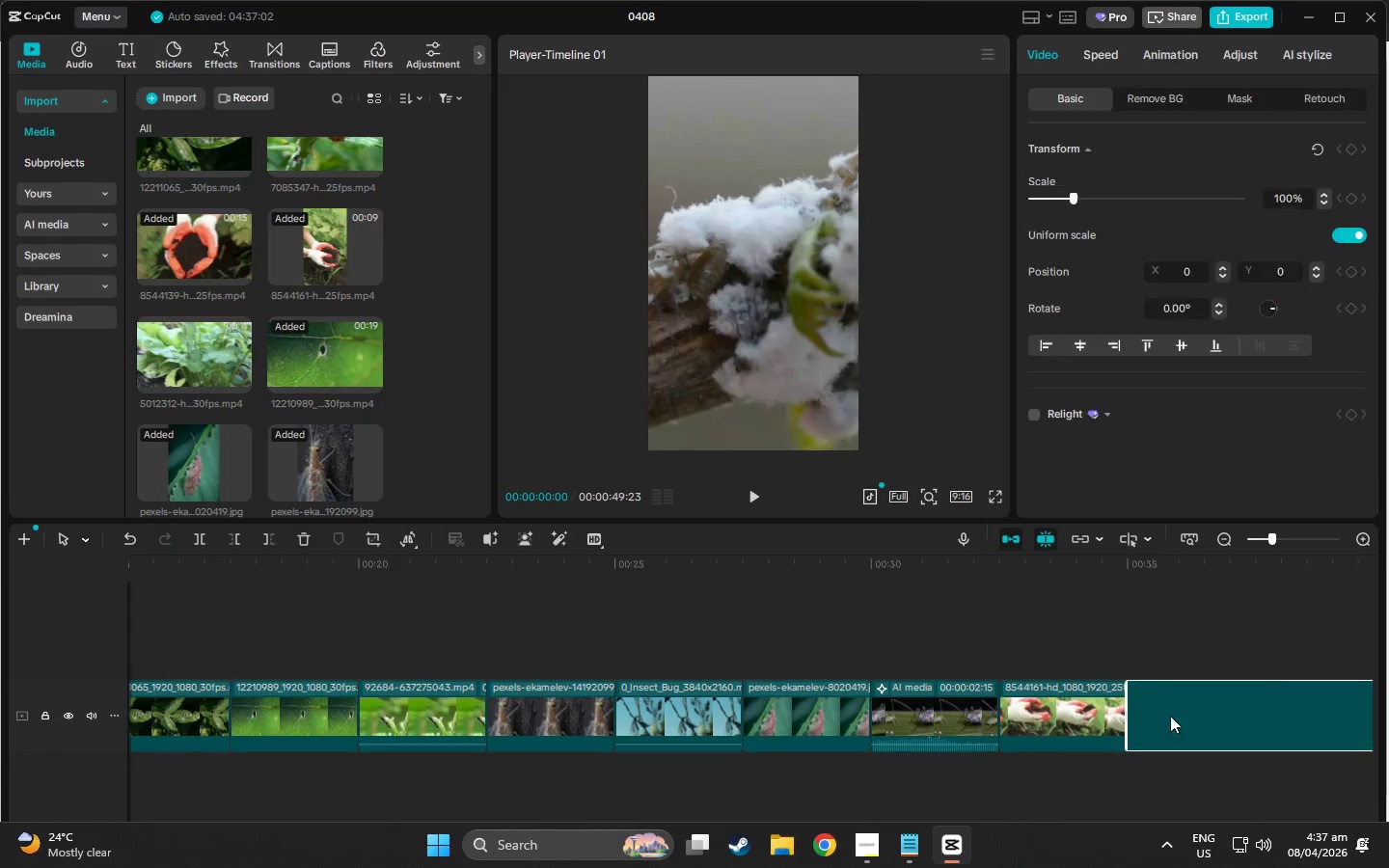 
left_click_drag(start_coordinate=[1181, 715], to_coordinate=[1052, 643])
 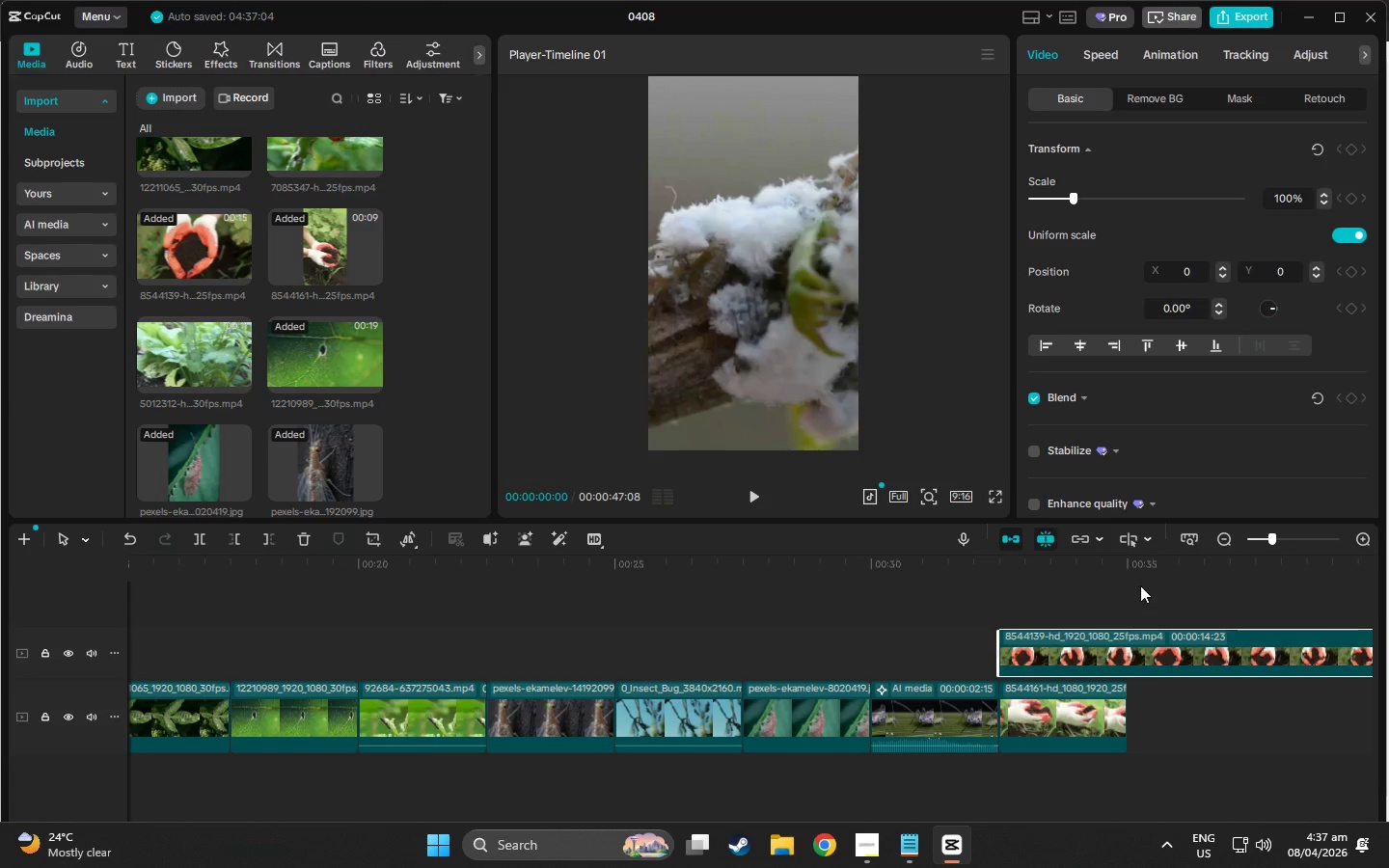 
left_click_drag(start_coordinate=[1118, 576], to_coordinate=[1125, 576])
 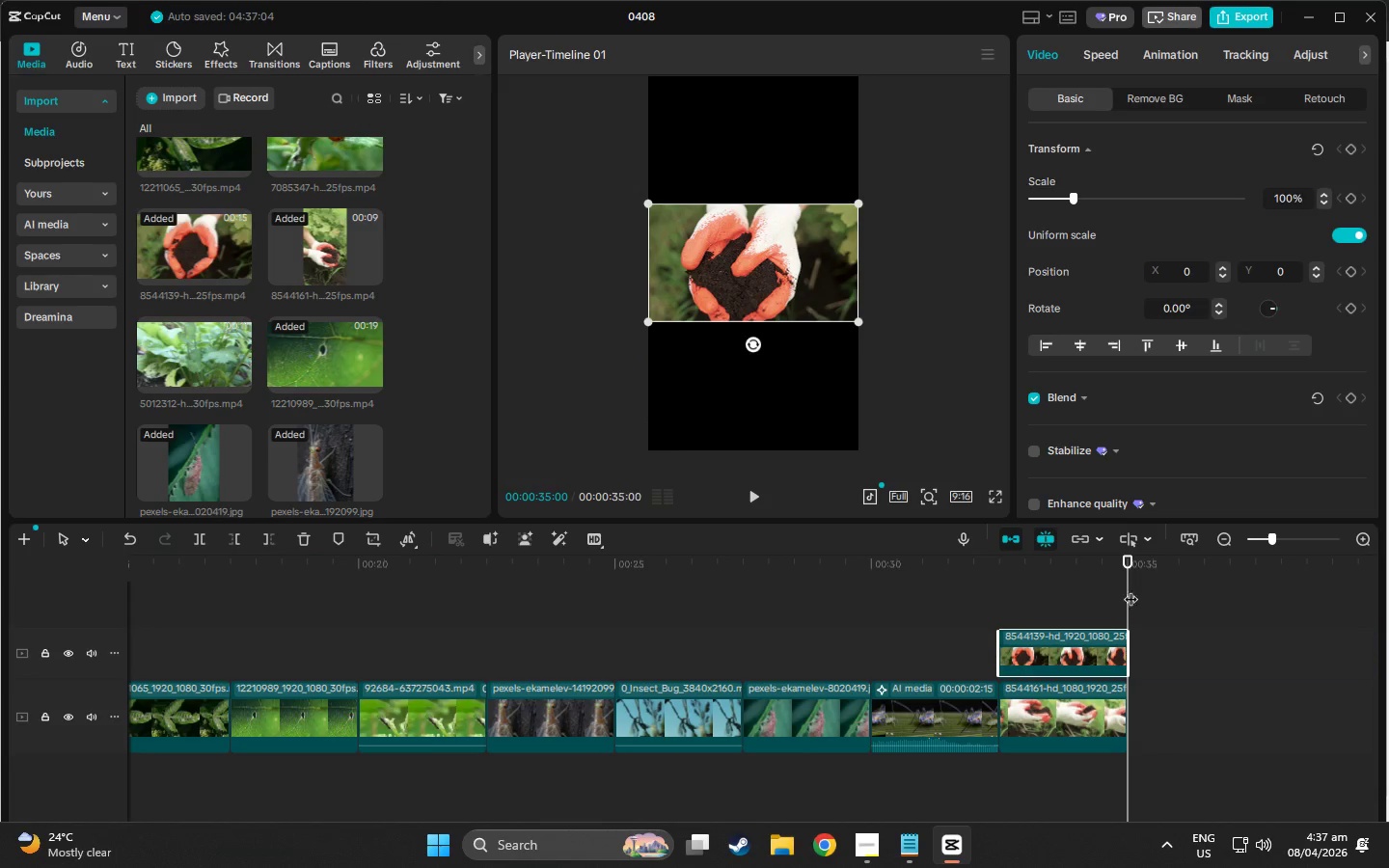 
key(W)
 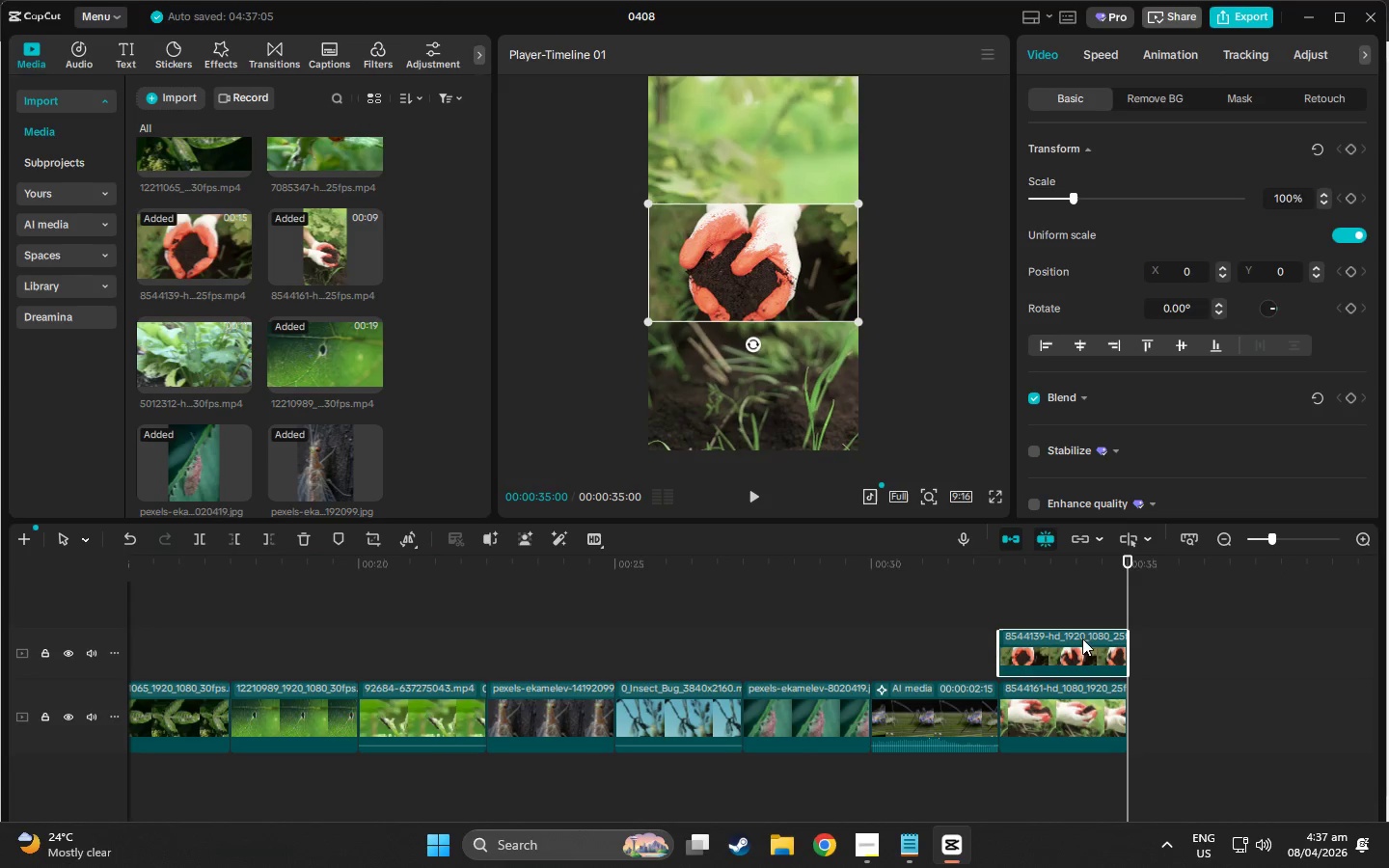 
left_click_drag(start_coordinate=[1075, 638], to_coordinate=[1205, 706])
 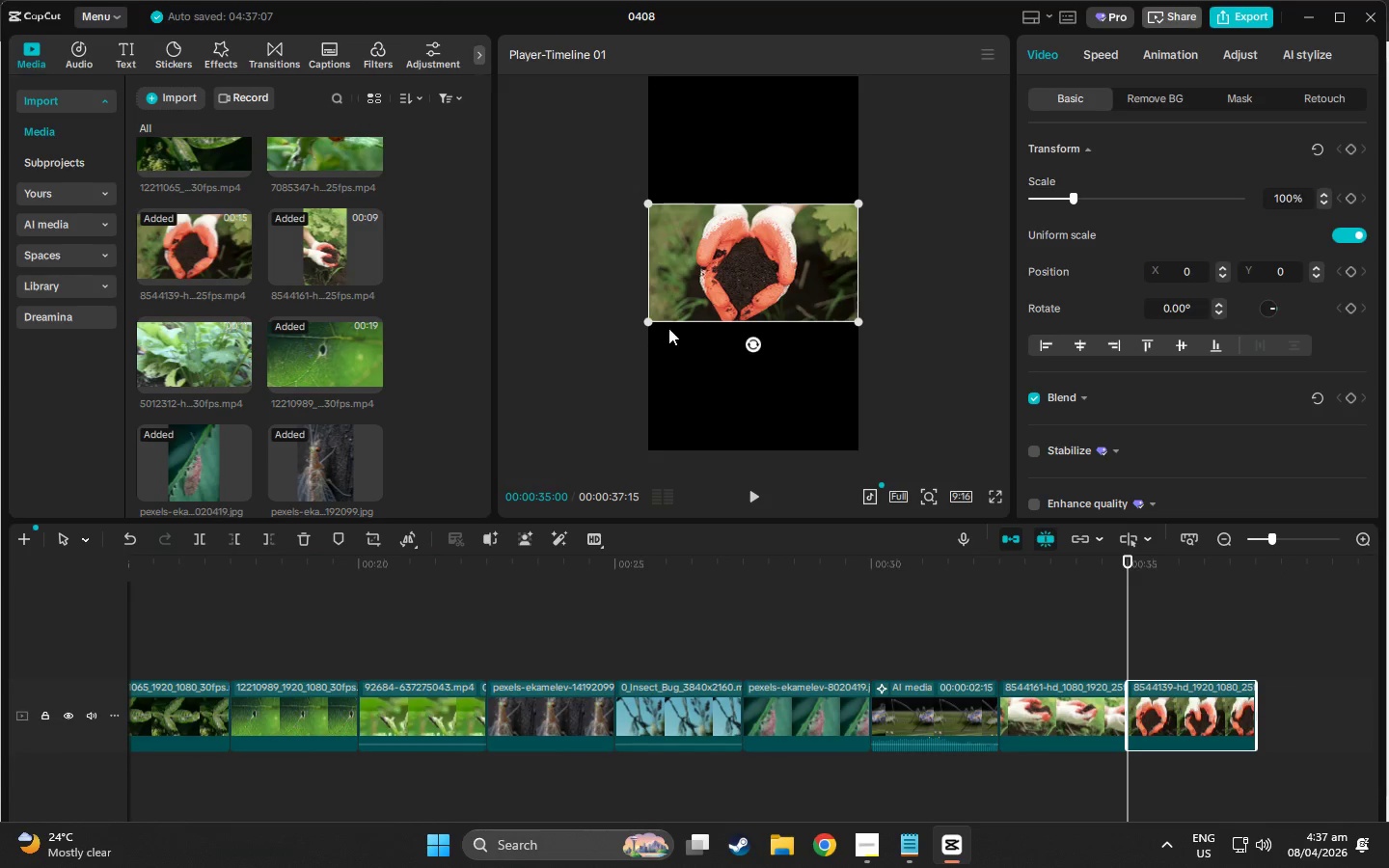 
left_click_drag(start_coordinate=[653, 322], to_coordinate=[446, 693])
 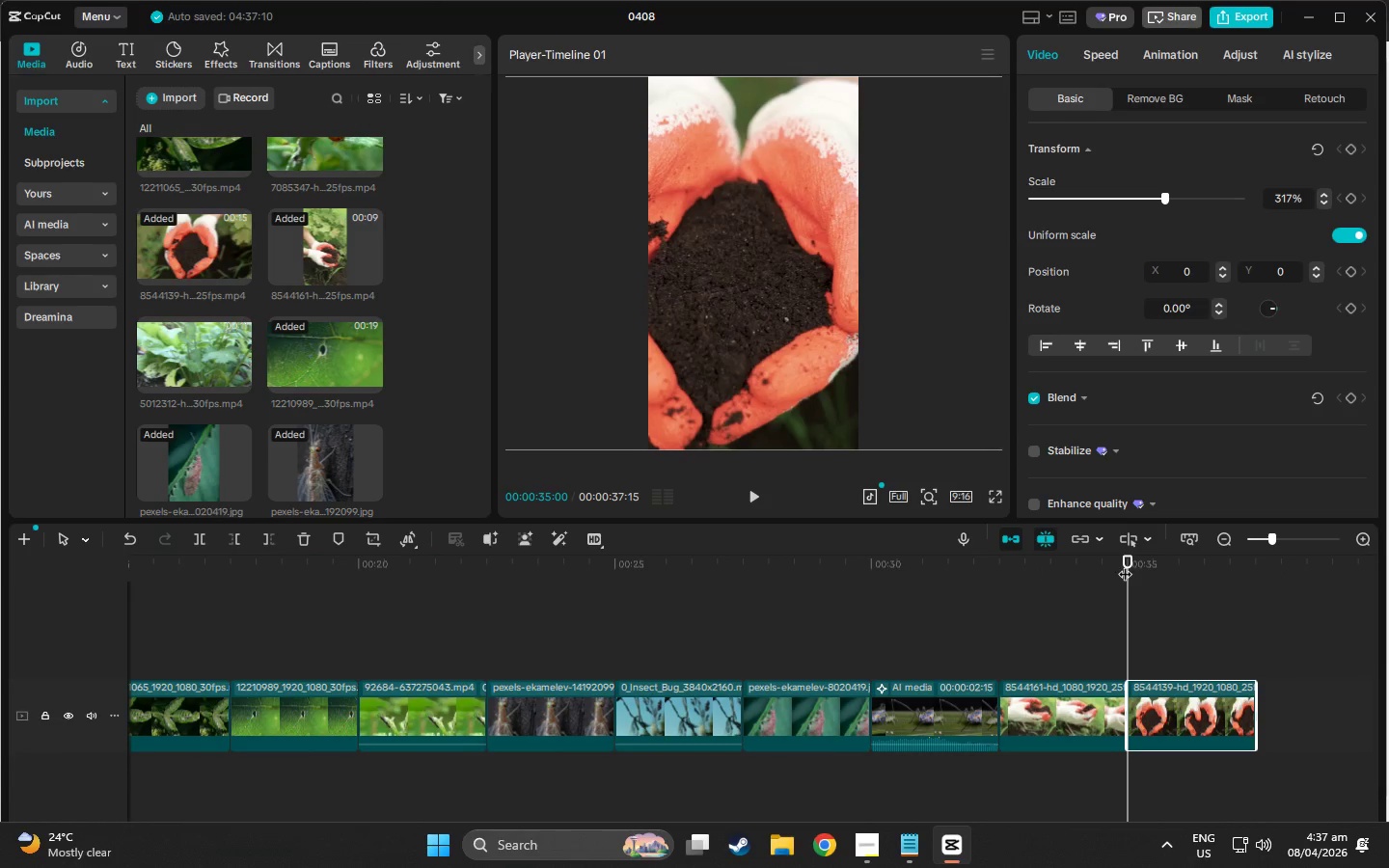 
left_click_drag(start_coordinate=[1111, 555], to_coordinate=[1350, 603])
 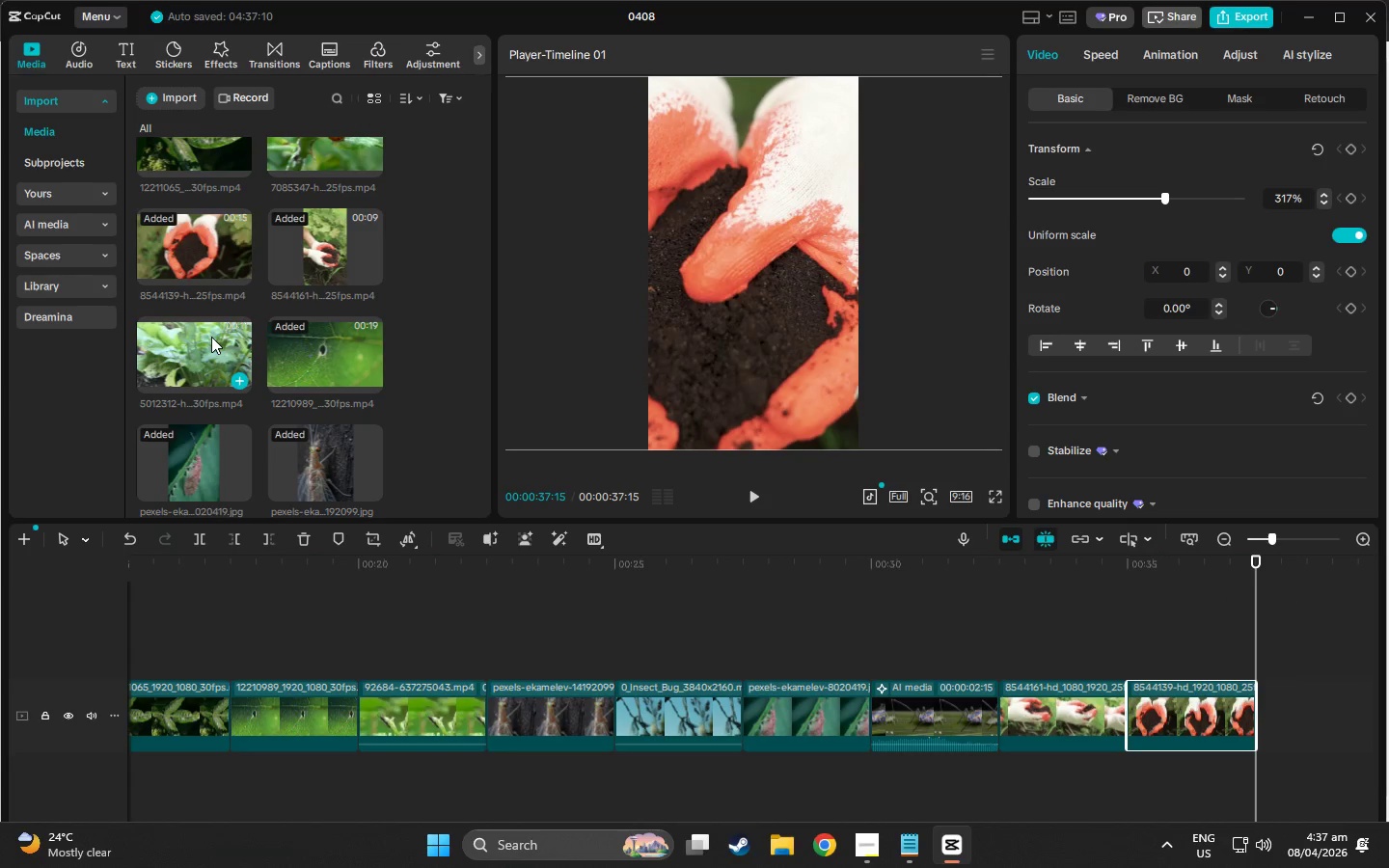 
scroll: coordinate [157, 422], scroll_direction: up, amount: 6.0
 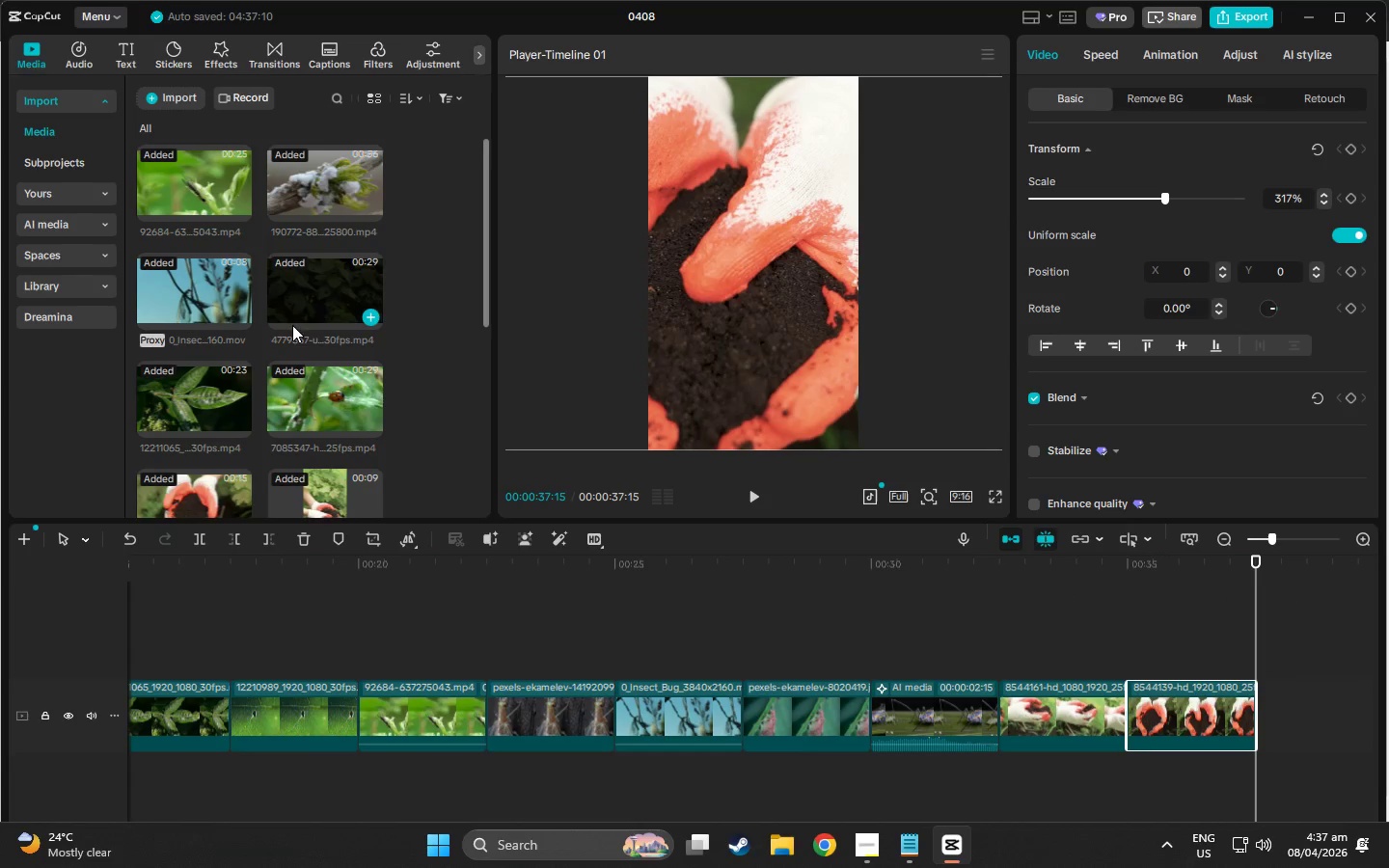 
scroll: coordinate [238, 350], scroll_direction: down, amount: 5.0
 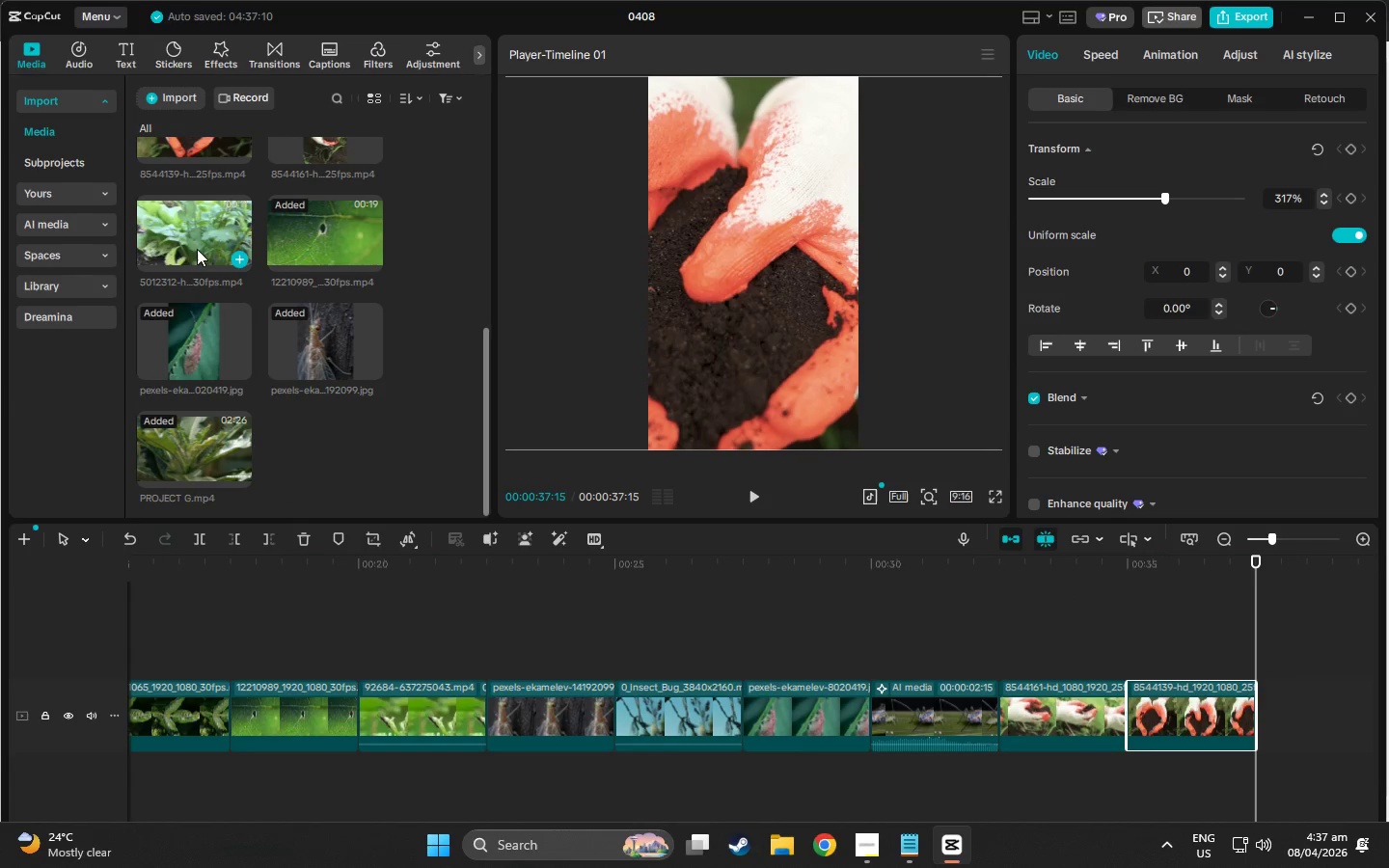 
left_click([194, 238])
 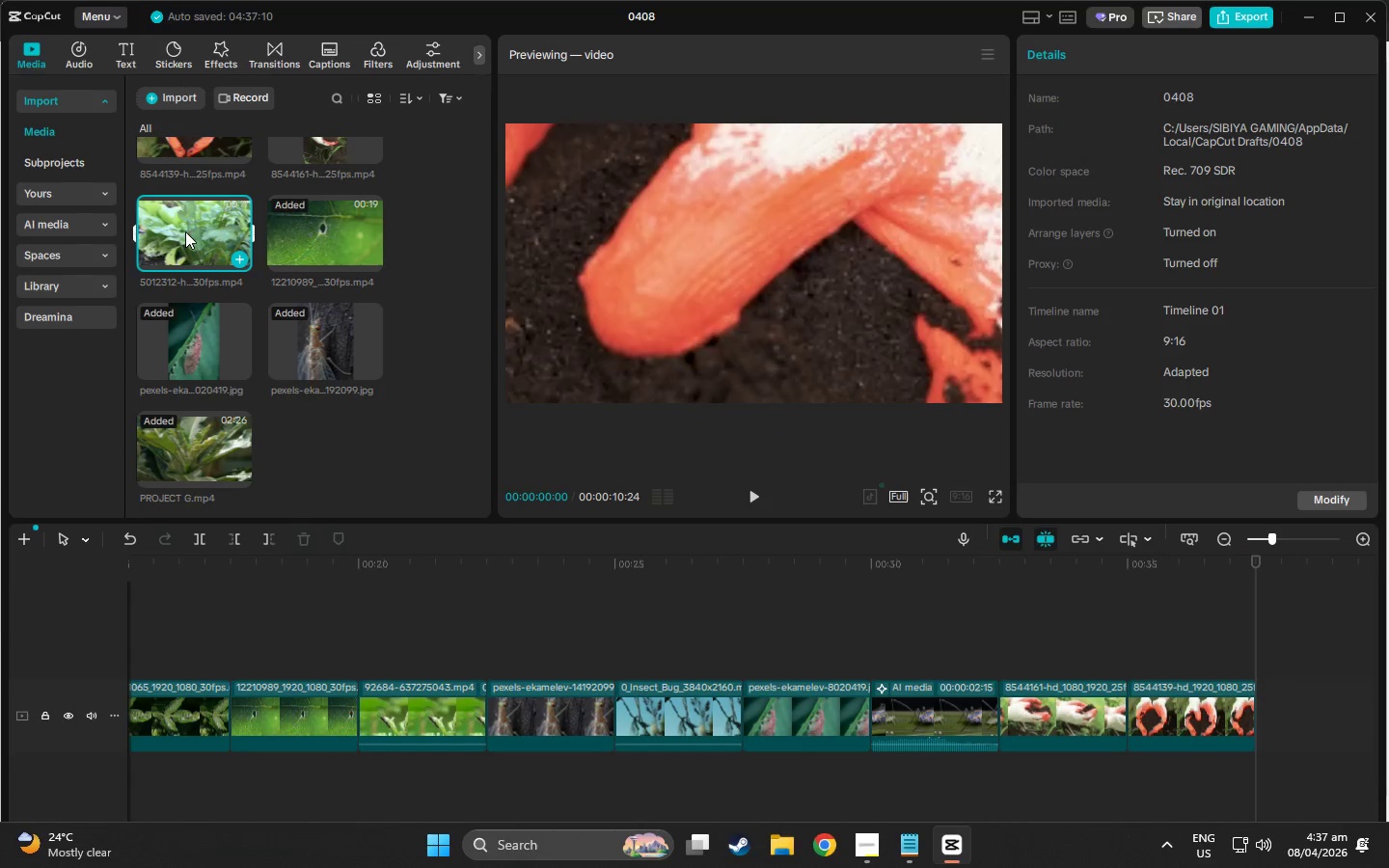 
left_click_drag(start_coordinate=[185, 231], to_coordinate=[1002, 644])
 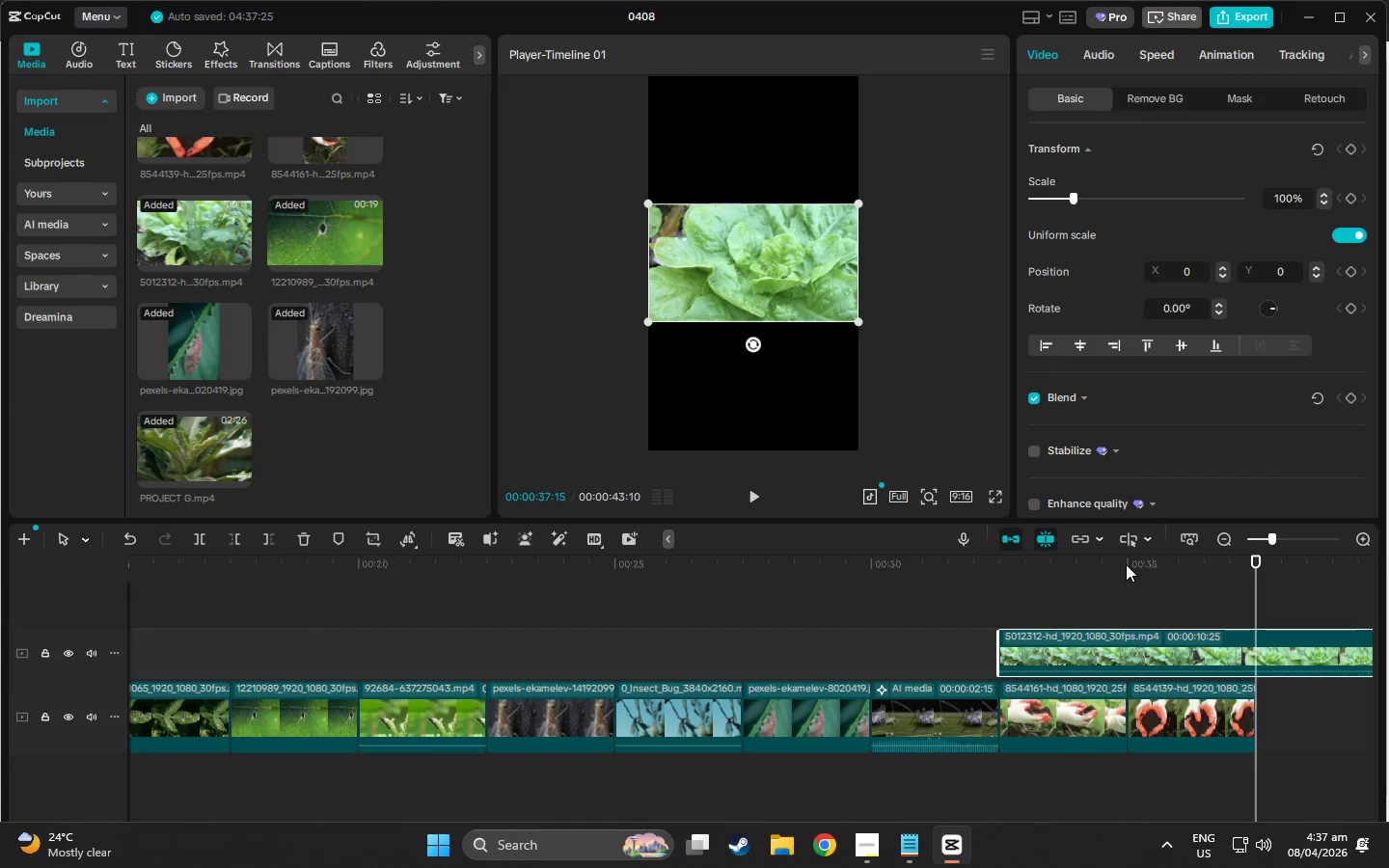 
left_click([1126, 563])
 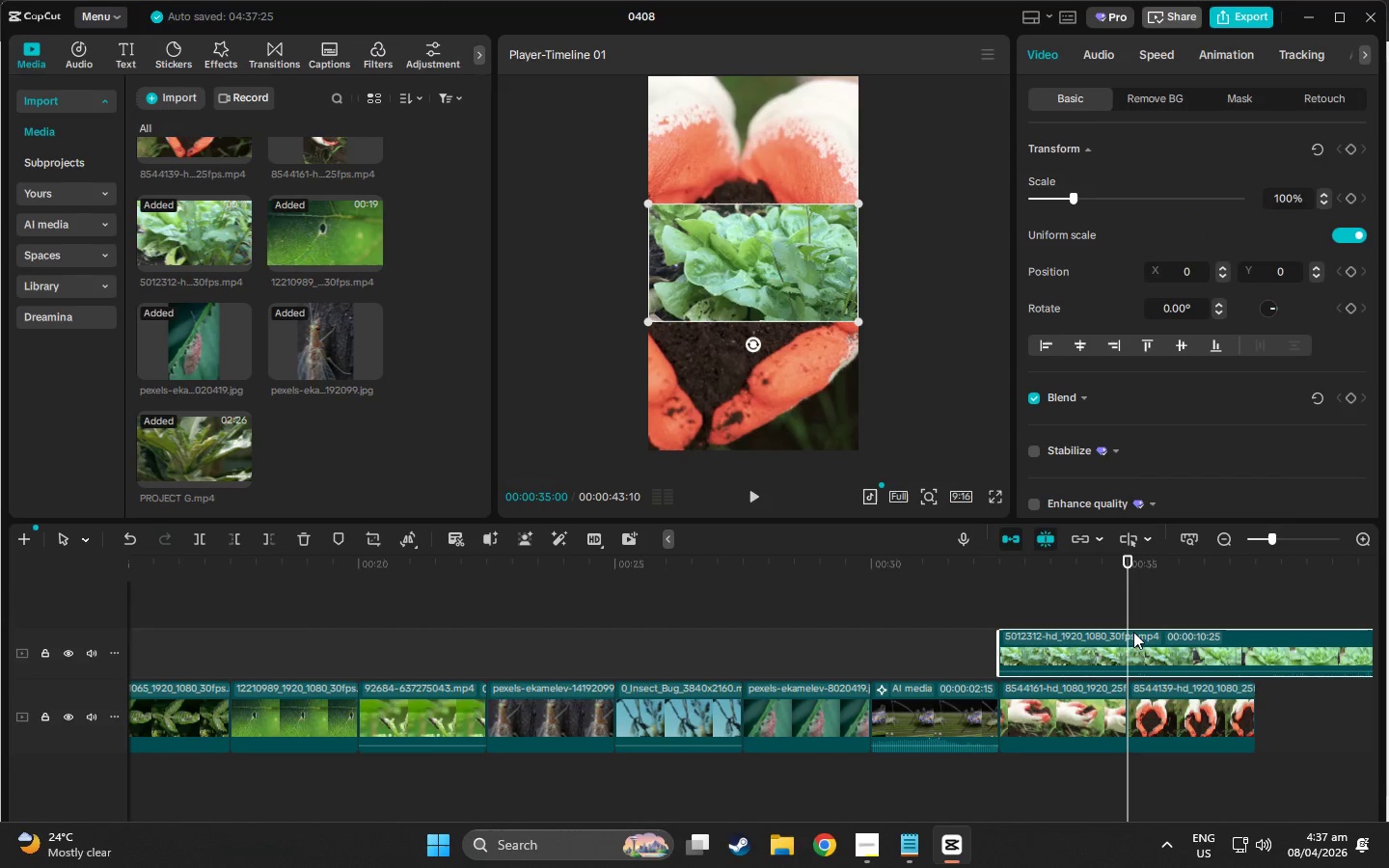 
key(W)
 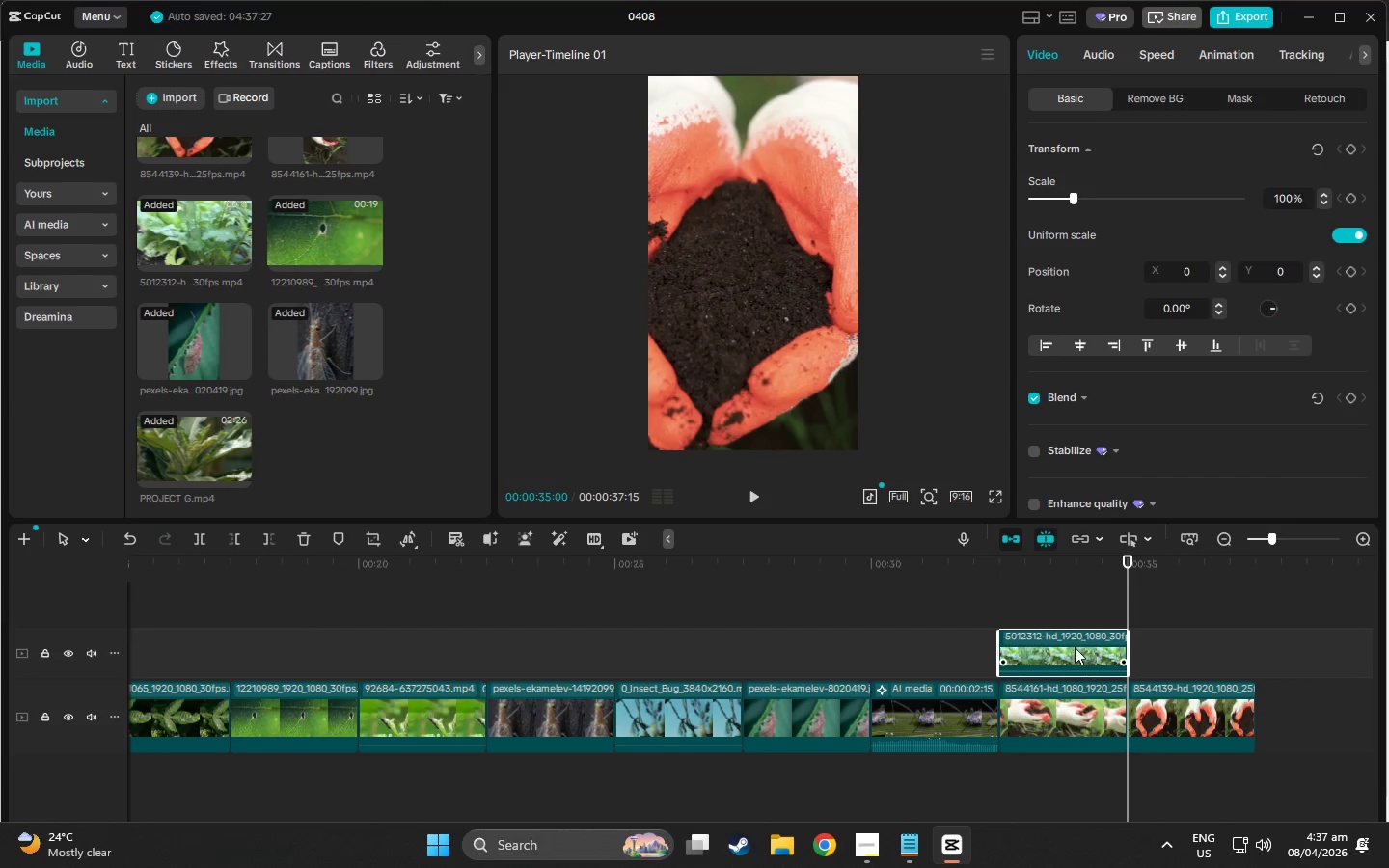 
left_click_drag(start_coordinate=[1069, 644], to_coordinate=[1054, 714])
 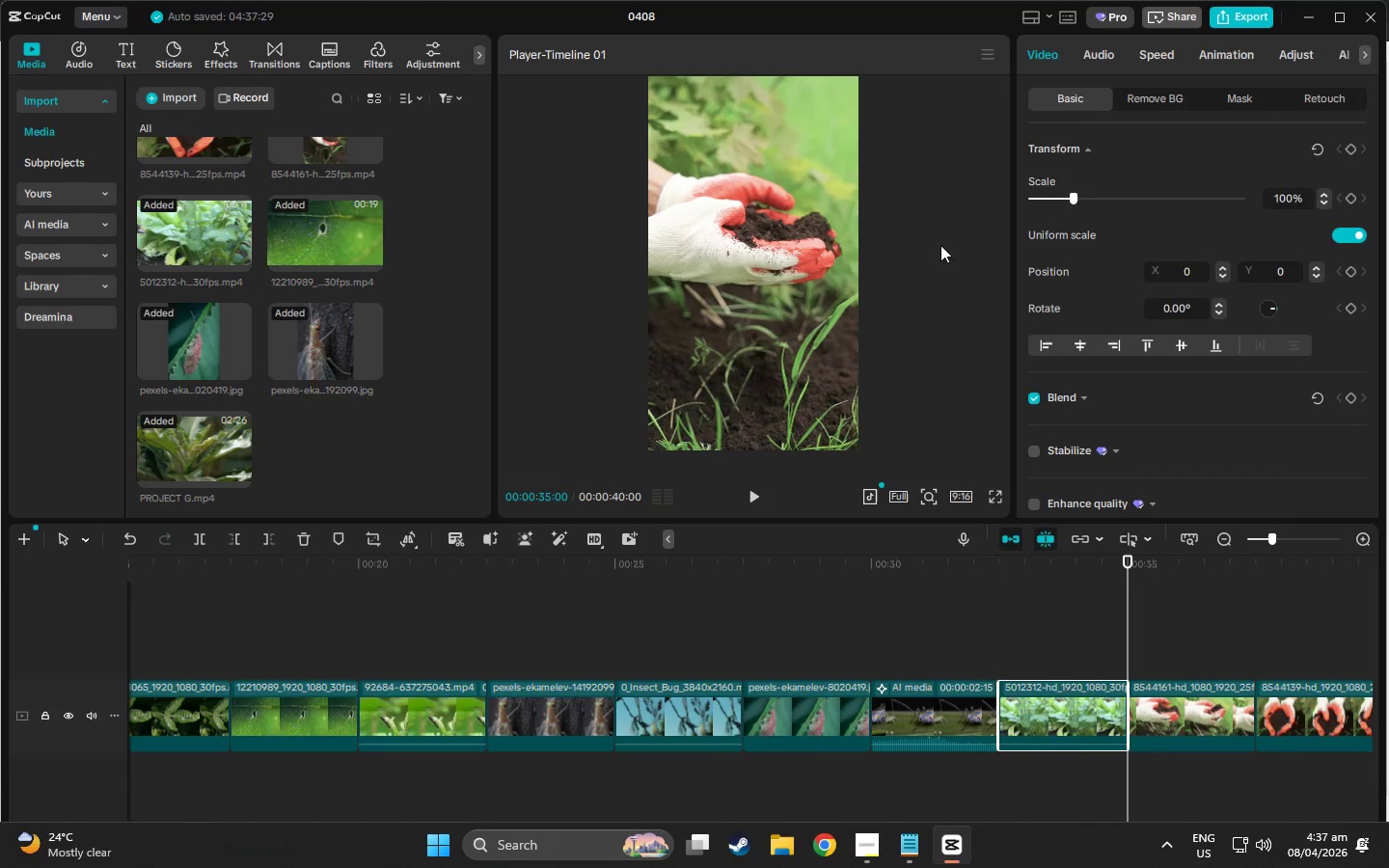 
hold_key(key=AltLeft, duration=0.48)
 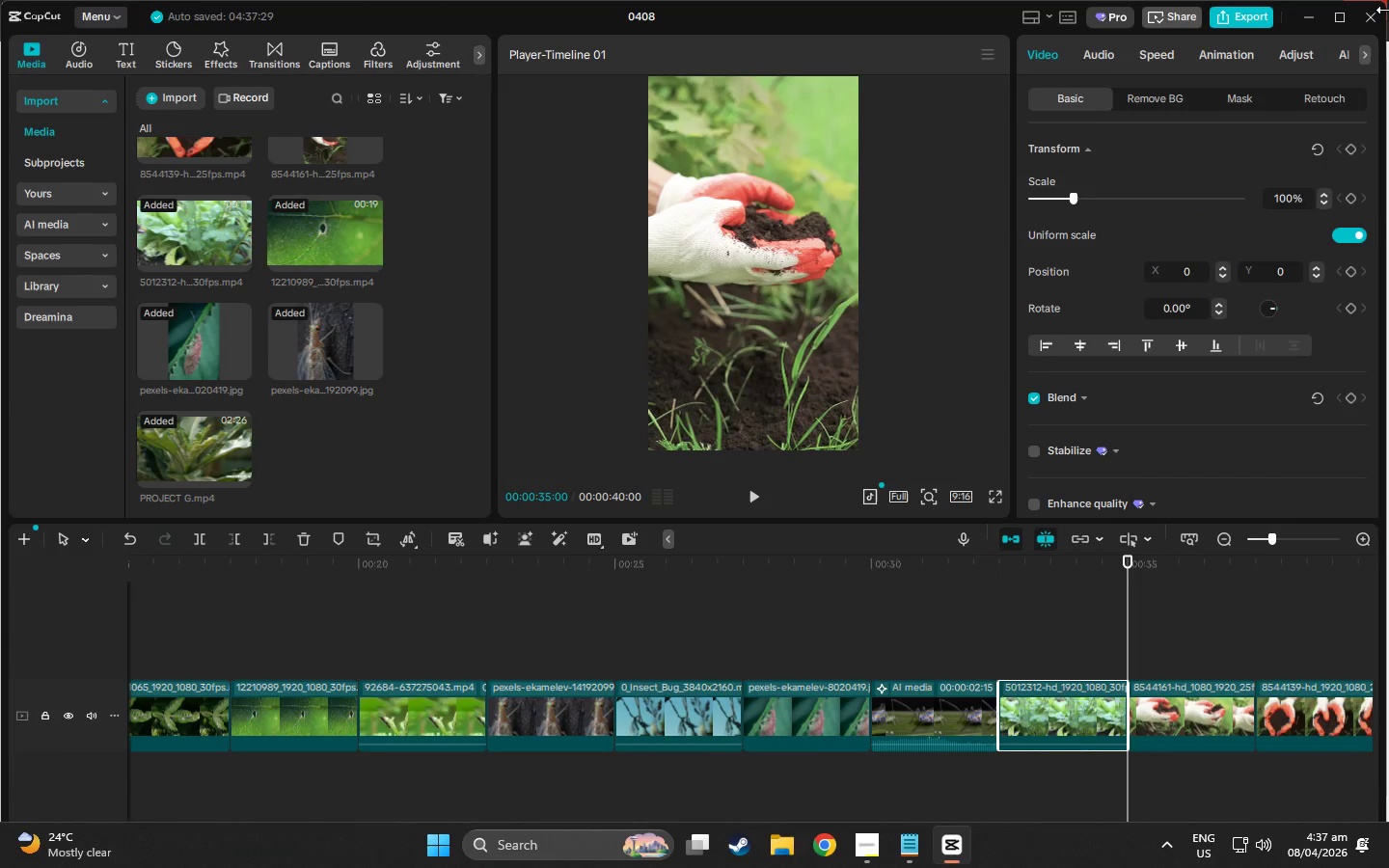 
left_click([1371, 20])